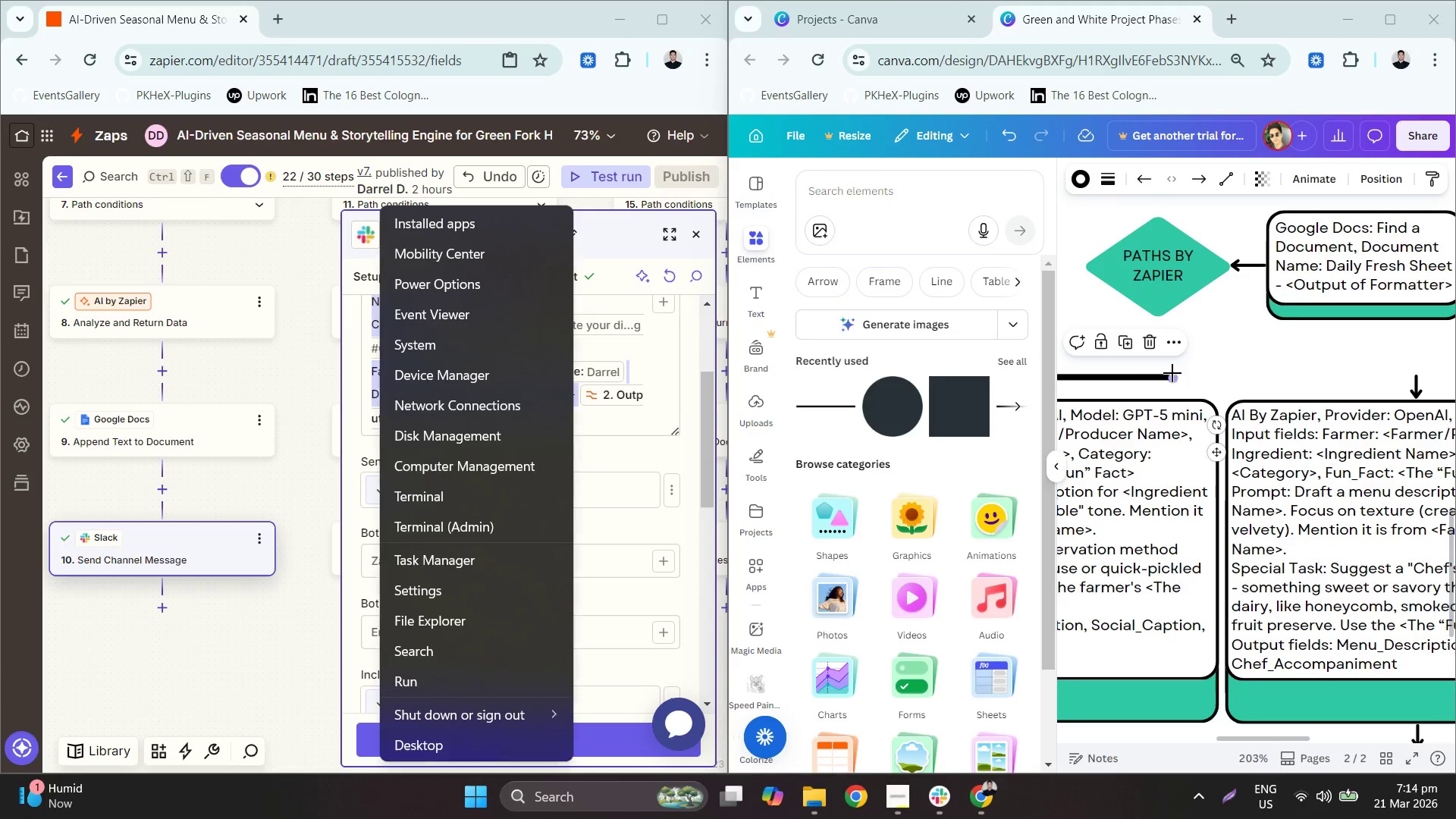 
left_click([1211, 378])
 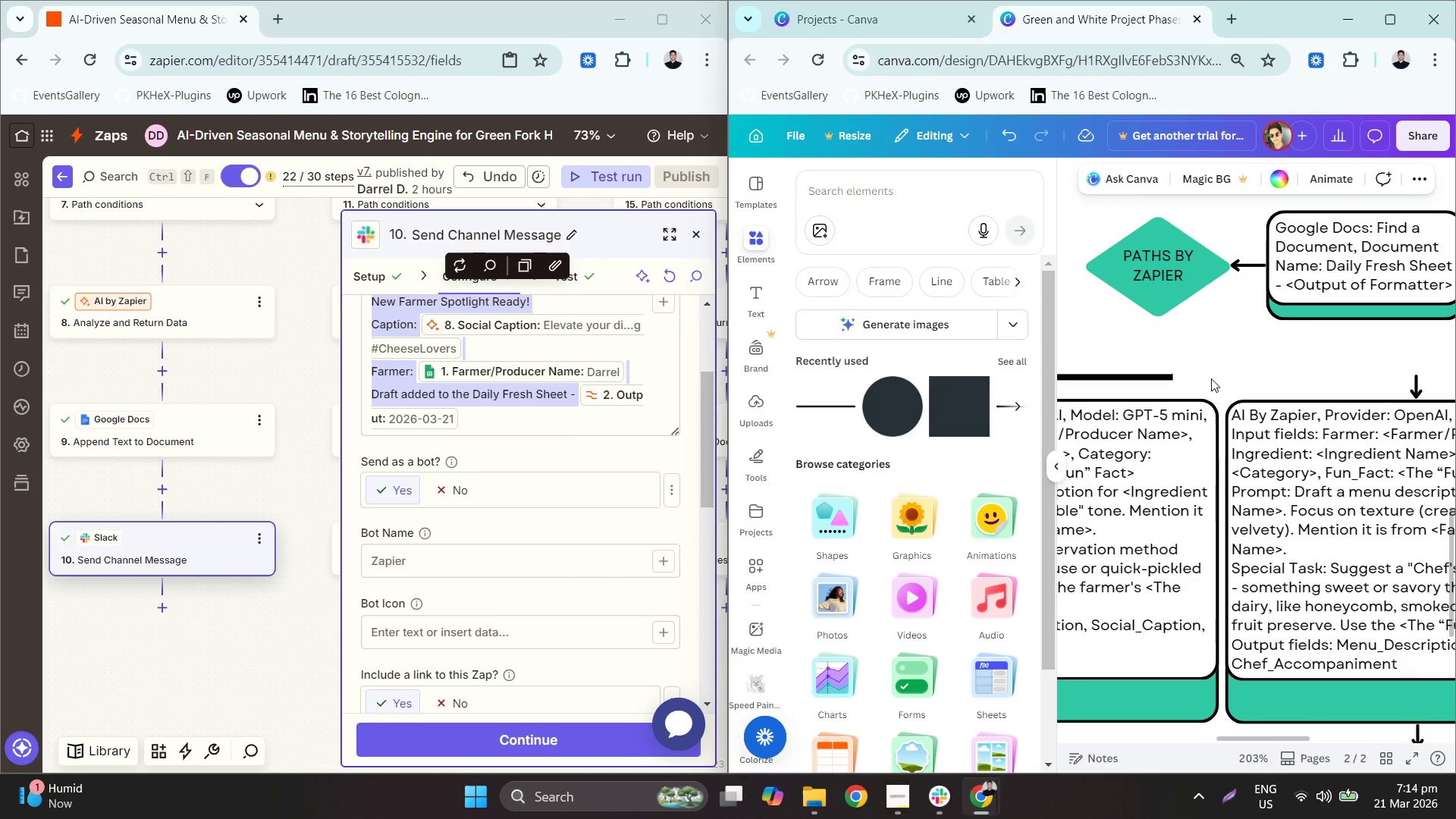 
hold_key(key=ControlLeft, duration=0.41)
 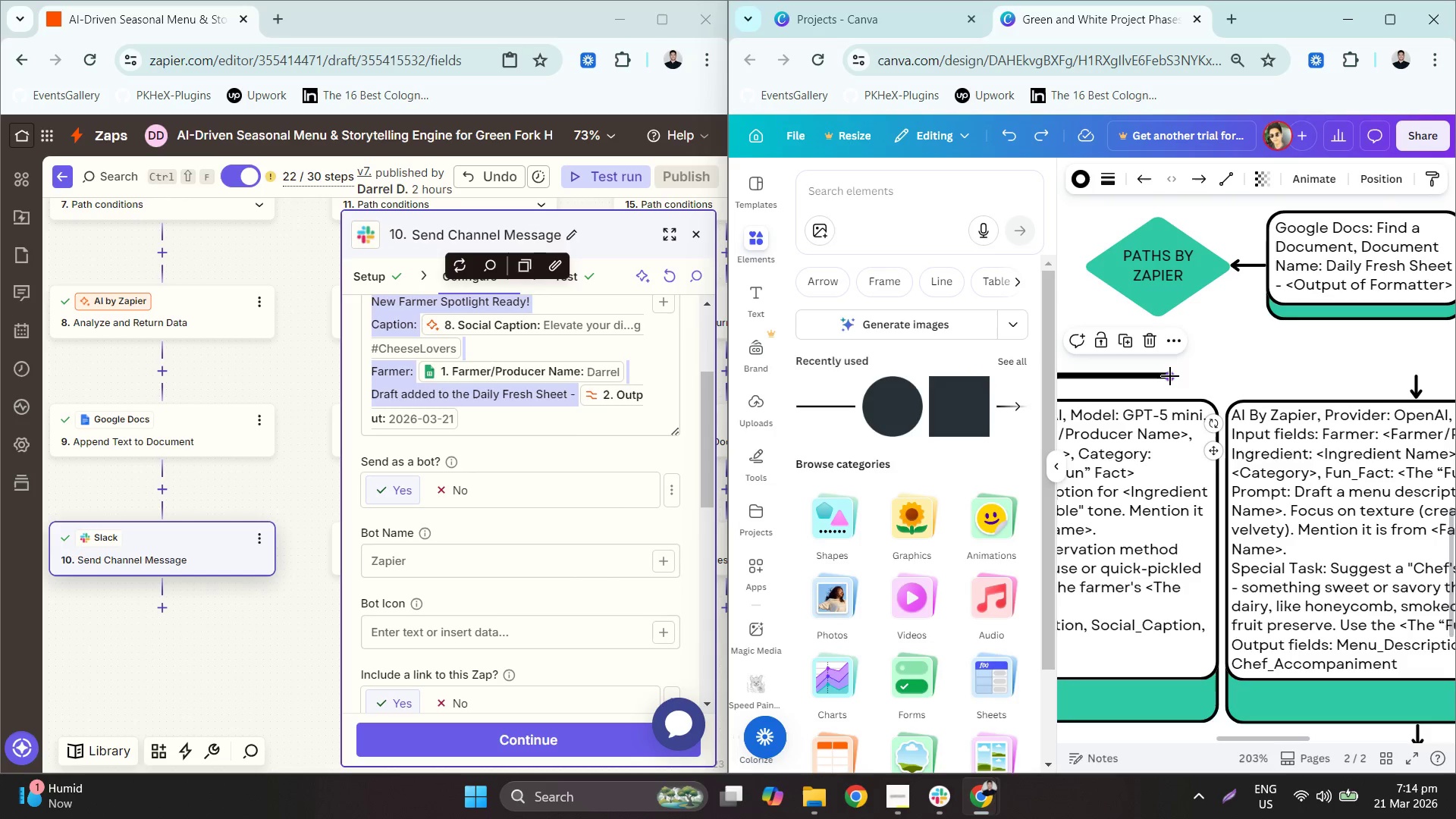 
key(Z)
 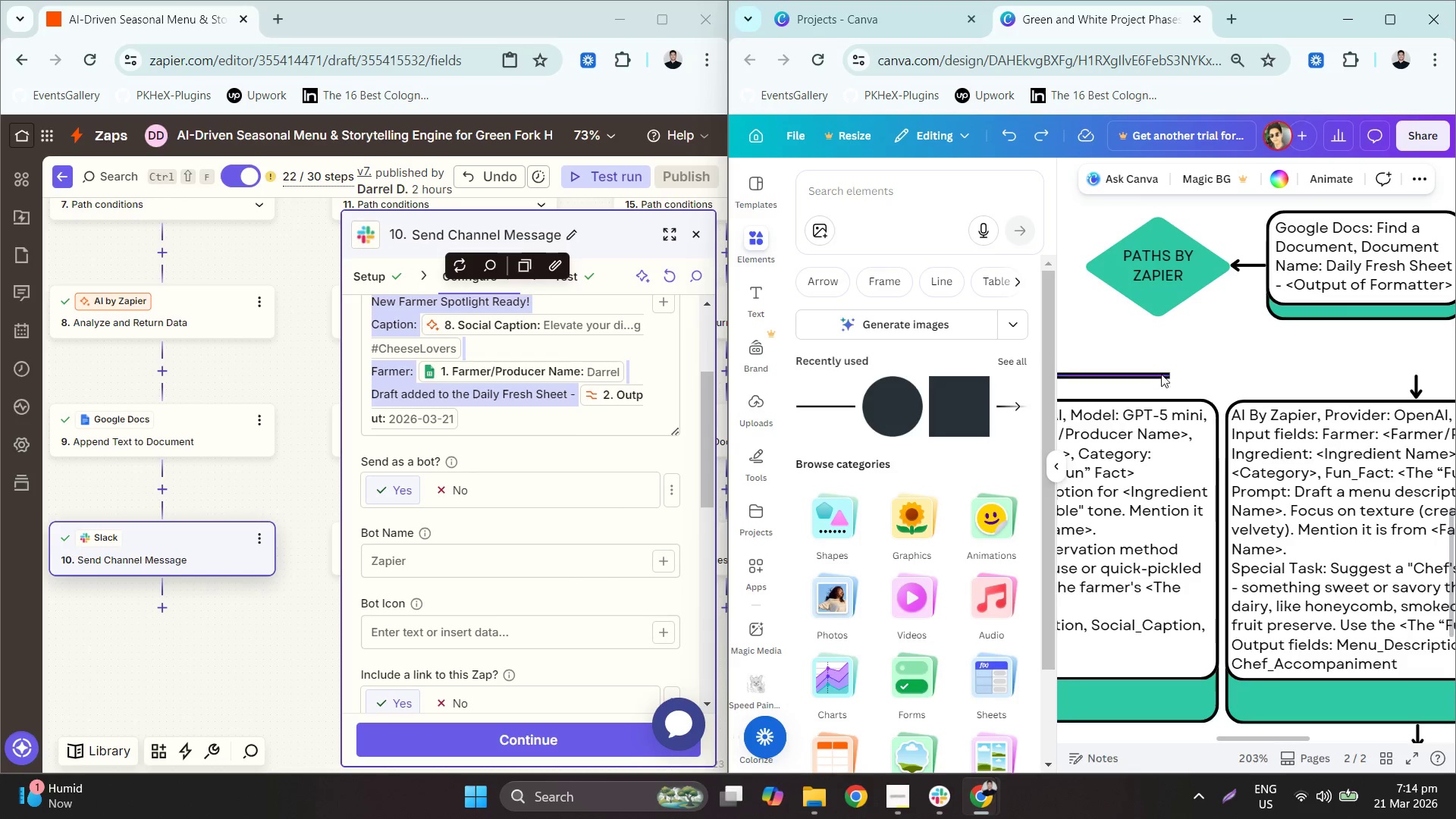 
left_click([1158, 373])
 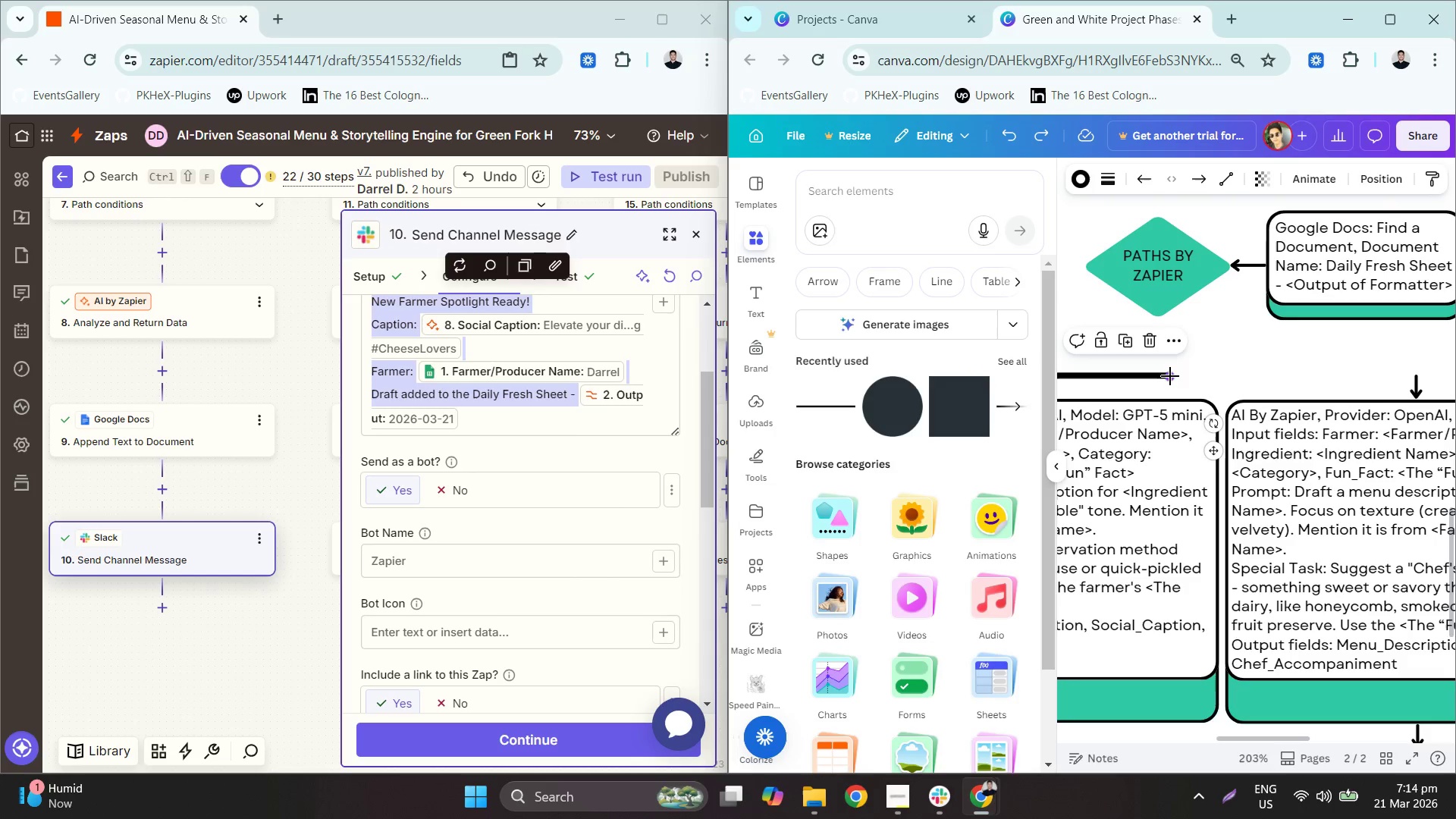 
left_click_drag(start_coordinate=[1170, 375], to_coordinate=[1428, 370])
 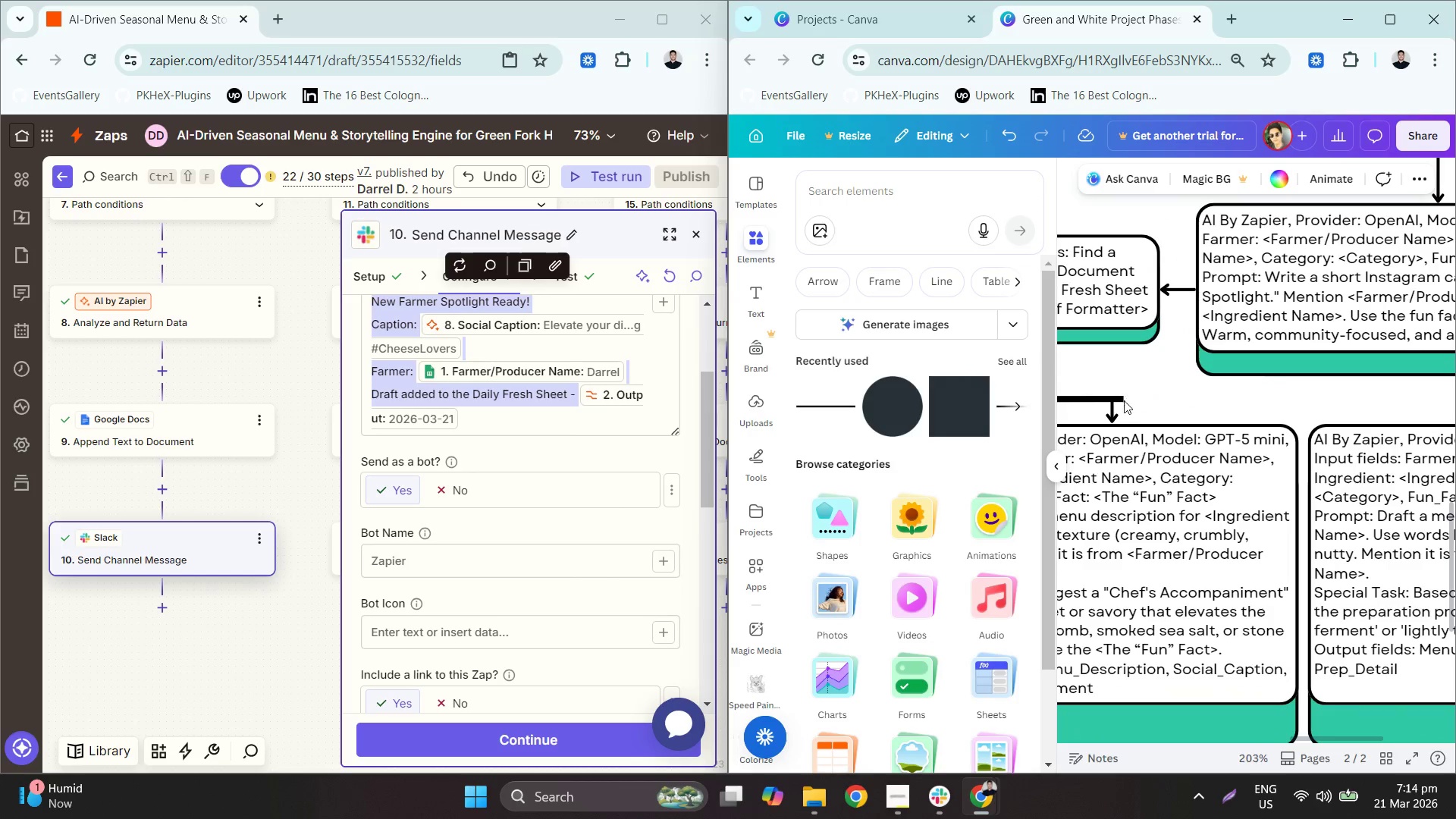 
left_click_drag(start_coordinate=[1123, 400], to_coordinate=[1367, 404])
 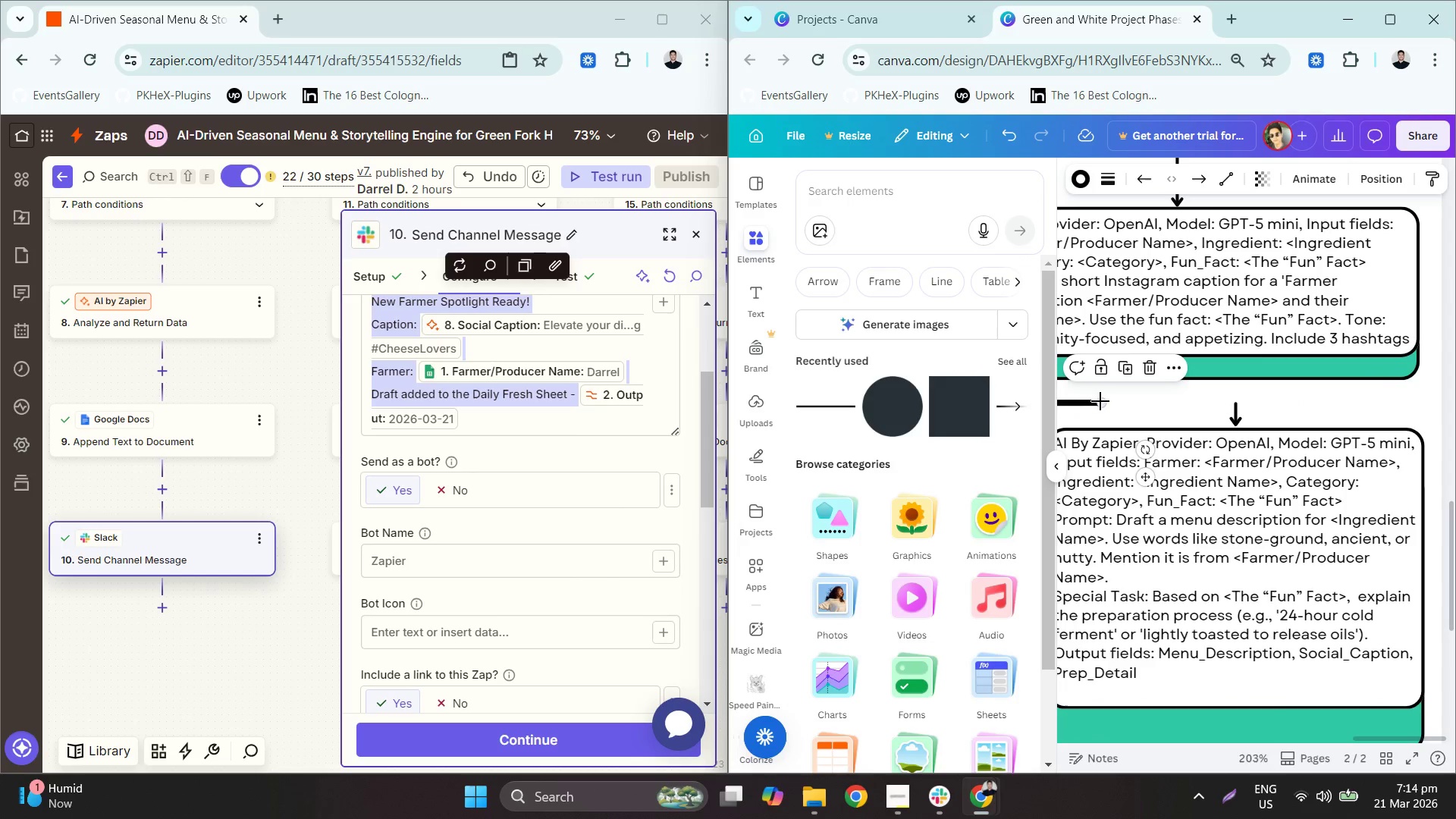 
left_click_drag(start_coordinate=[1100, 401], to_coordinate=[1235, 402])
 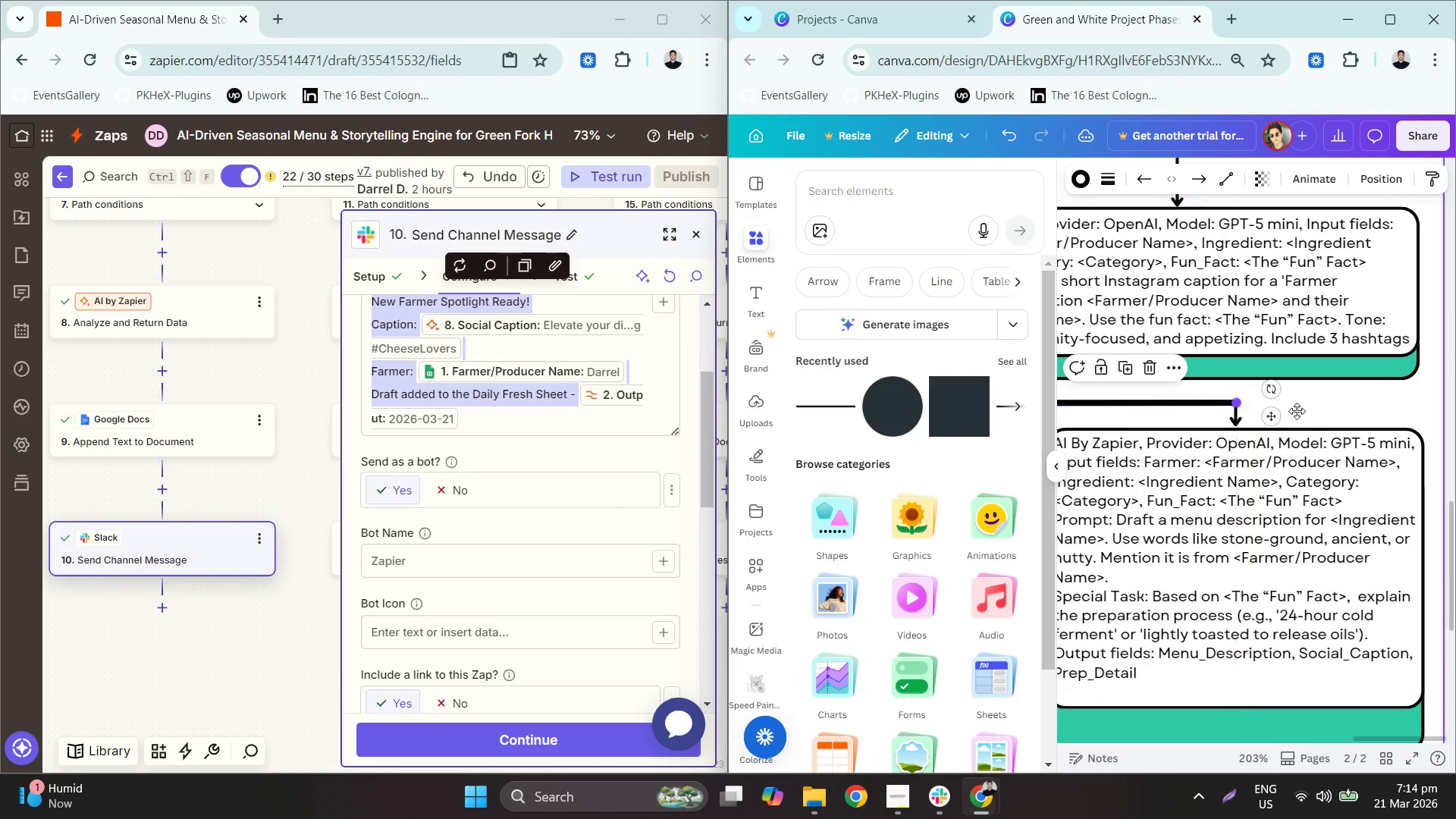 
left_click([1359, 413])
 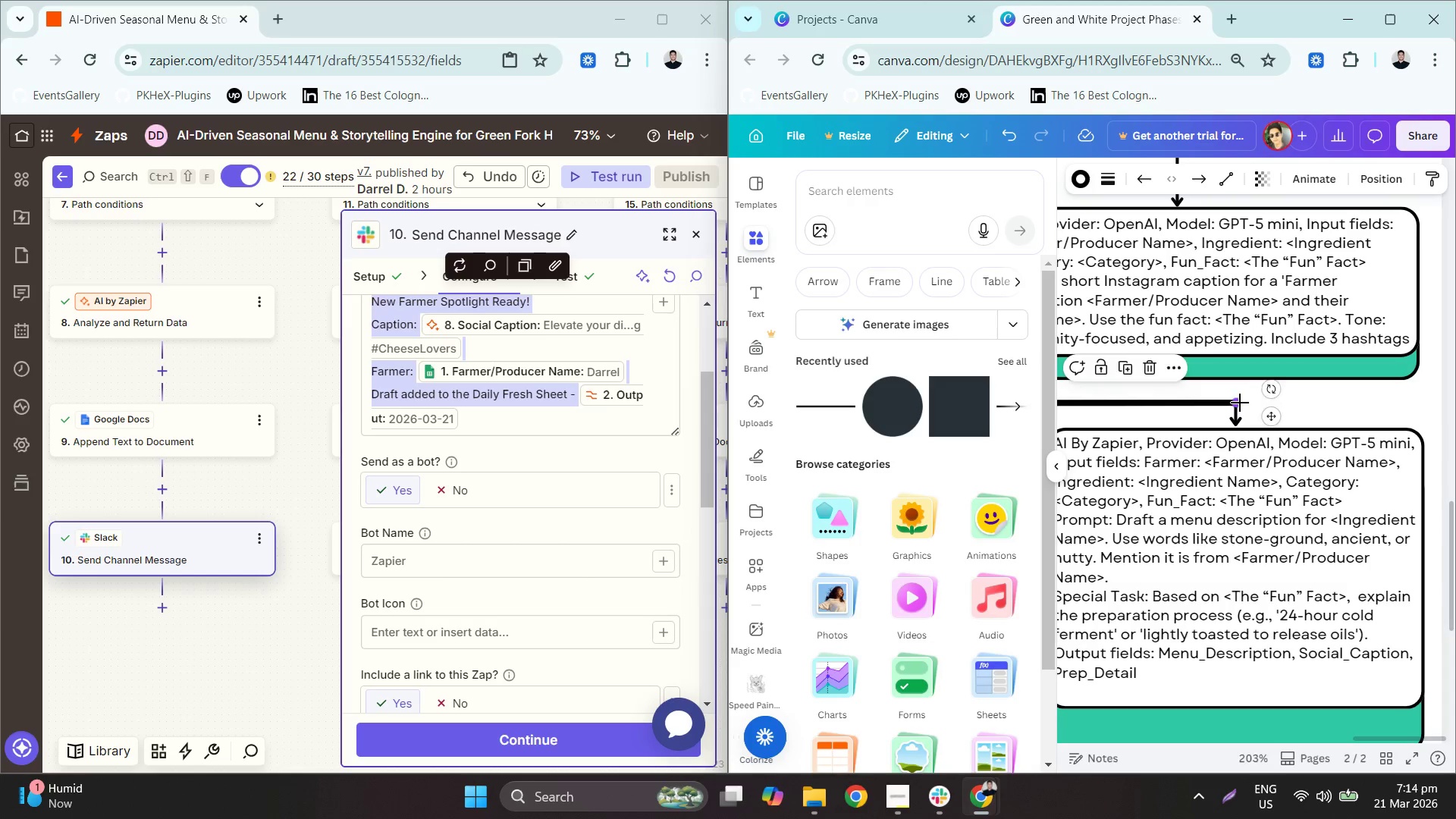 
left_click([1340, 410])
 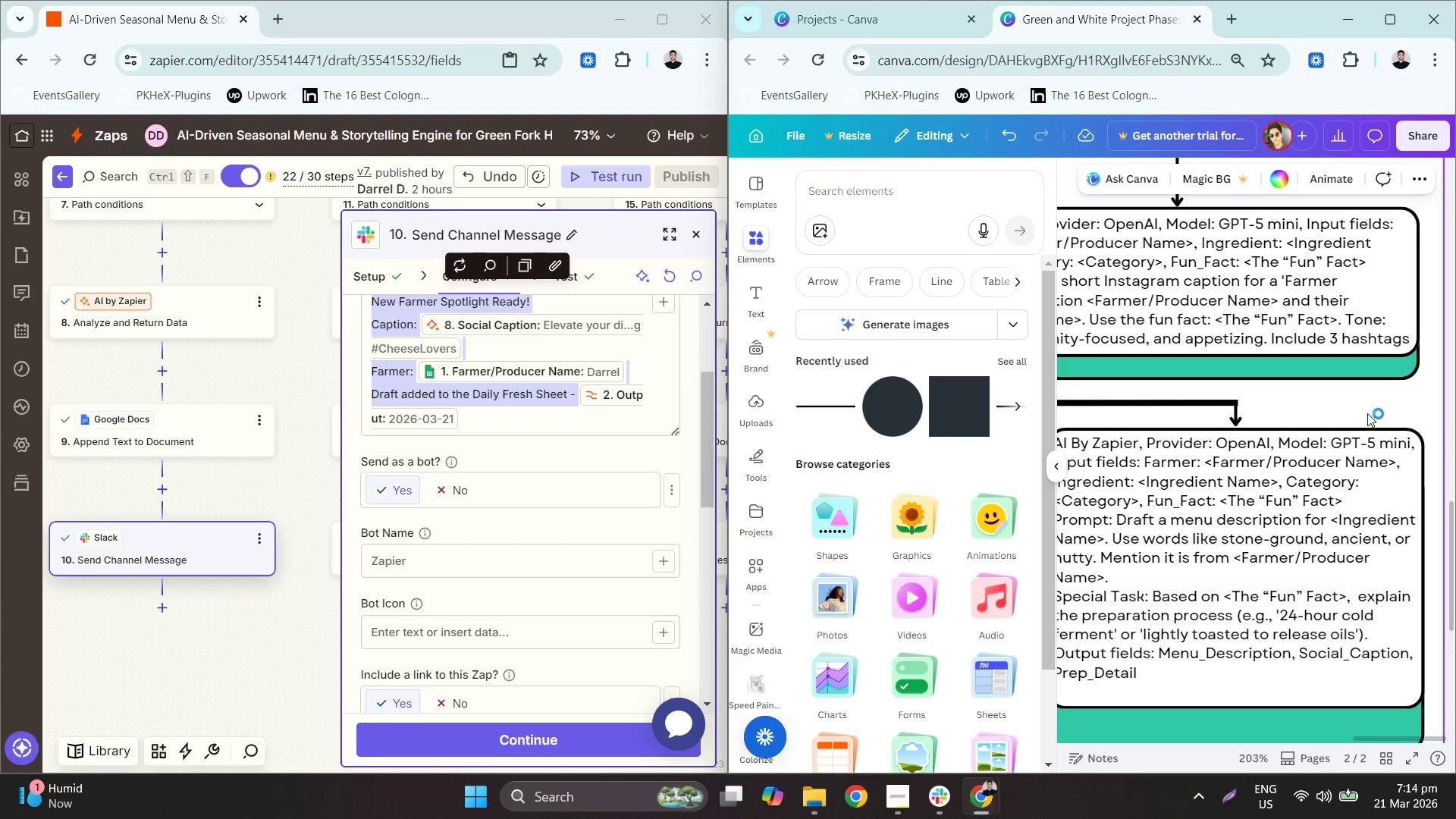 
hold_key(key=ControlLeft, duration=1.11)
scroll: coordinate [1373, 417], scroll_direction: down, amount: 7.0
 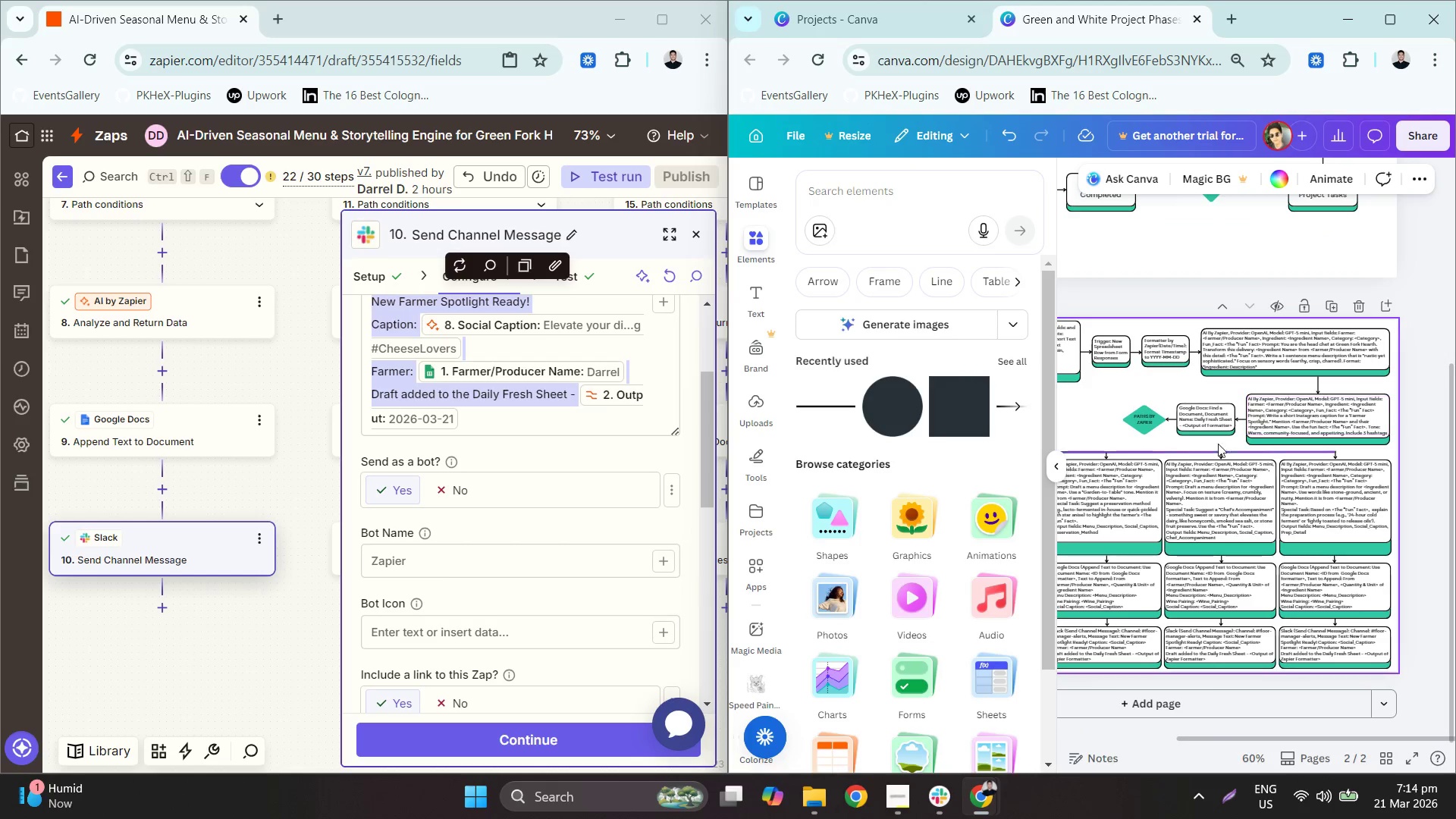 
hold_key(key=ControlLeft, duration=0.55)
scroll: coordinate [1137, 496], scroll_direction: up, amount: 3.0
 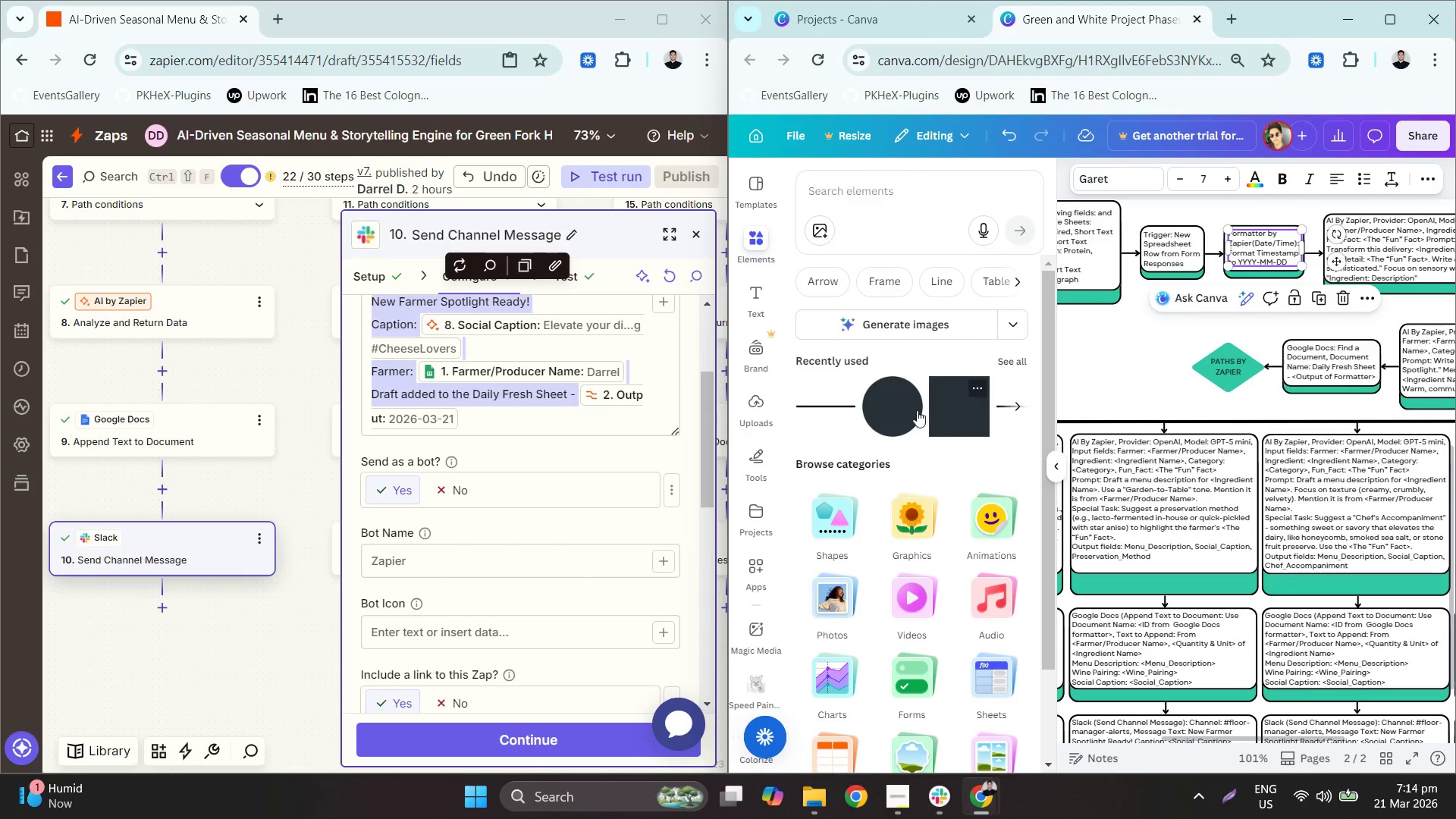 
left_click_drag(start_coordinate=[825, 400], to_coordinate=[1188, 398])
 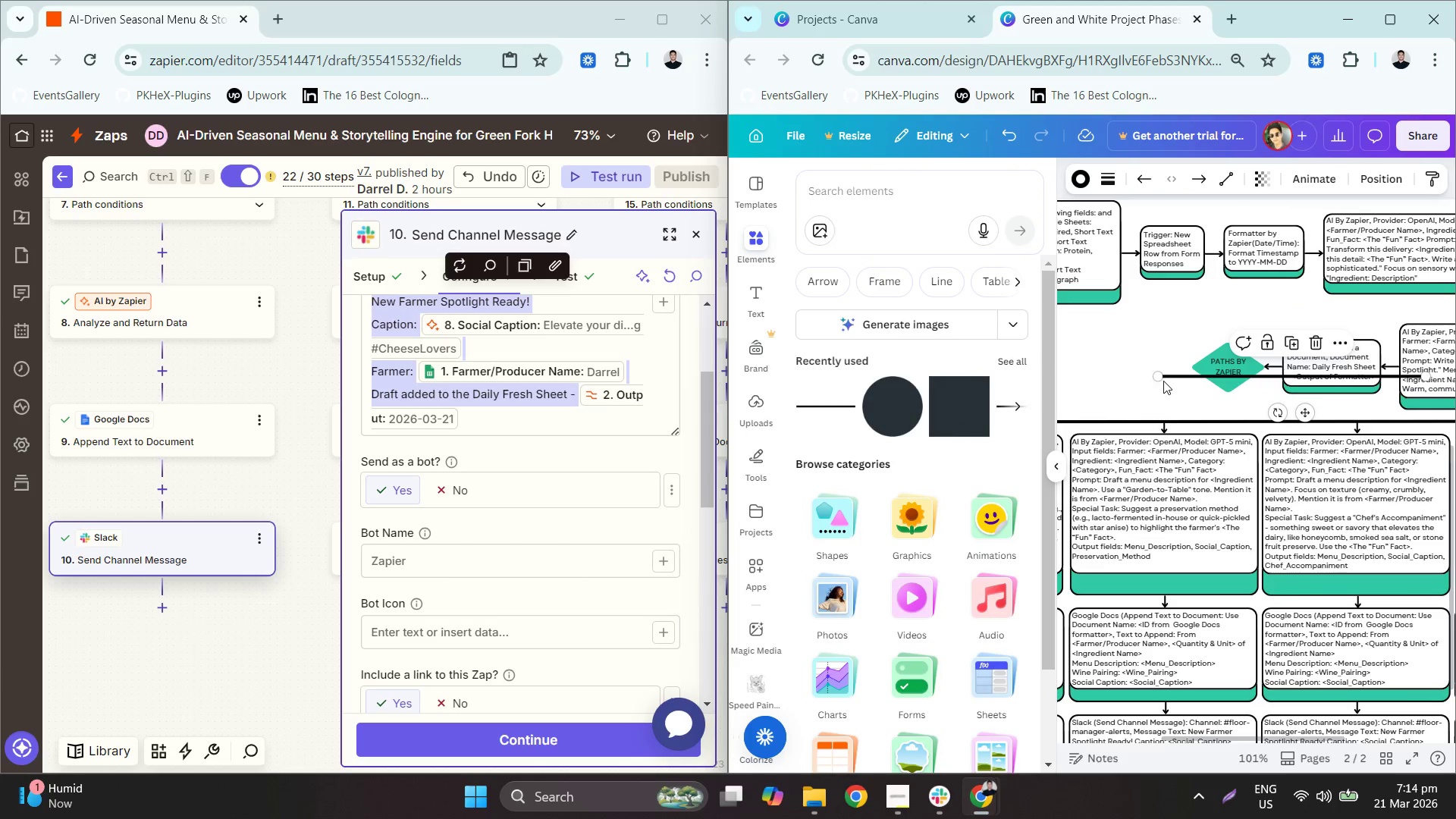 
left_click_drag(start_coordinate=[1157, 375], to_coordinate=[1223, 394])
 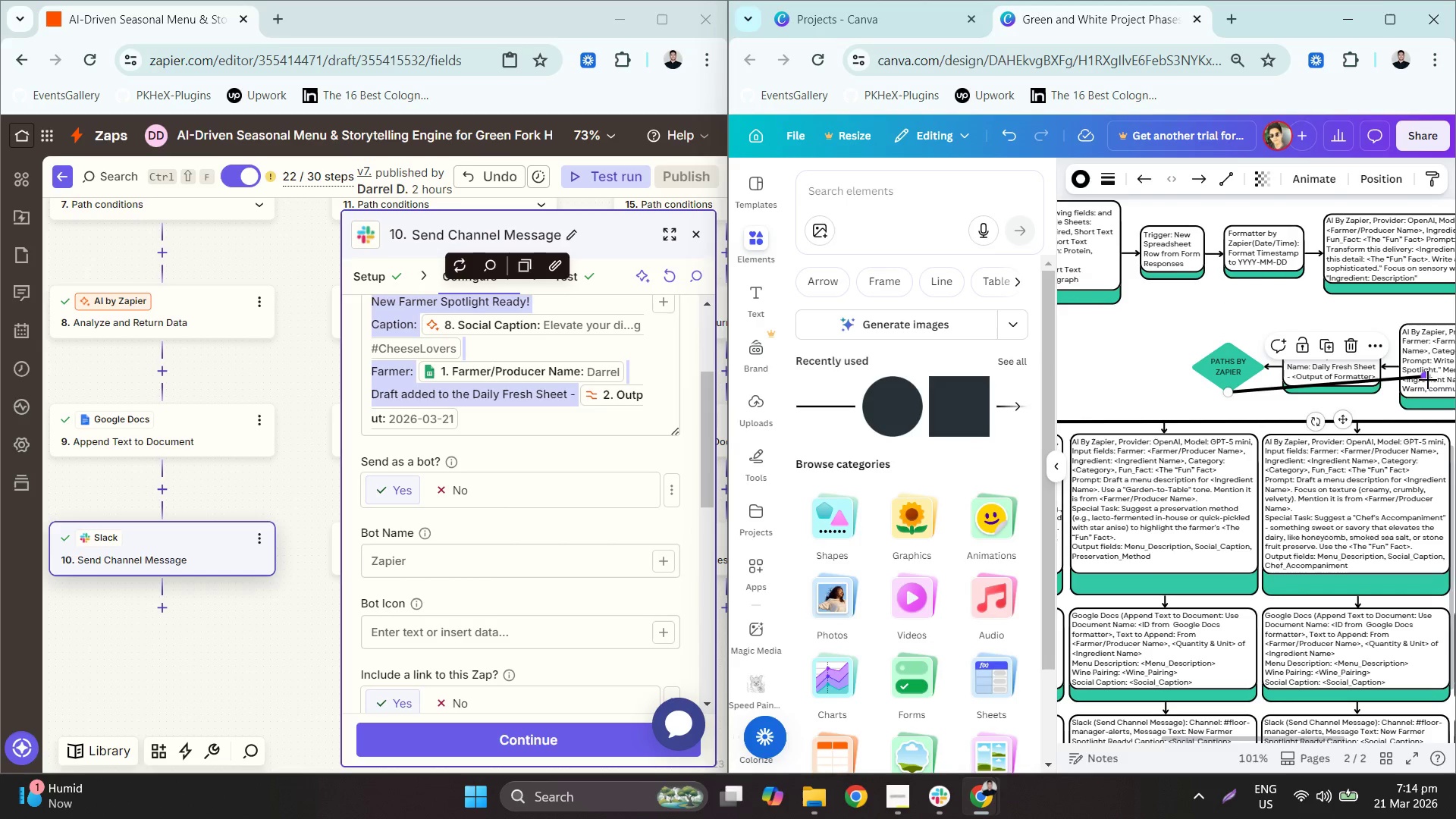 
left_click_drag(start_coordinate=[1428, 380], to_coordinate=[1234, 422])
 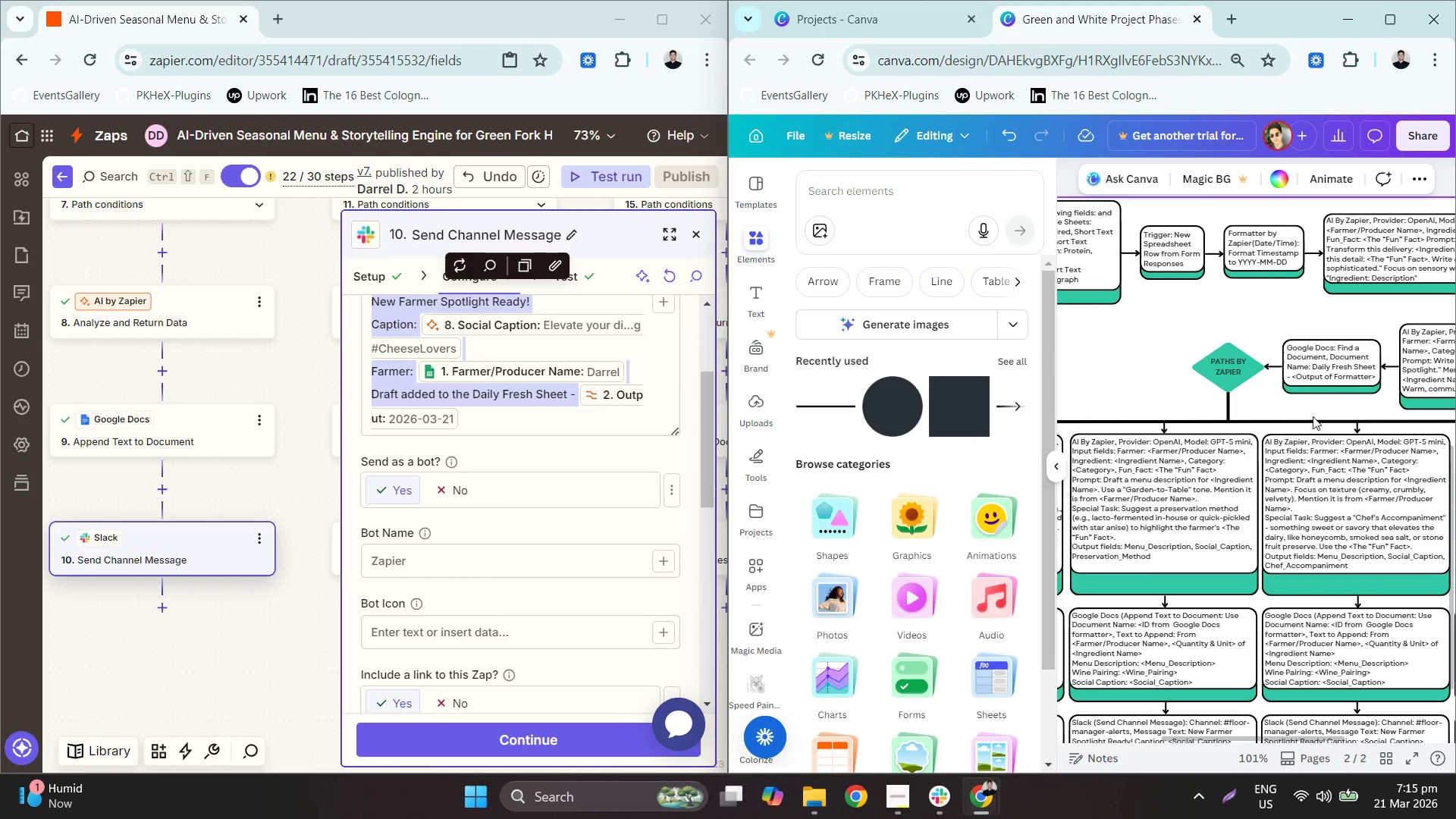 
hold_key(key=ControlLeft, duration=1.06)
scroll: coordinate [1313, 419], scroll_direction: down, amount: 3.0
 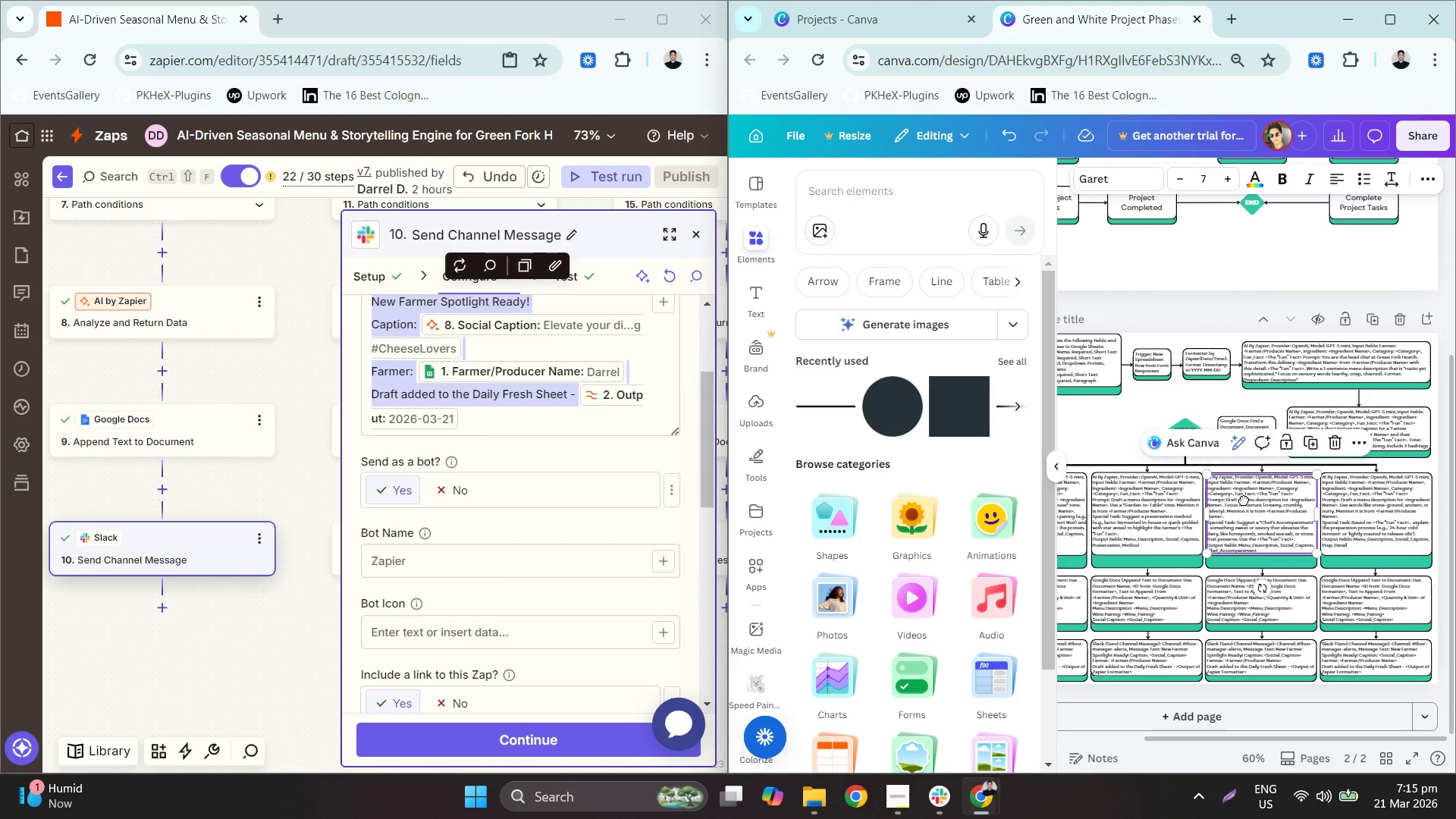 
hold_key(key=ControlLeft, duration=0.69)
scroll: coordinate [1168, 467], scroll_direction: up, amount: 5.0
 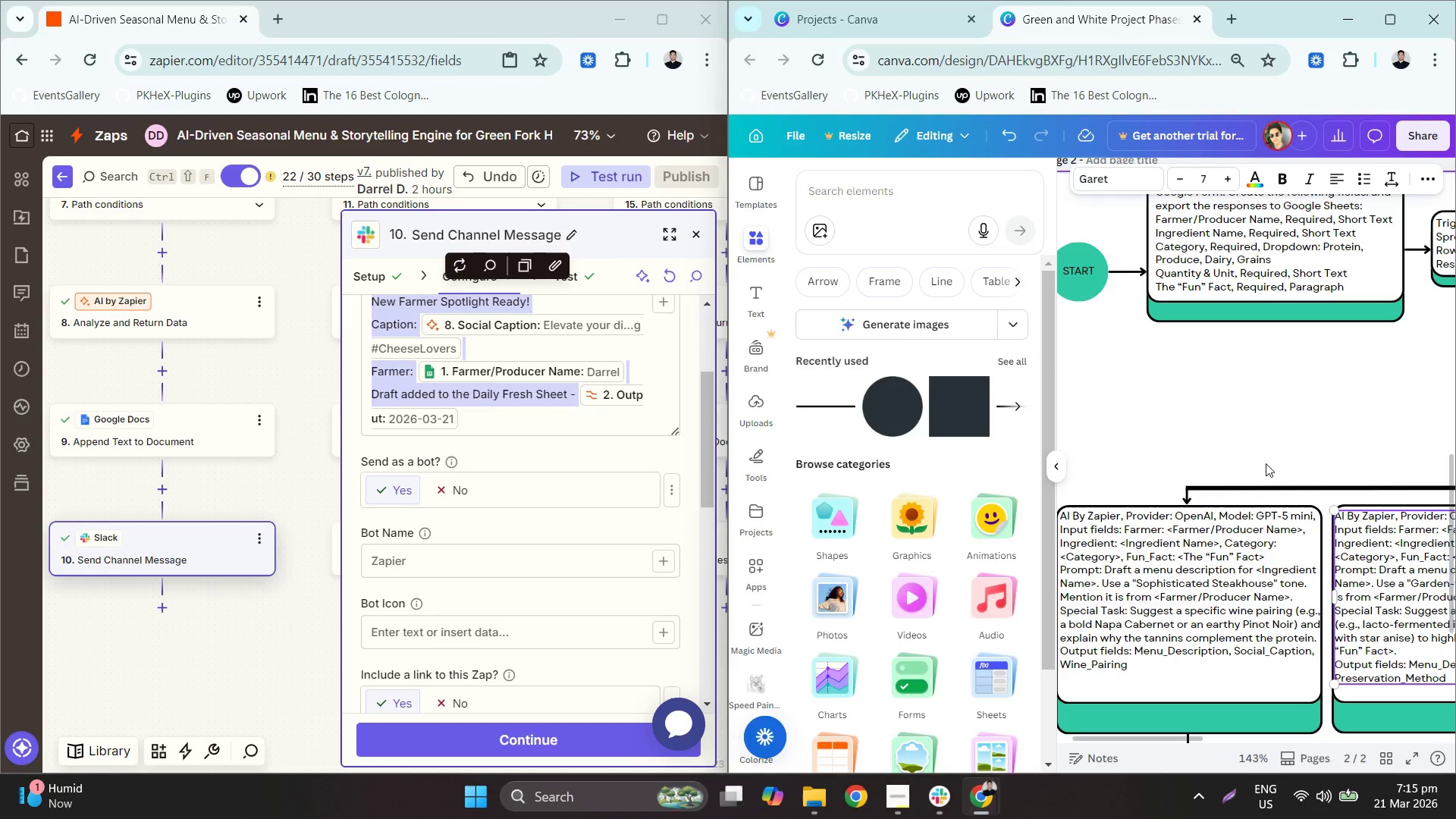 
left_click([1313, 413])
 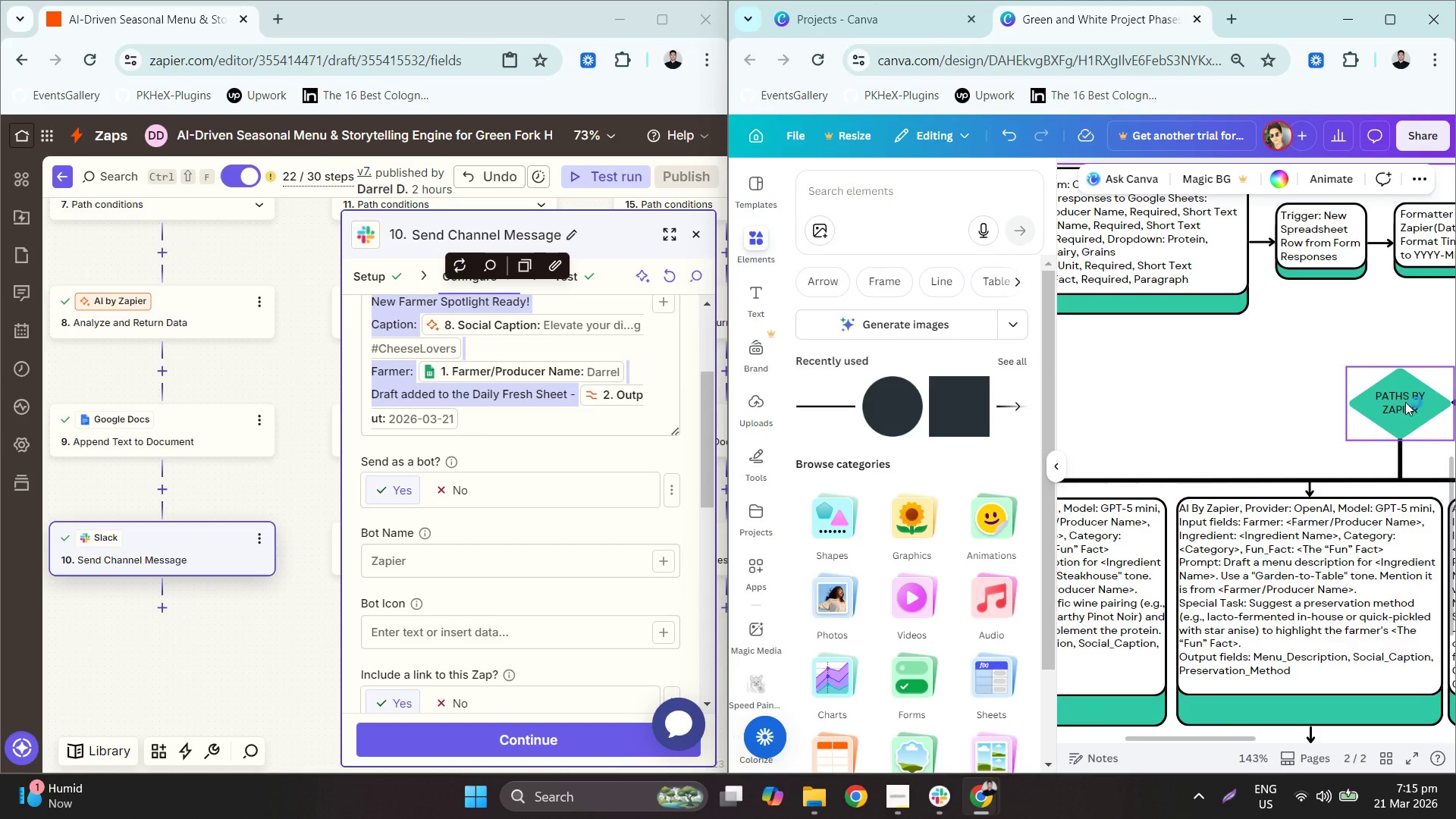 
left_click([1320, 216])
 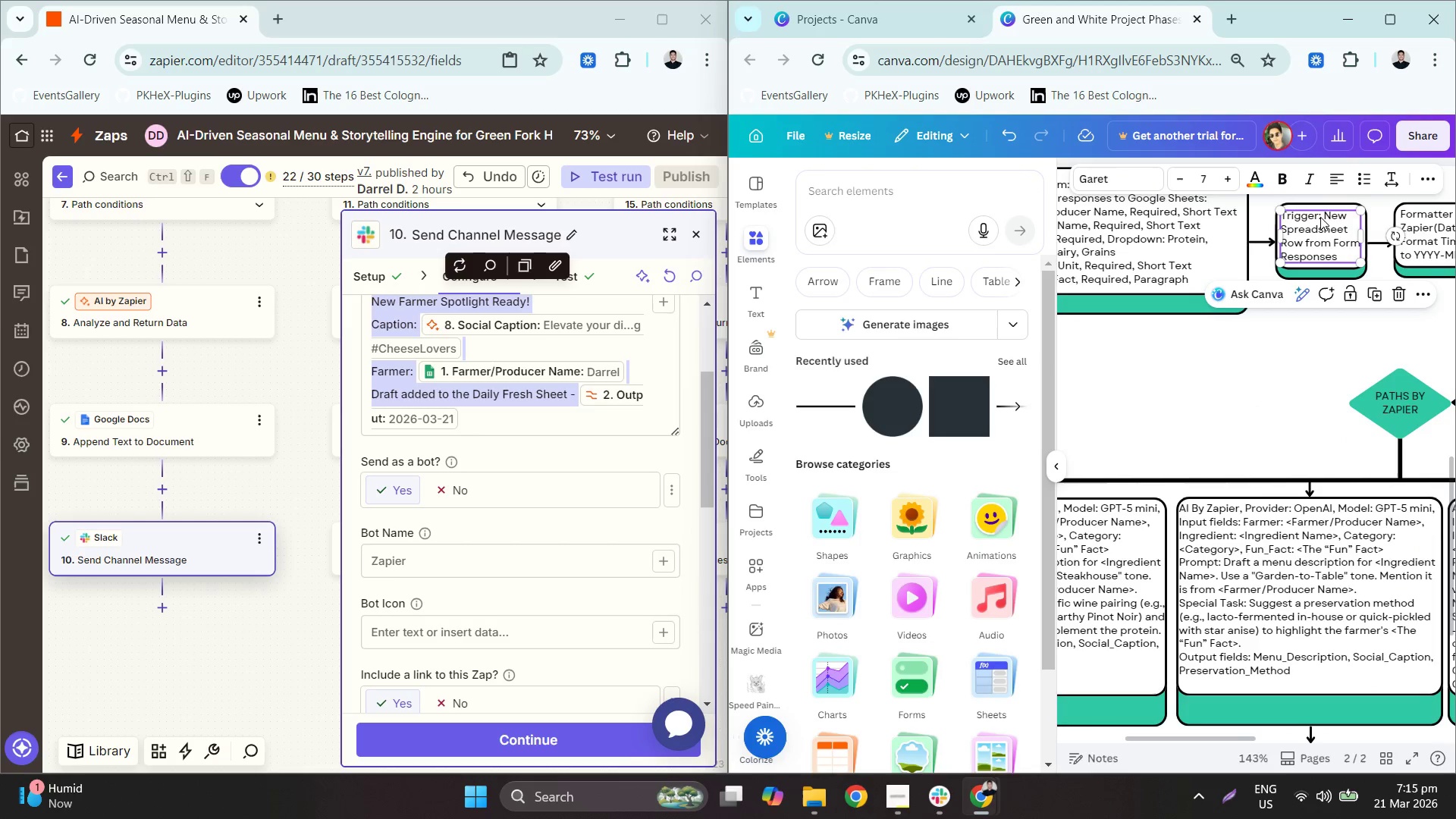 
key(Control+C)
 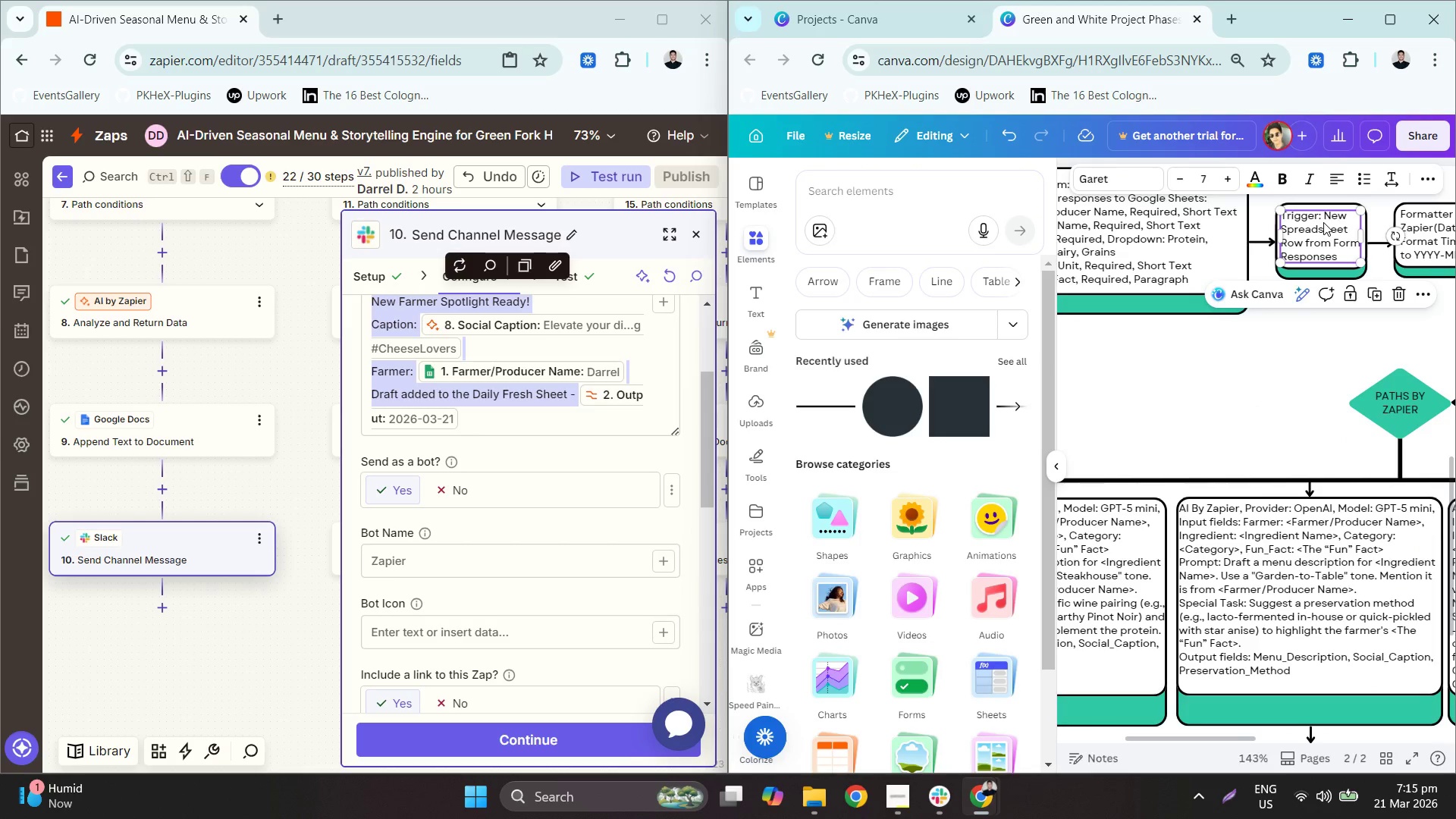 
key(Control+V)
 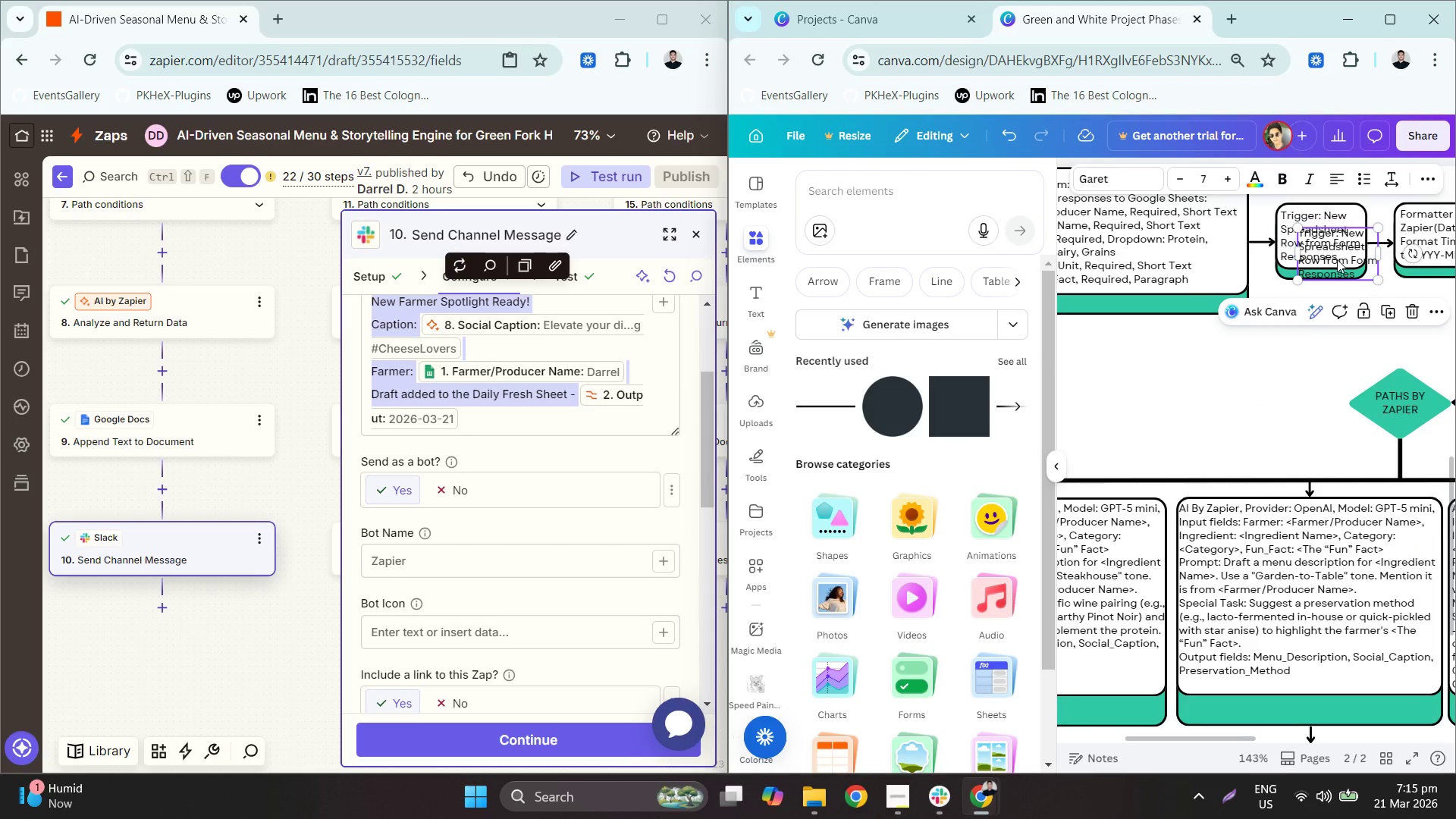 
left_click_drag(start_coordinate=[1341, 260], to_coordinate=[1132, 443])
 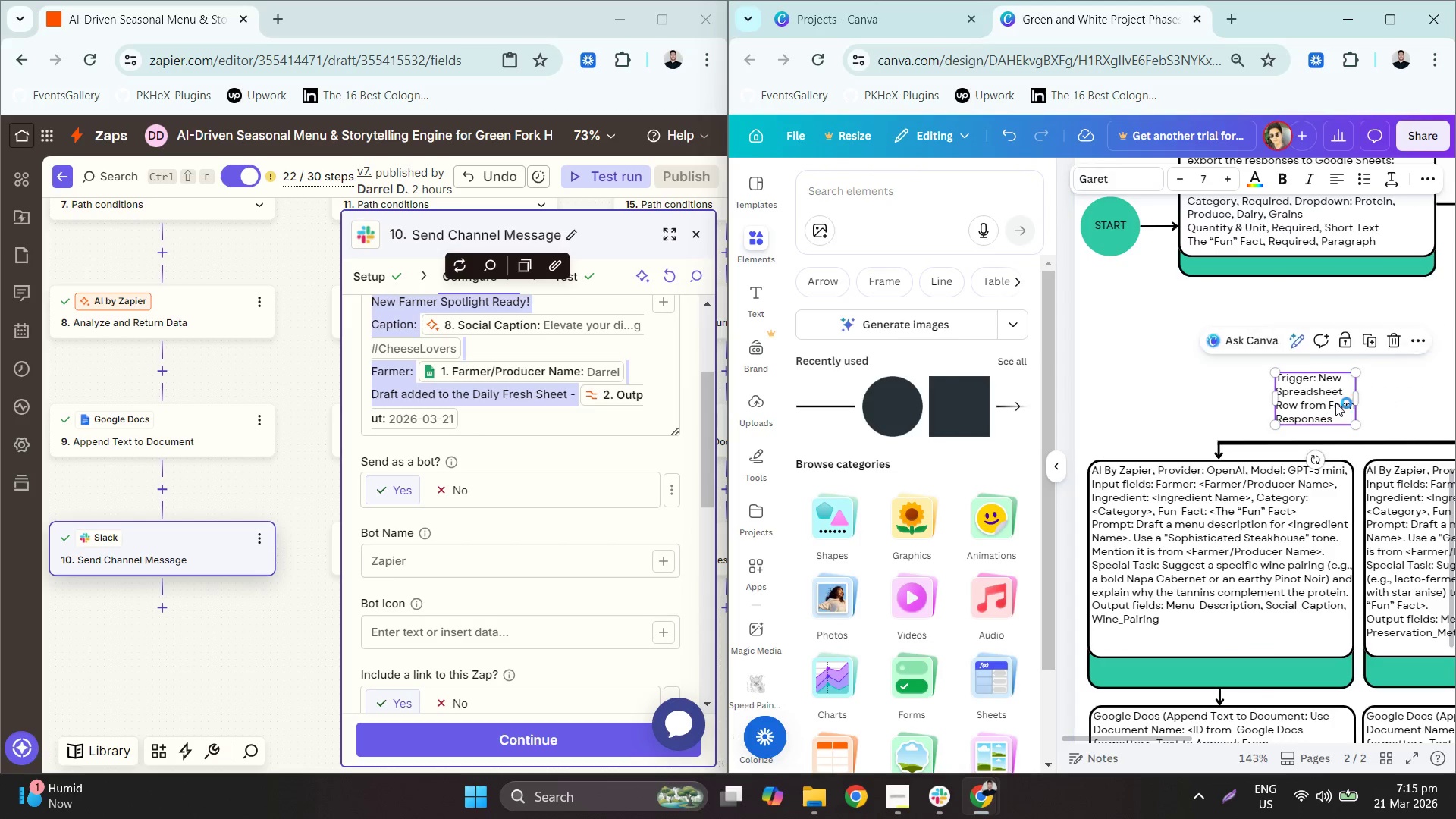 
double_click([1335, 402])
 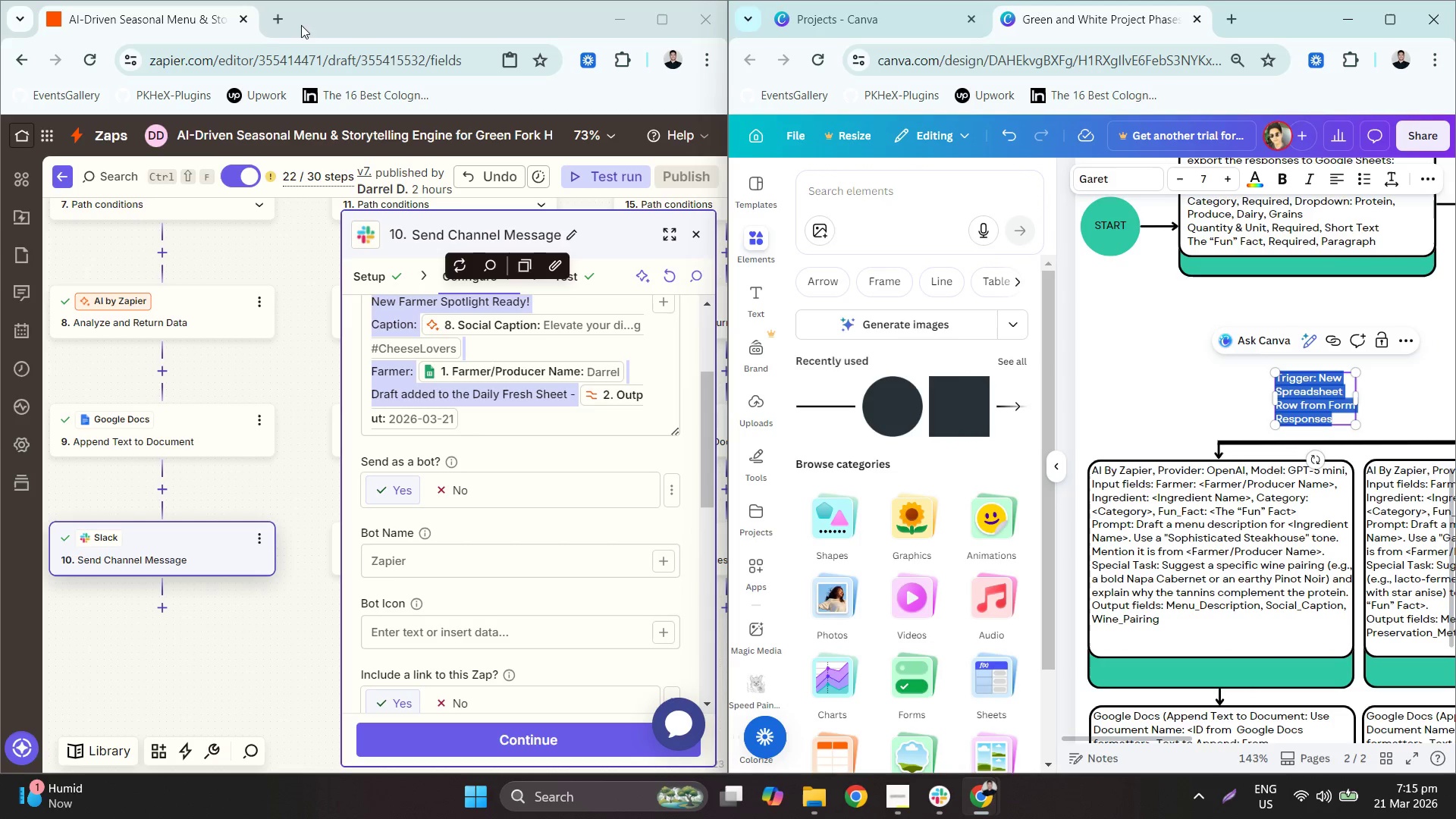 
left_click([281, 16])
 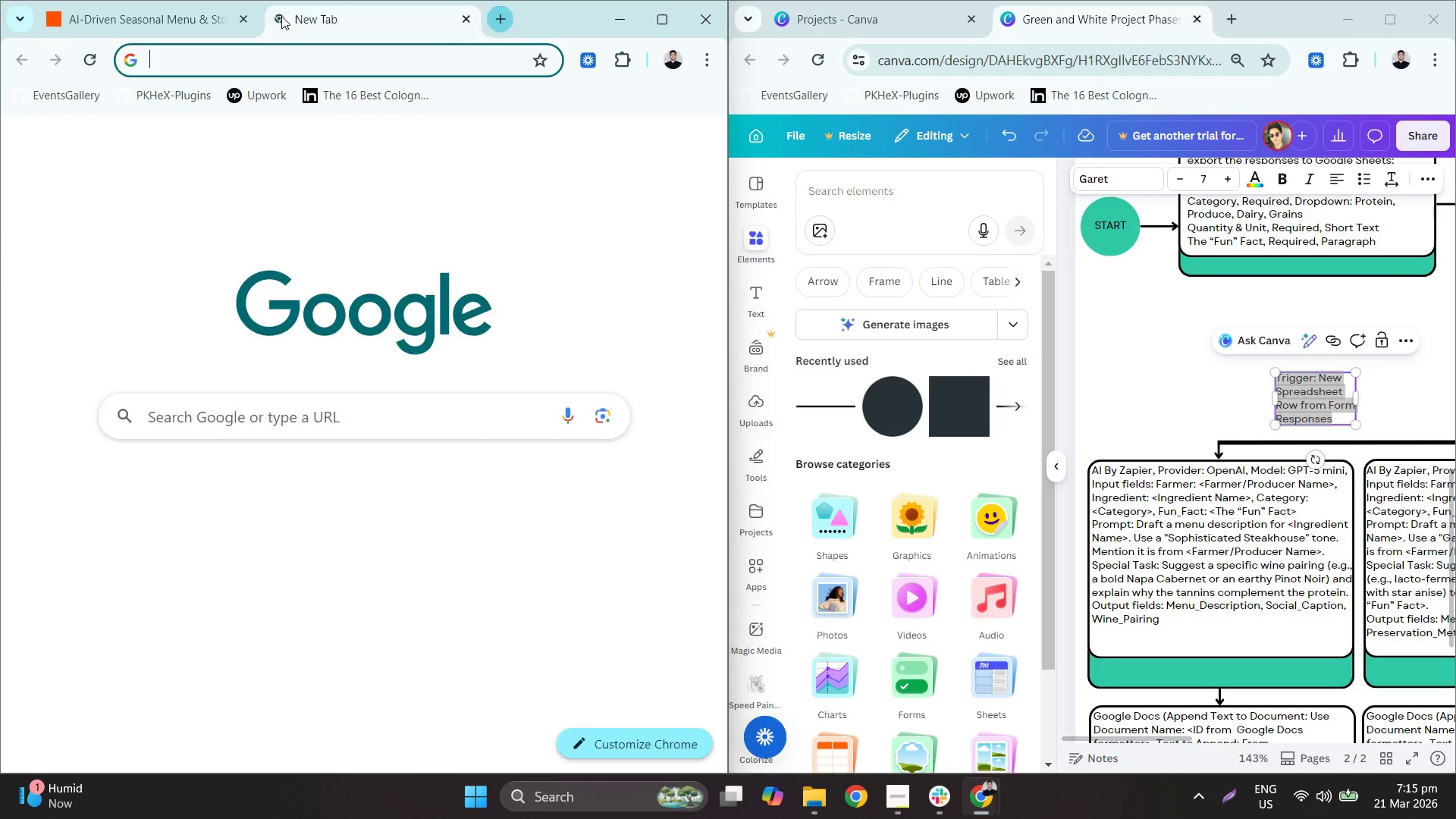 
key(S)
 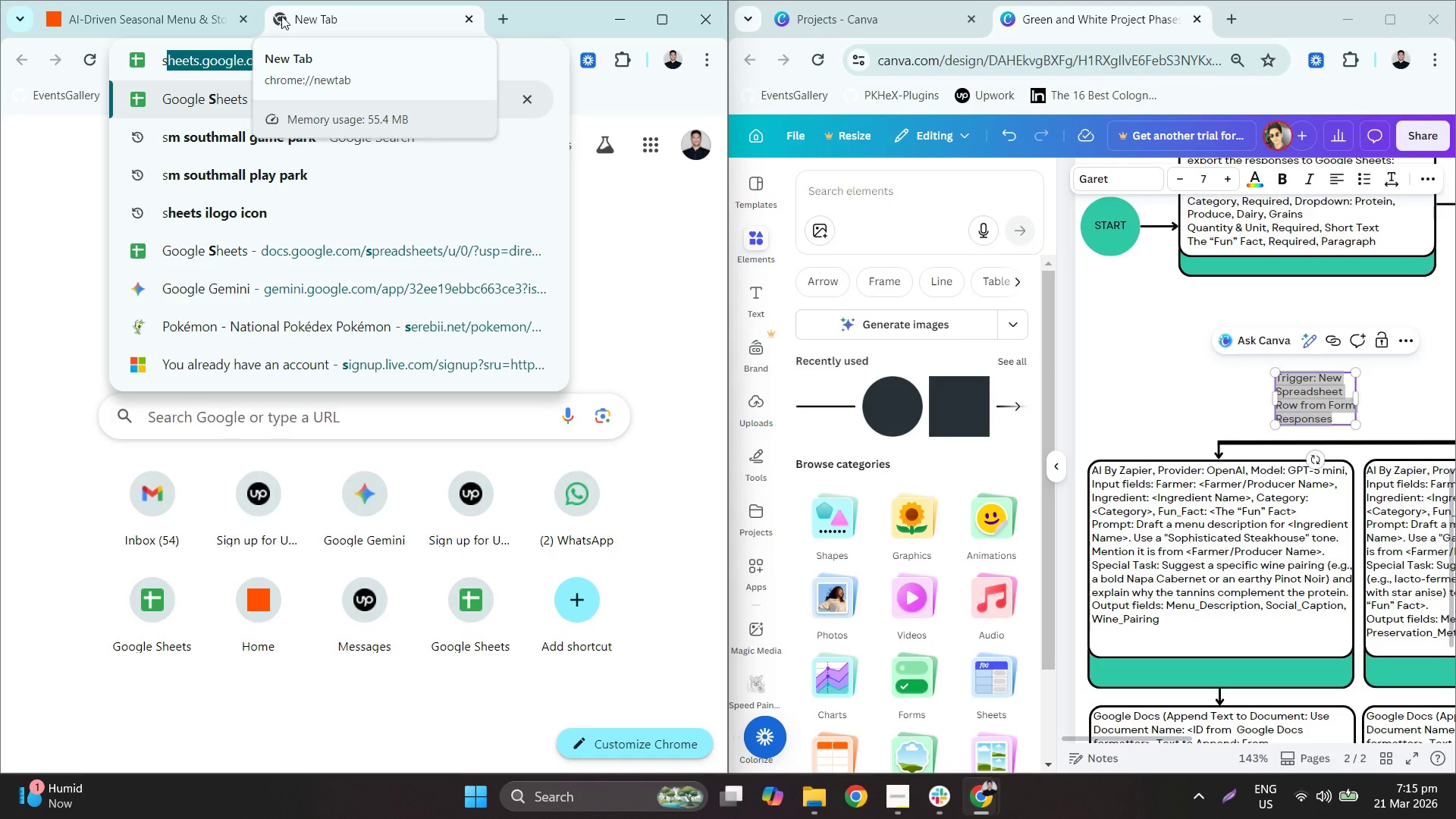 
key(Control+ControlLeft)
 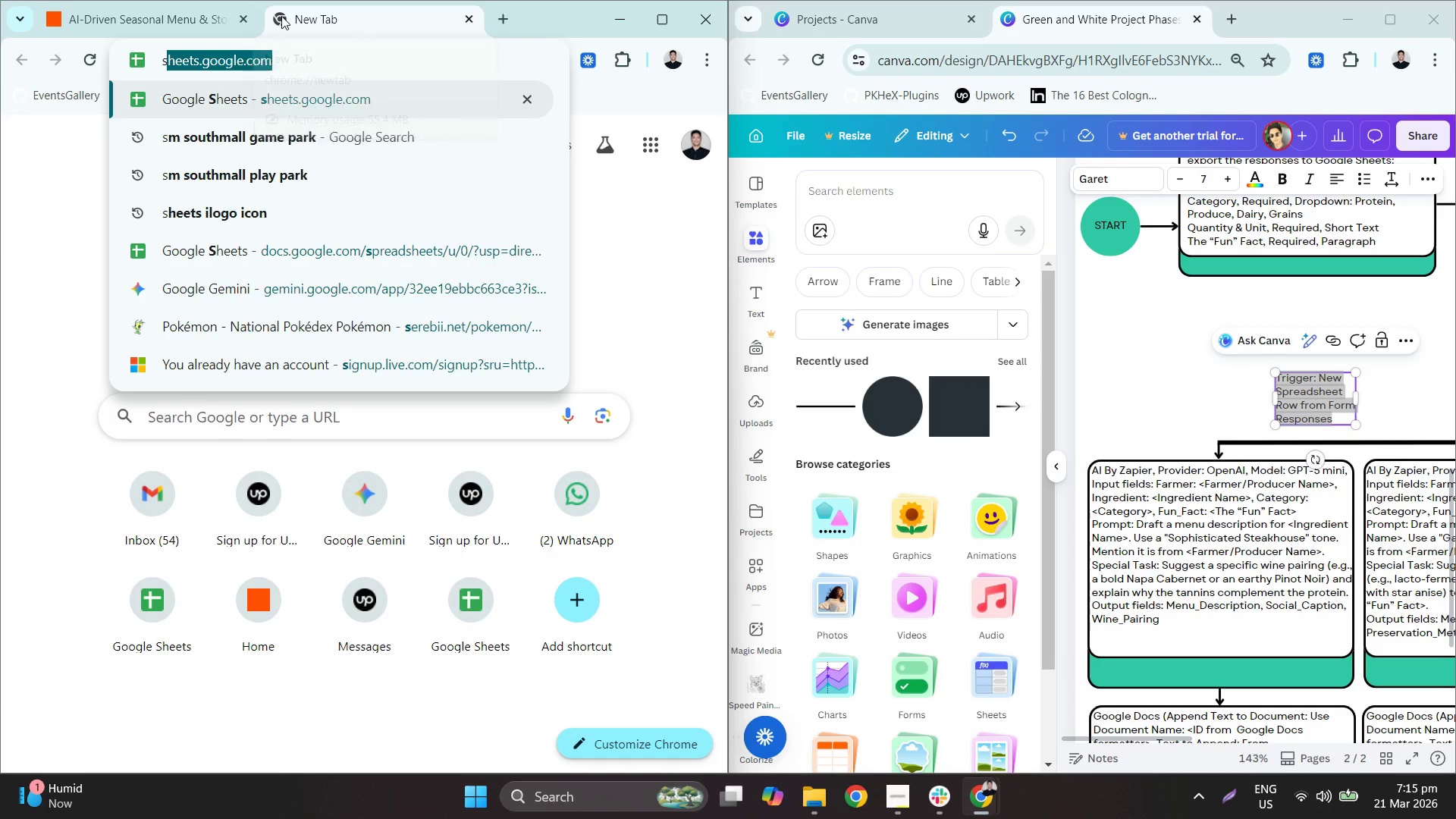 
type(af)
 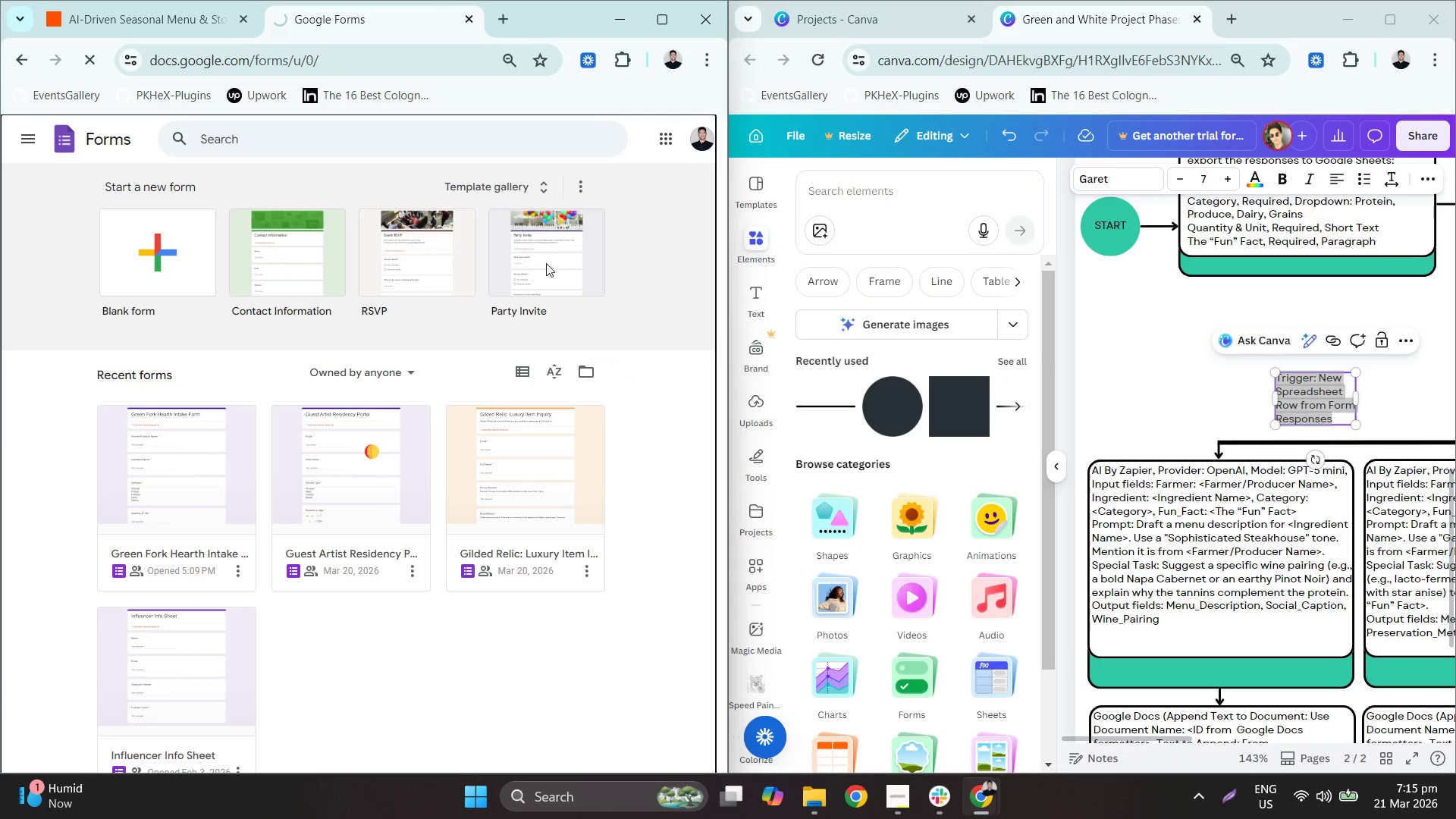 
wait(5.5)
 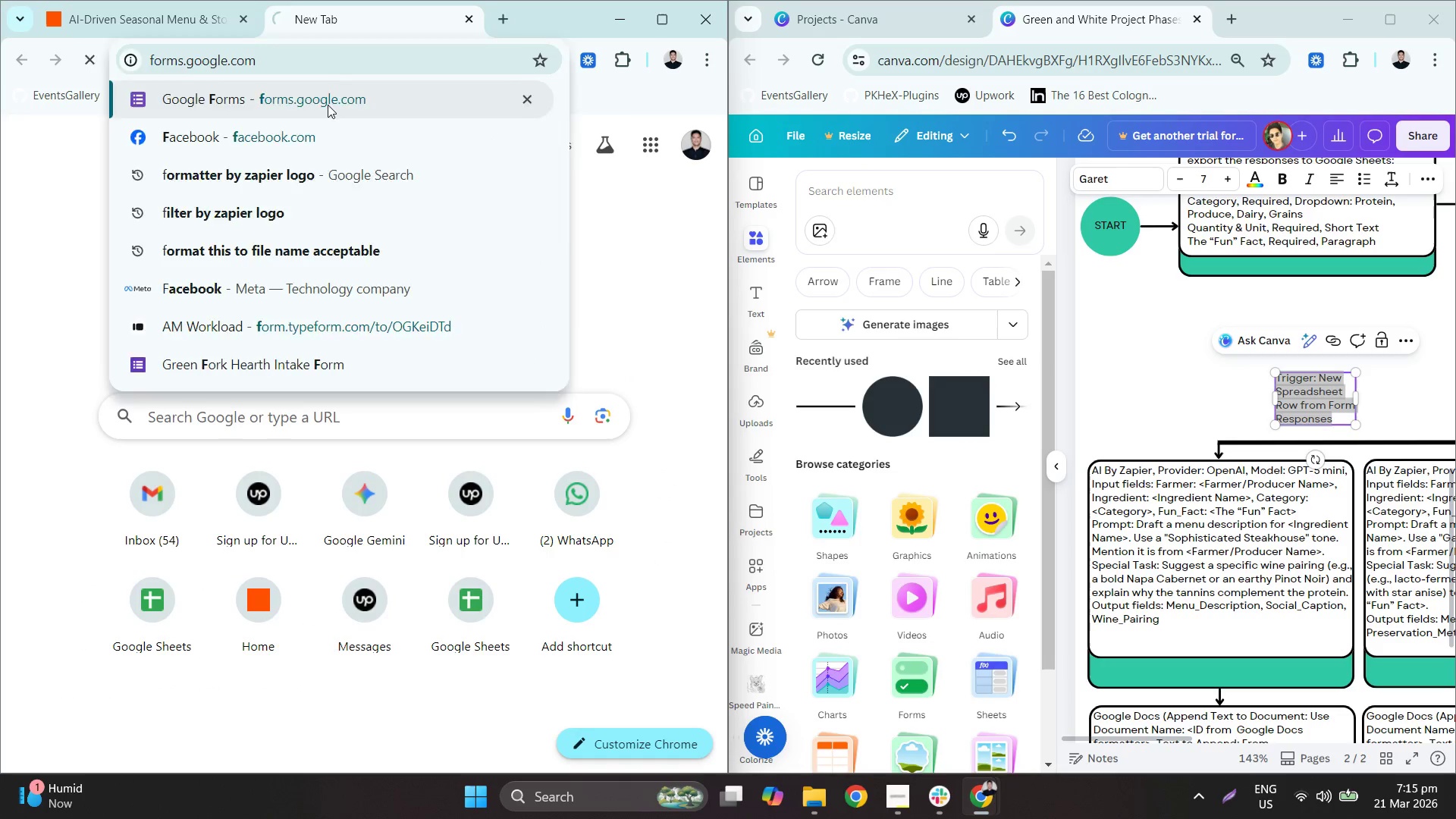 
scroll: coordinate [390, 441], scroll_direction: down, amount: 3.0
 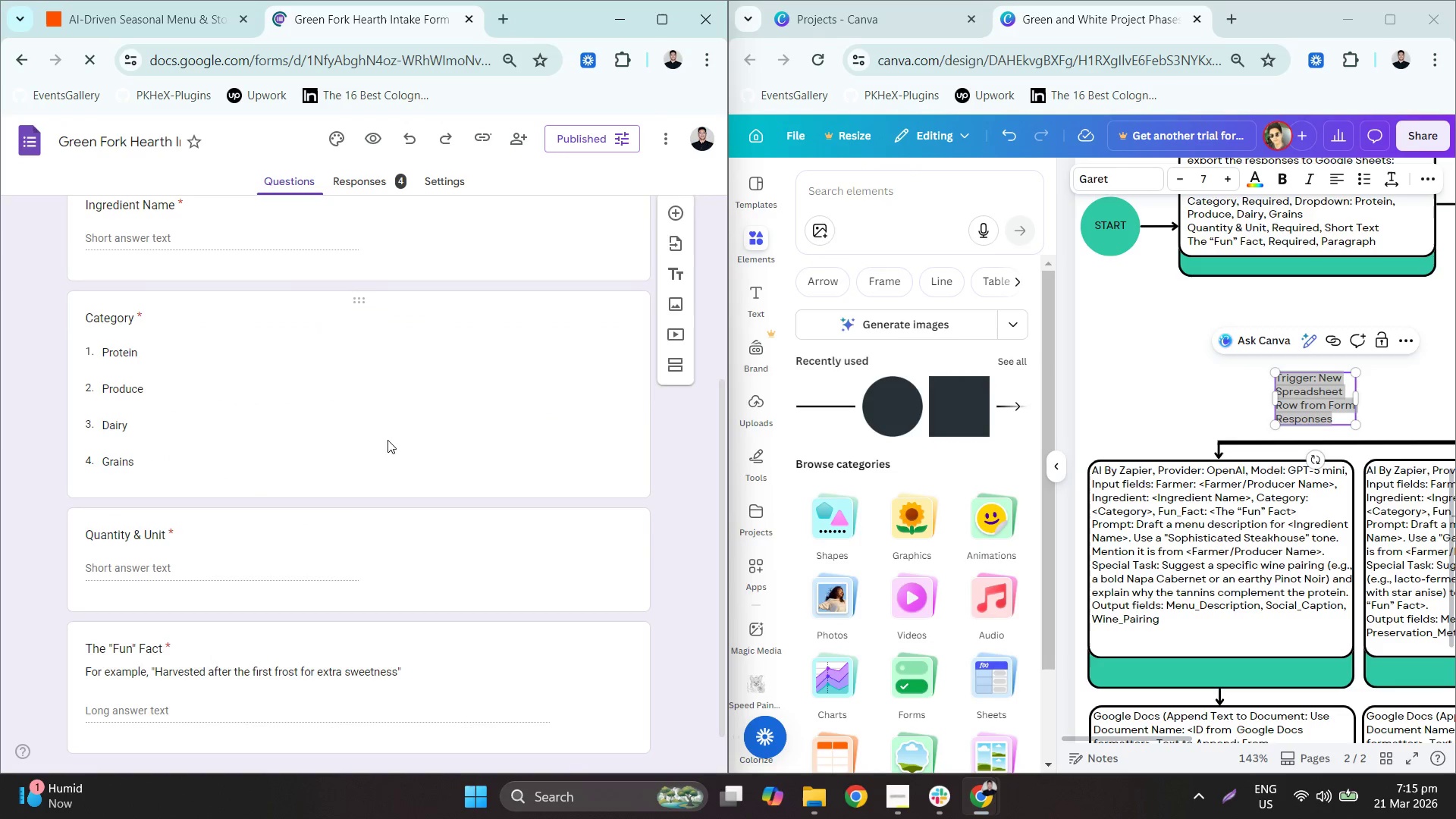 
scroll: coordinate [388, 426], scroll_direction: up, amount: 2.0
 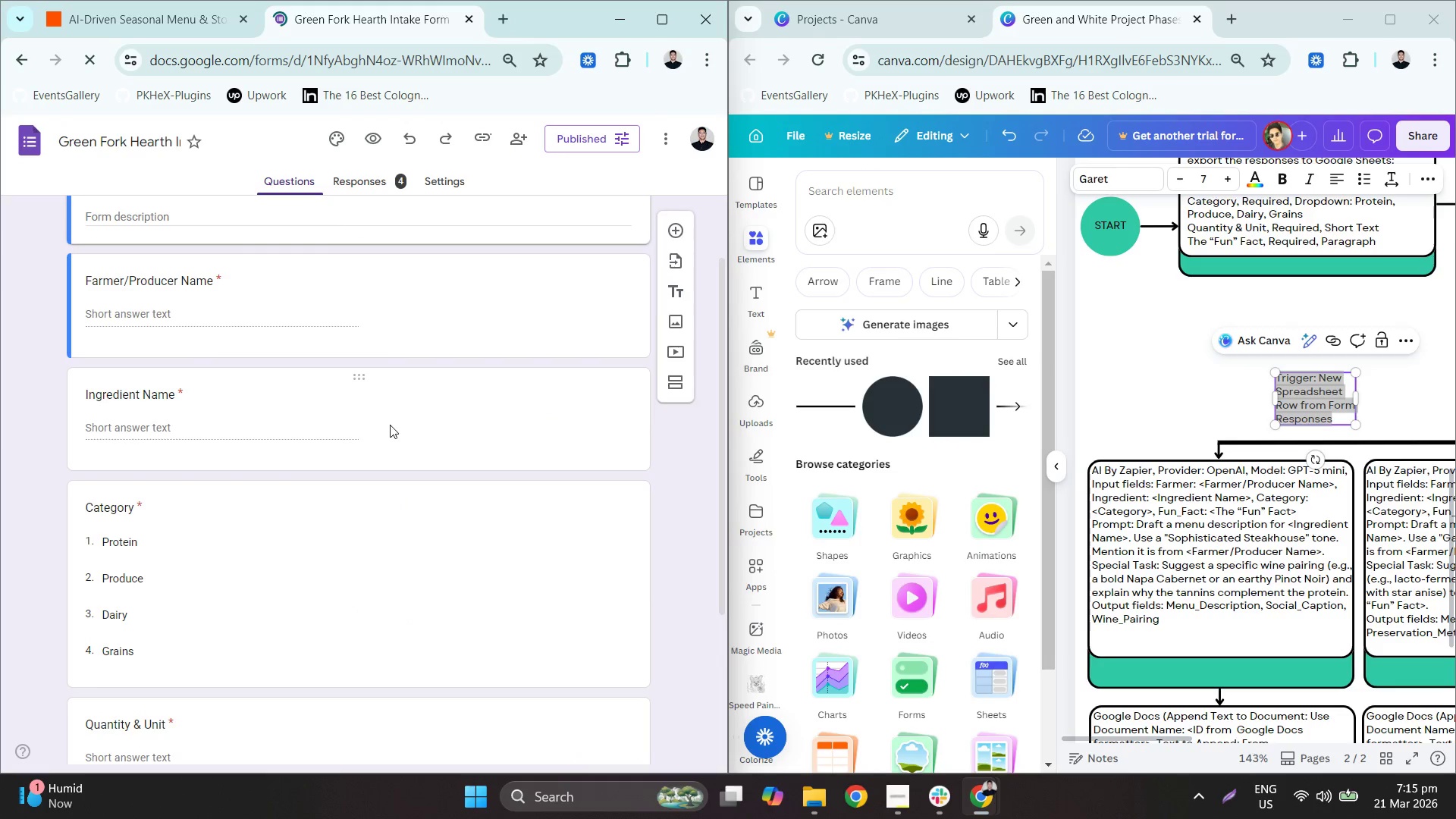 
scroll: coordinate [395, 416], scroll_direction: down, amount: 3.0
 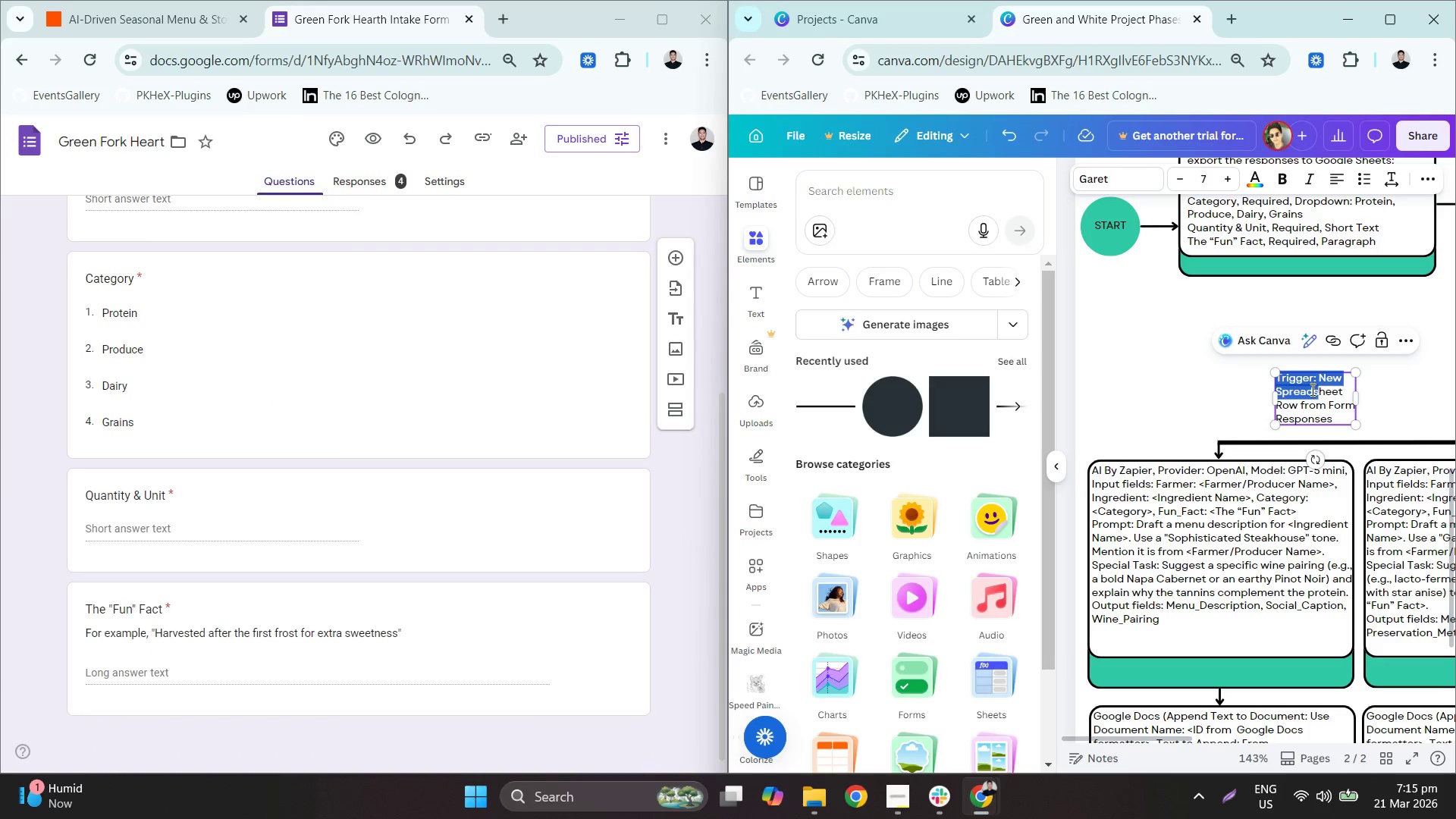 
triple_click([1316, 386])
 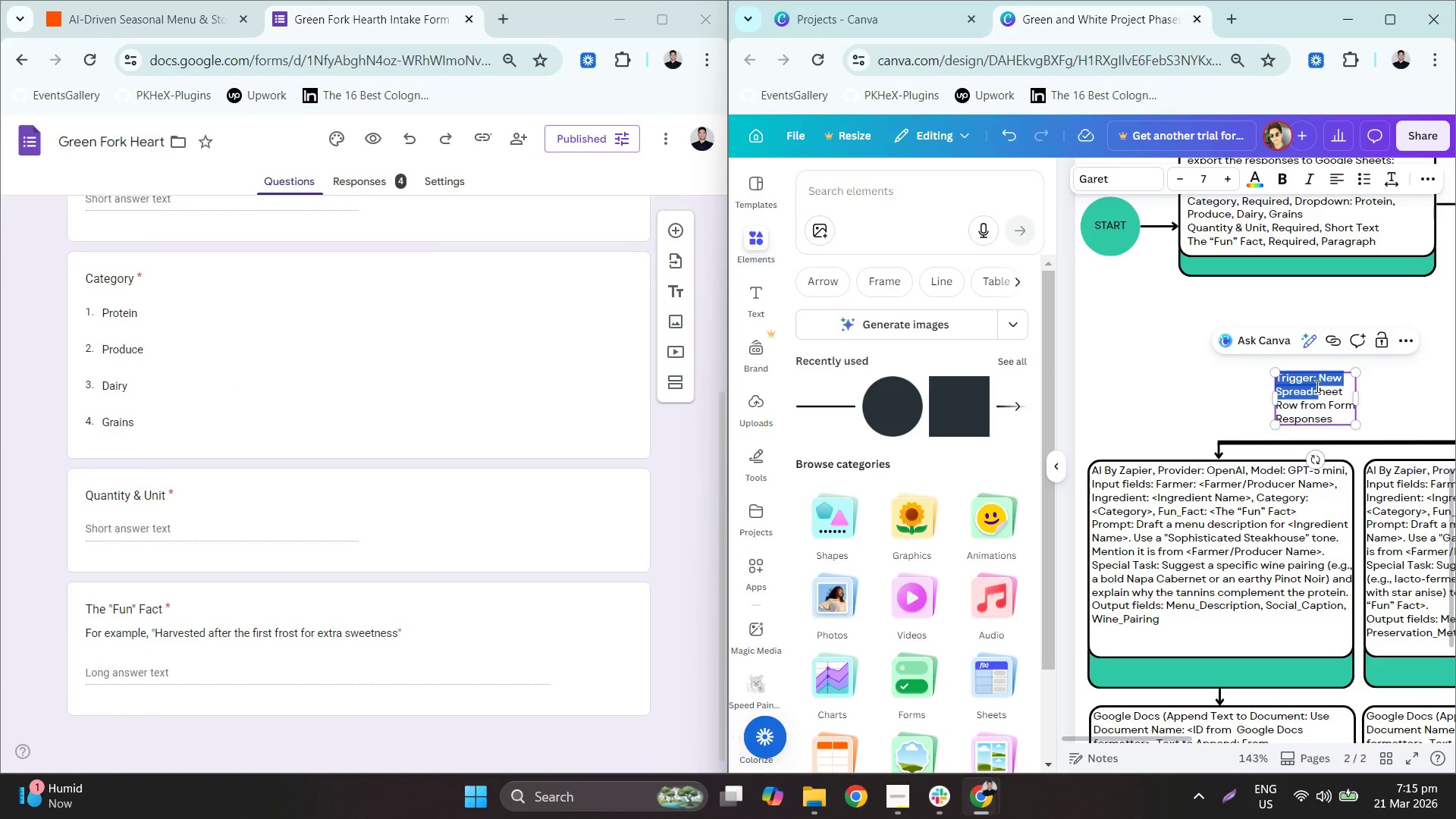 
triple_click([1316, 386])
 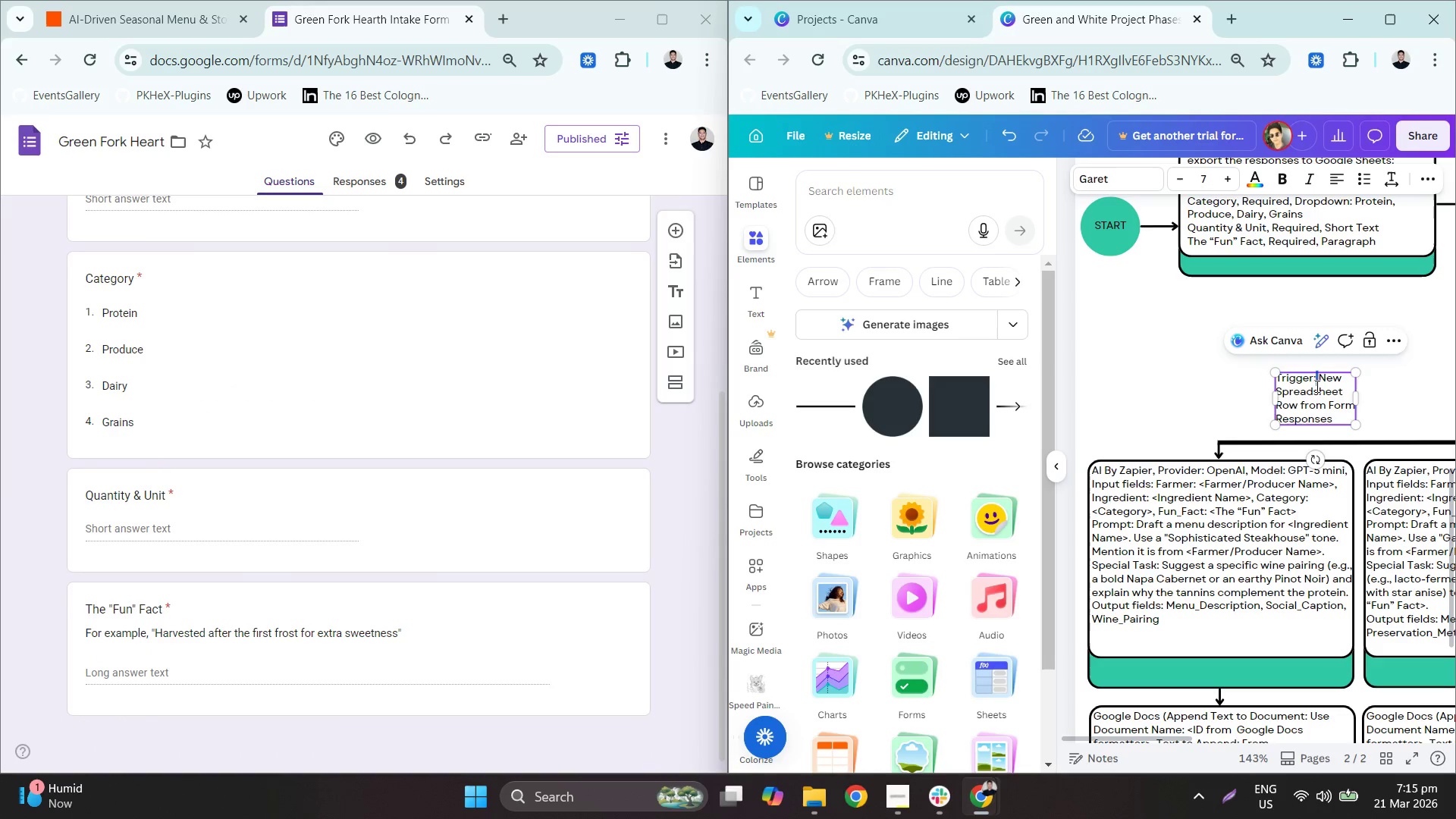 
triple_click([1316, 386])
 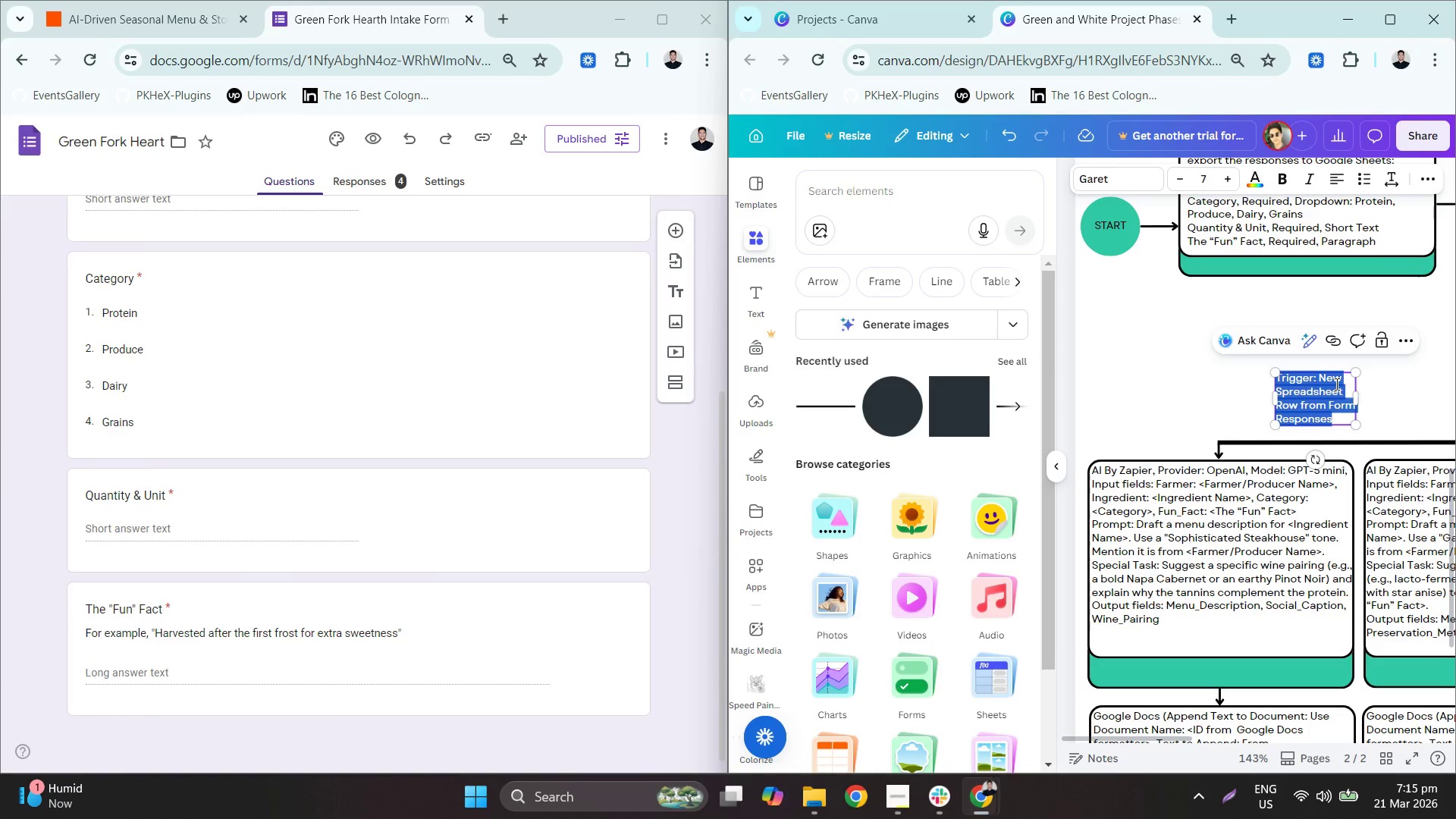 
type(Protein)
 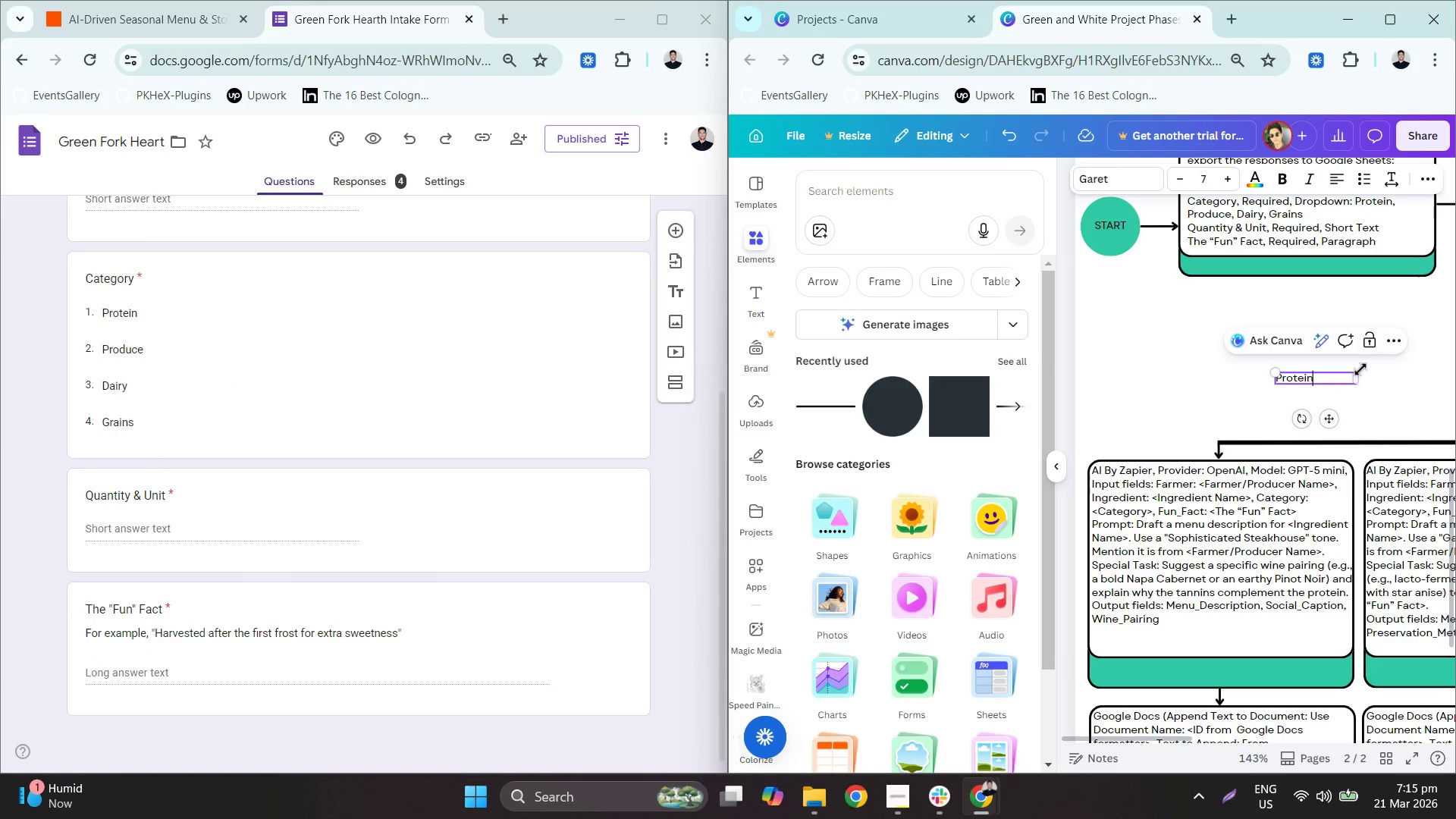 
left_click_drag(start_coordinate=[1356, 372], to_coordinate=[1335, 381])
 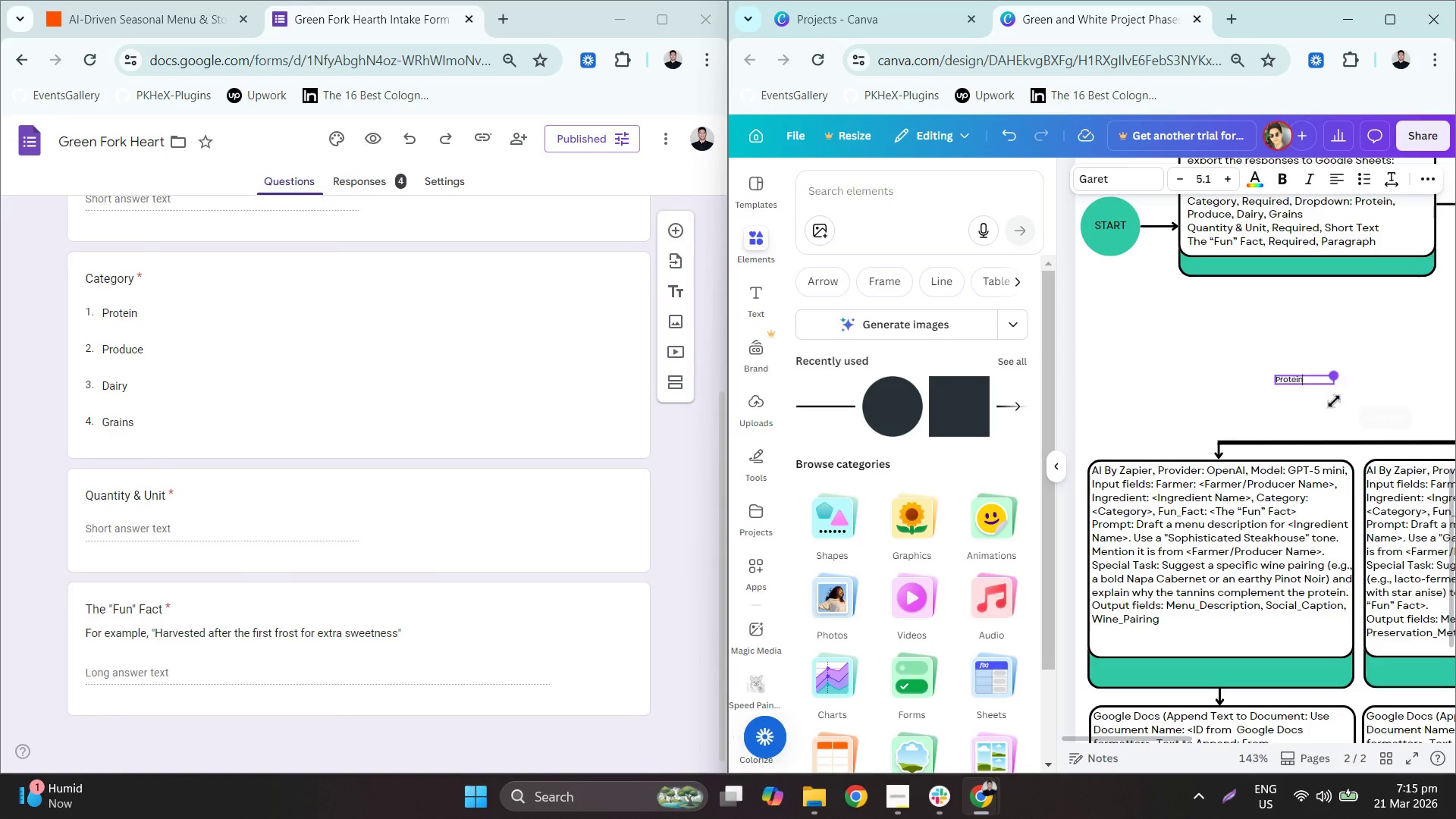 
hold_key(key=ControlLeft, duration=0.55)
 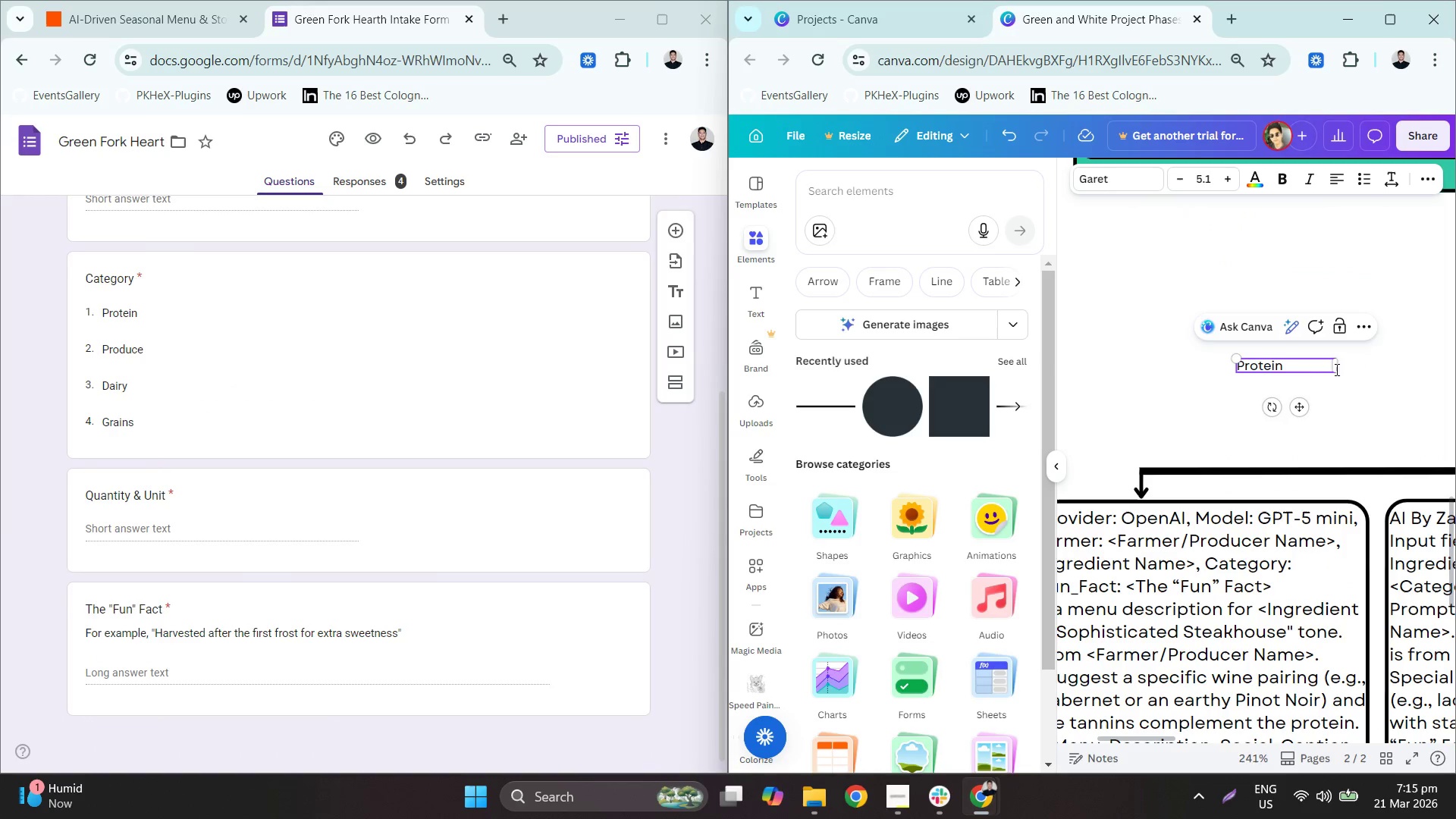 
hold_key(key=ControlLeft, duration=8.38)
 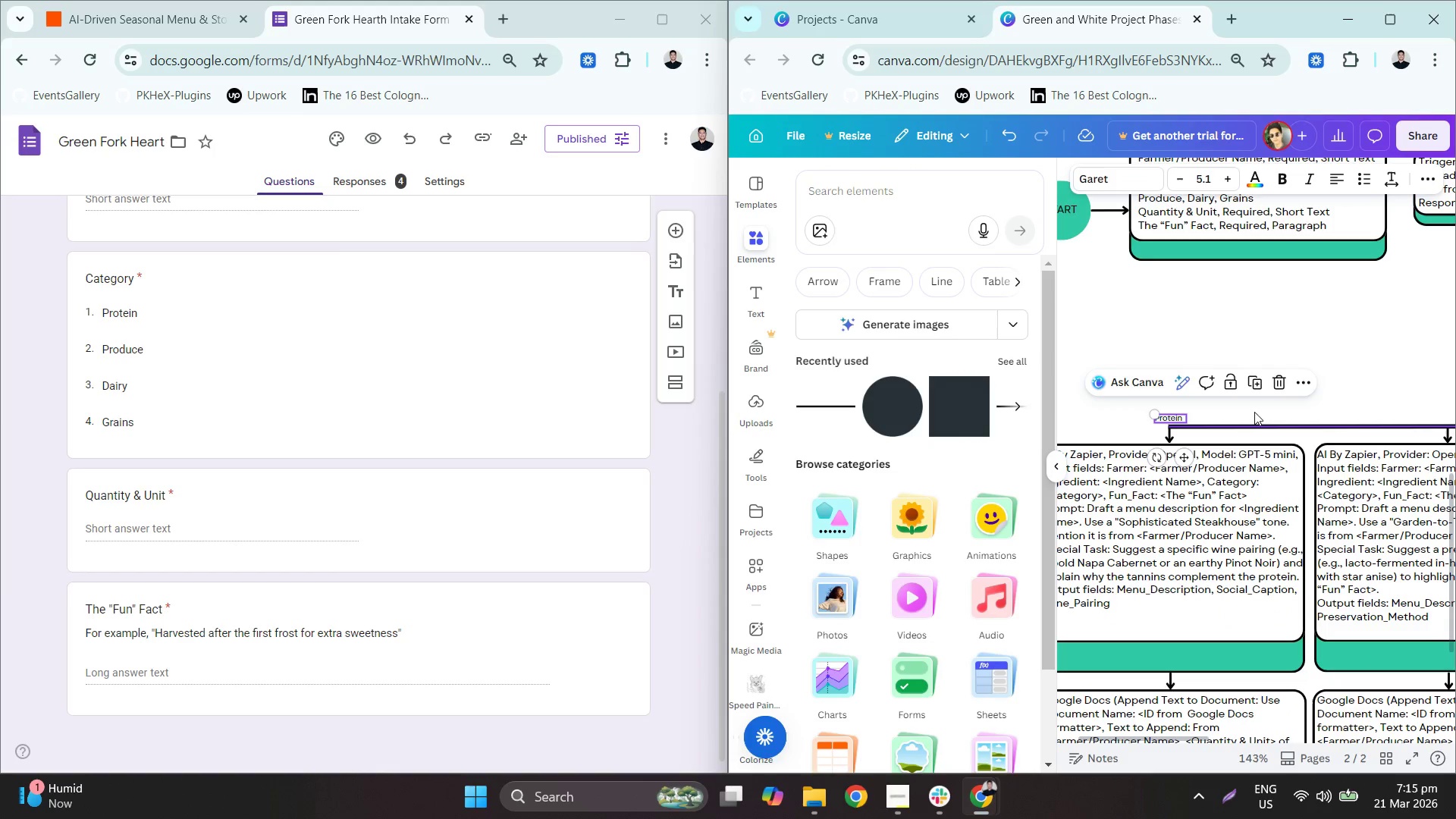 
scroll: coordinate [1333, 402], scroll_direction: up, amount: 3.0
 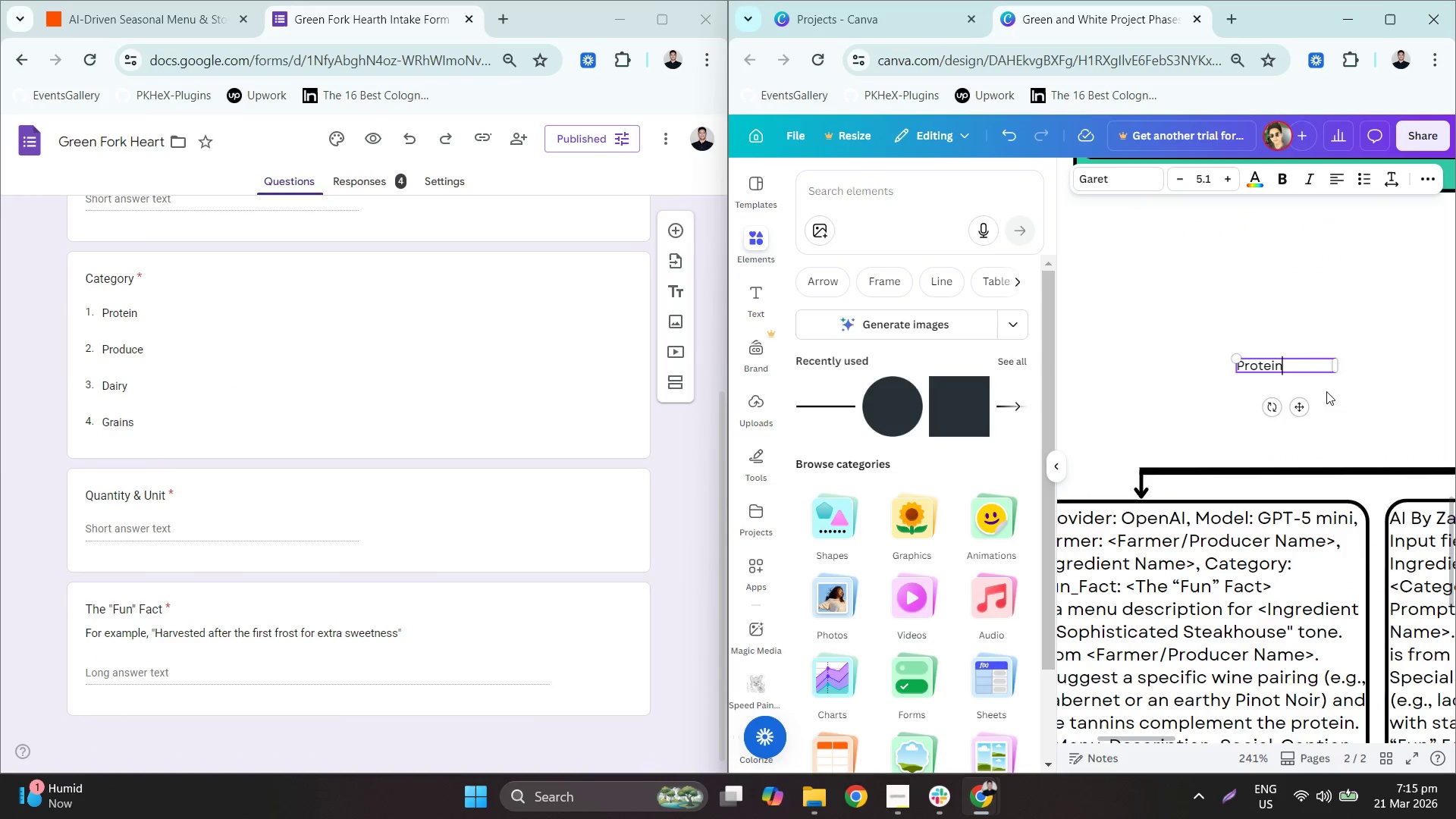 
left_click_drag(start_coordinate=[1336, 369], to_coordinate=[1289, 373])
 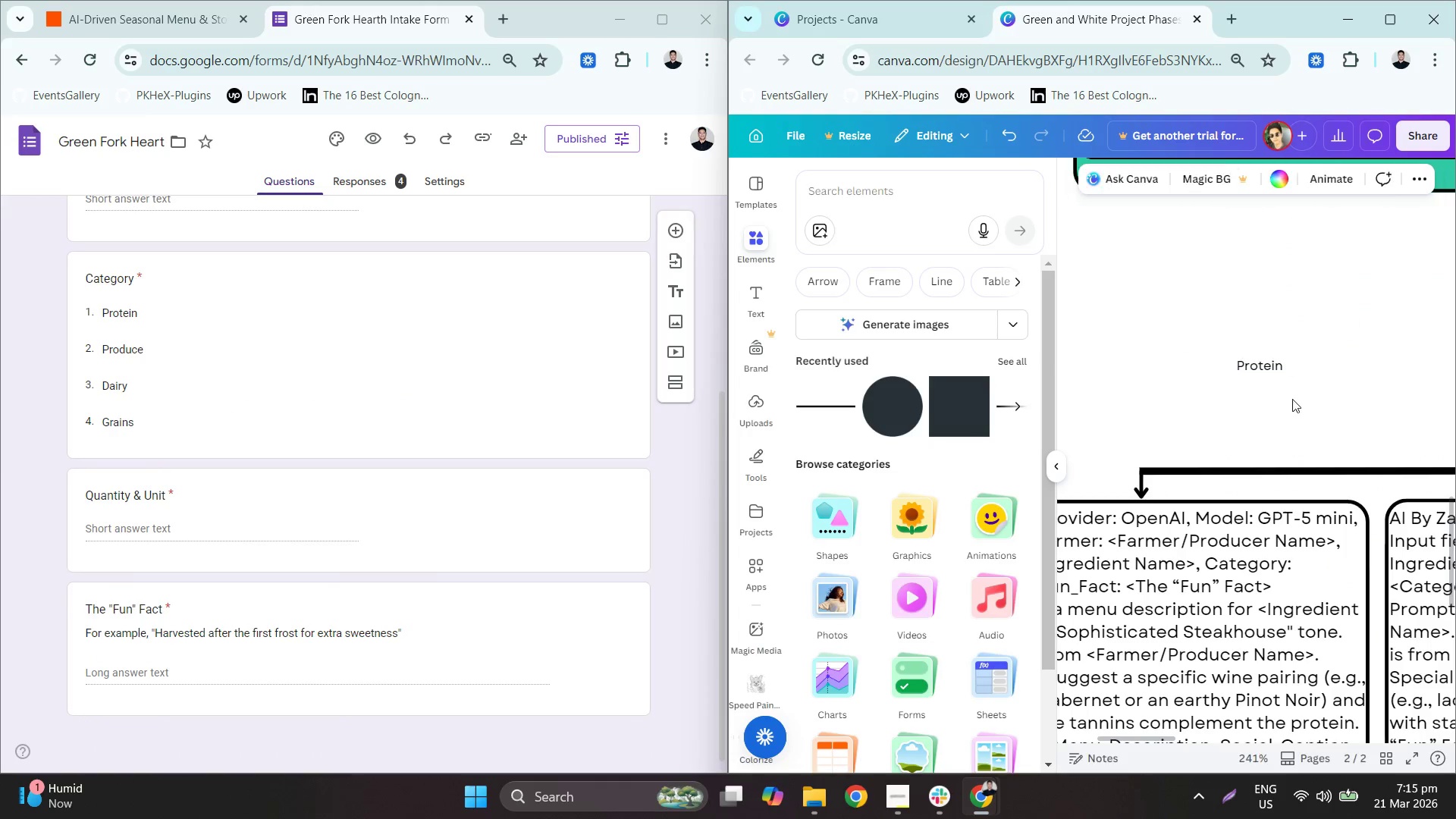 
left_click_drag(start_coordinate=[1260, 368], to_coordinate=[1103, 477])
 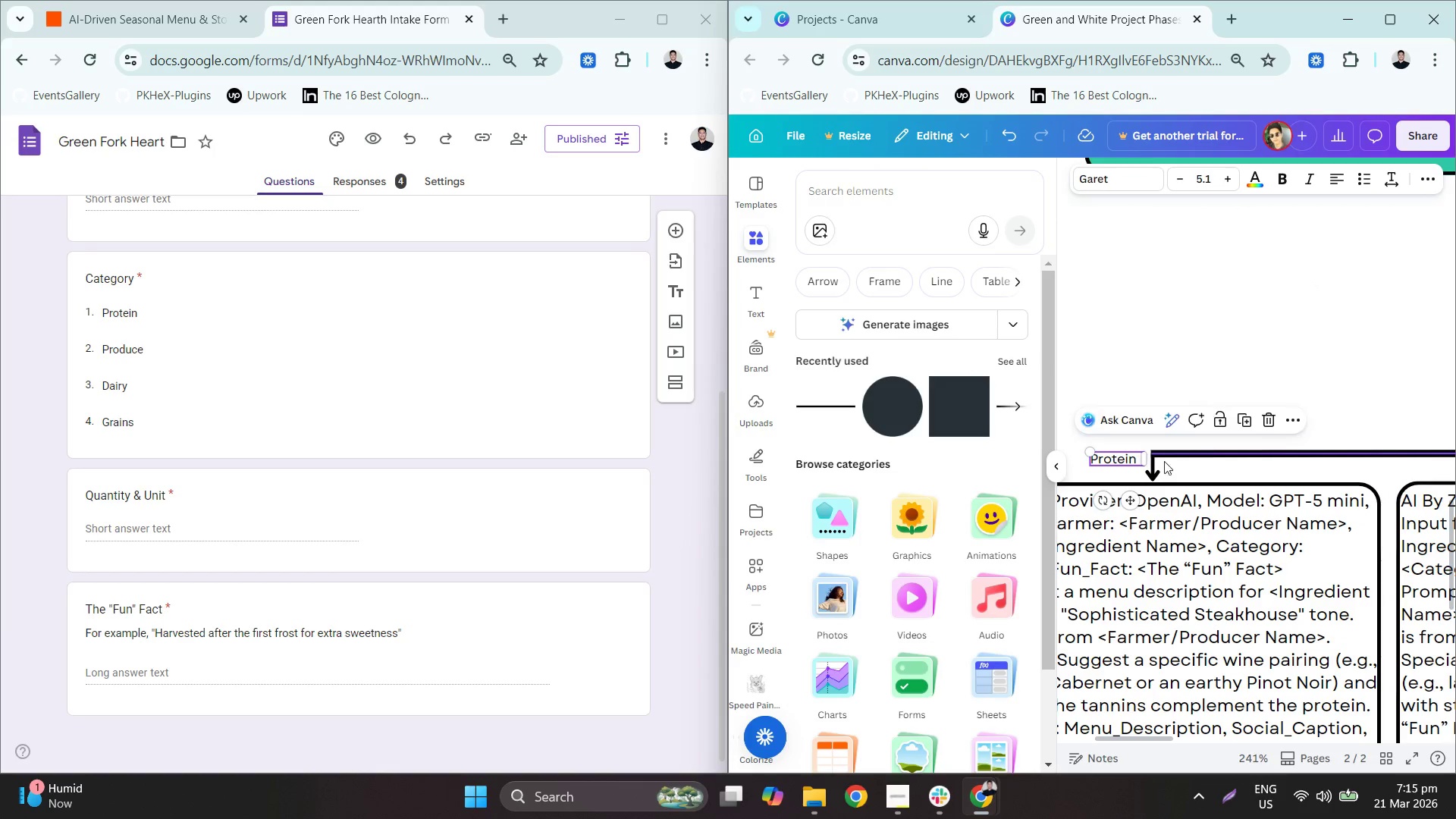 
left_click_drag(start_coordinate=[1132, 457], to_coordinate=[1169, 438])
 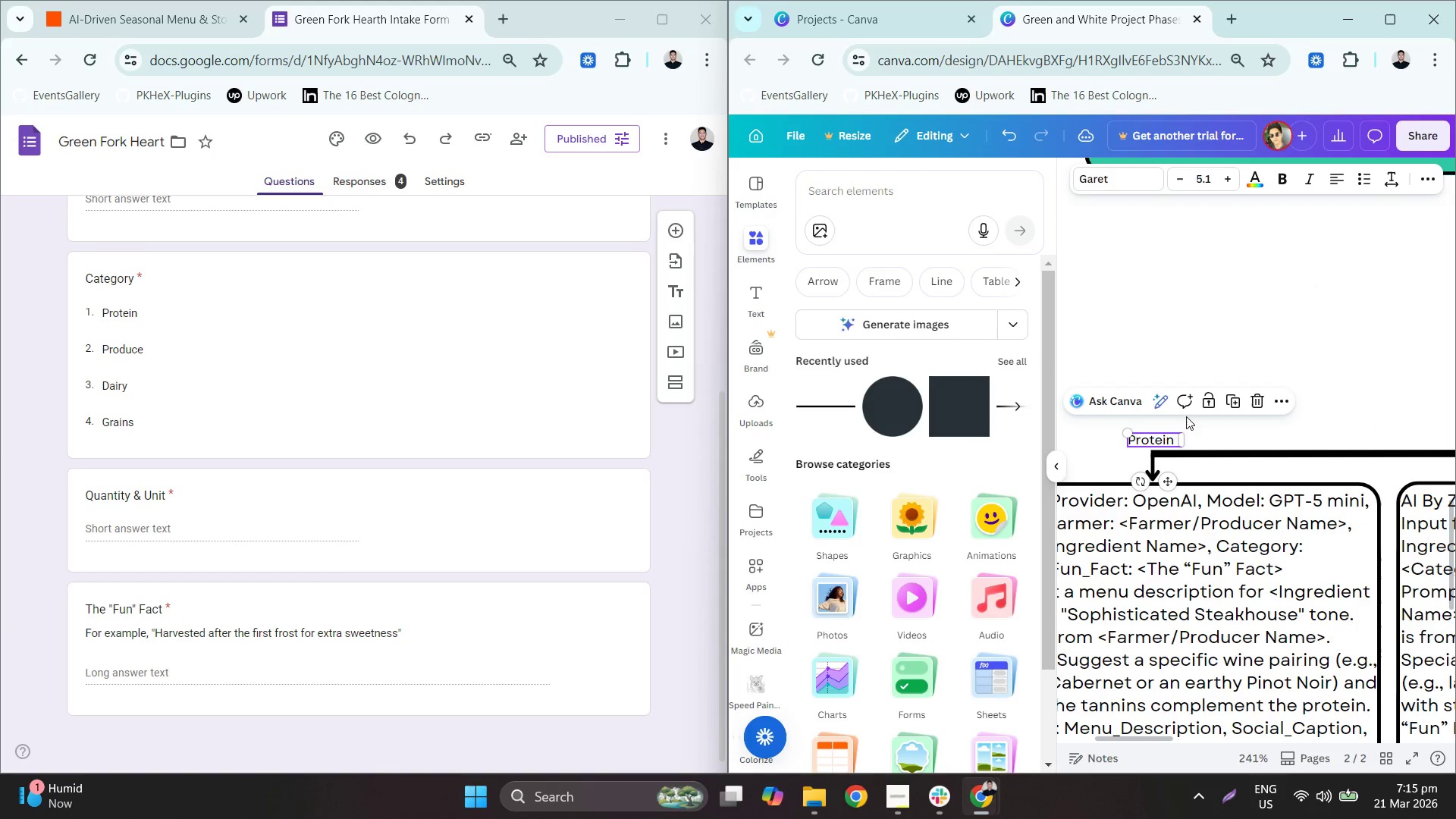 
hold_key(key=ControlLeft, duration=0.56)
scroll: coordinate [1193, 386], scroll_direction: down, amount: 3.0
 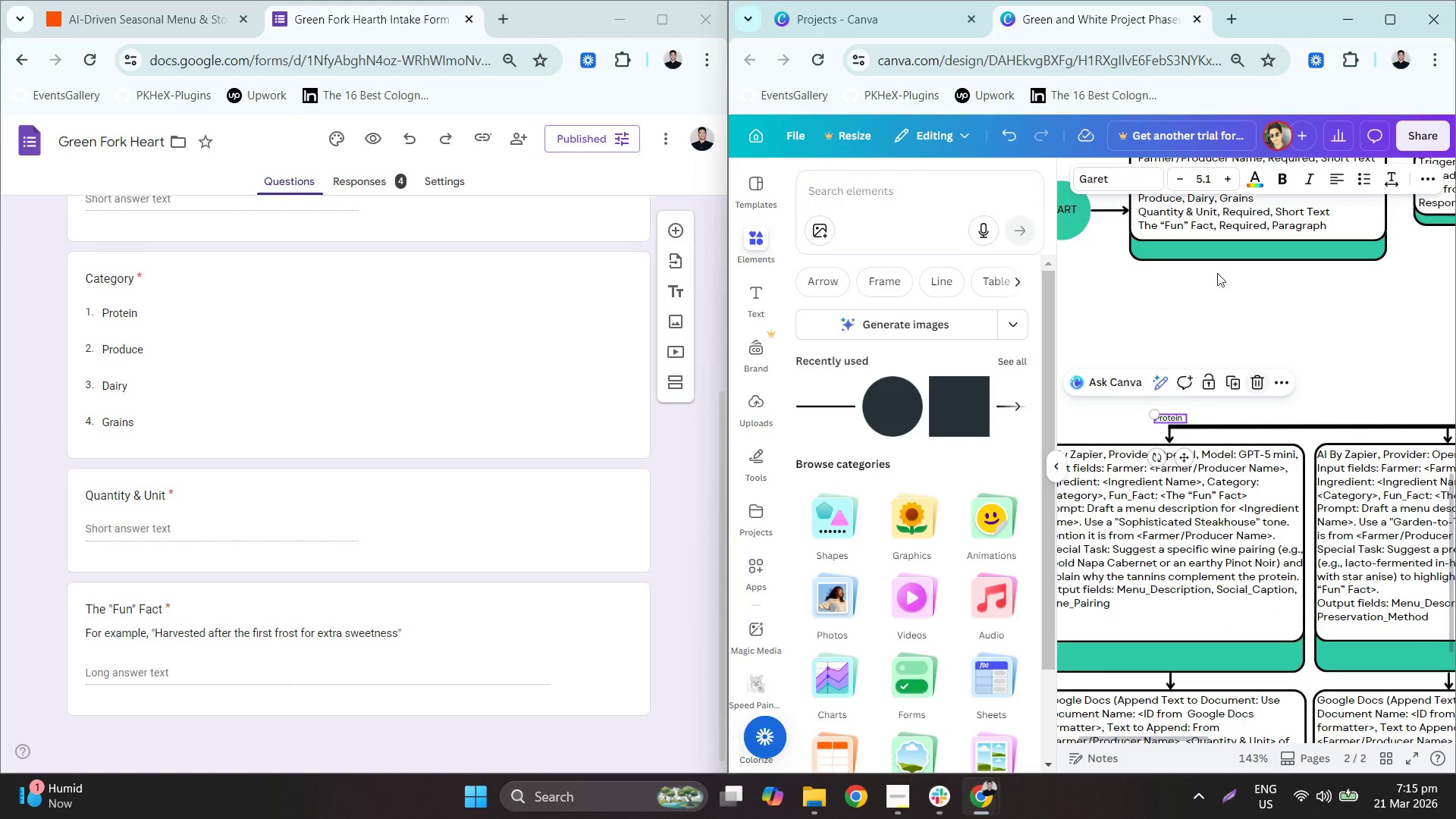 
left_click([1386, 32])
 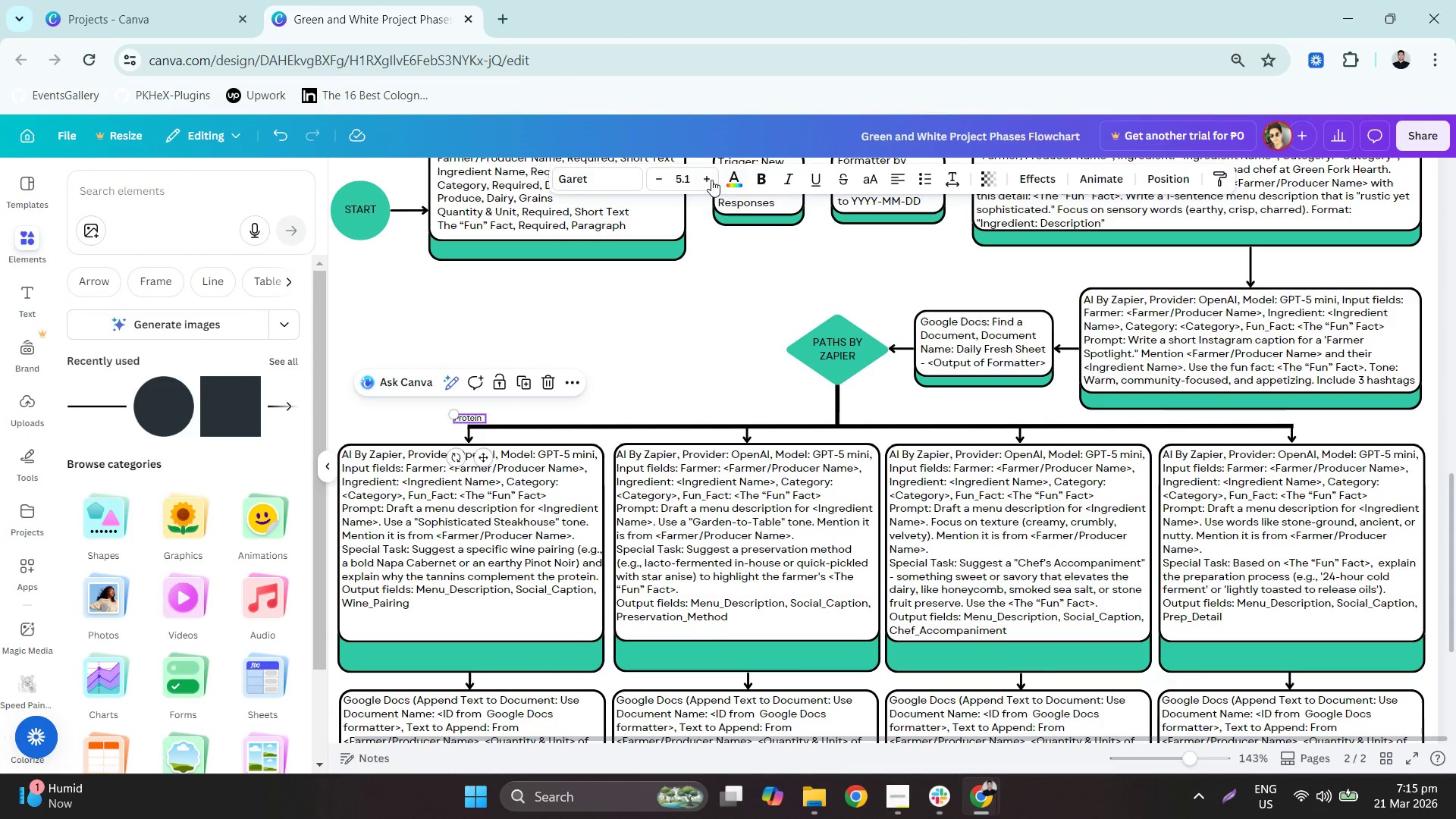 
left_click([709, 177])
 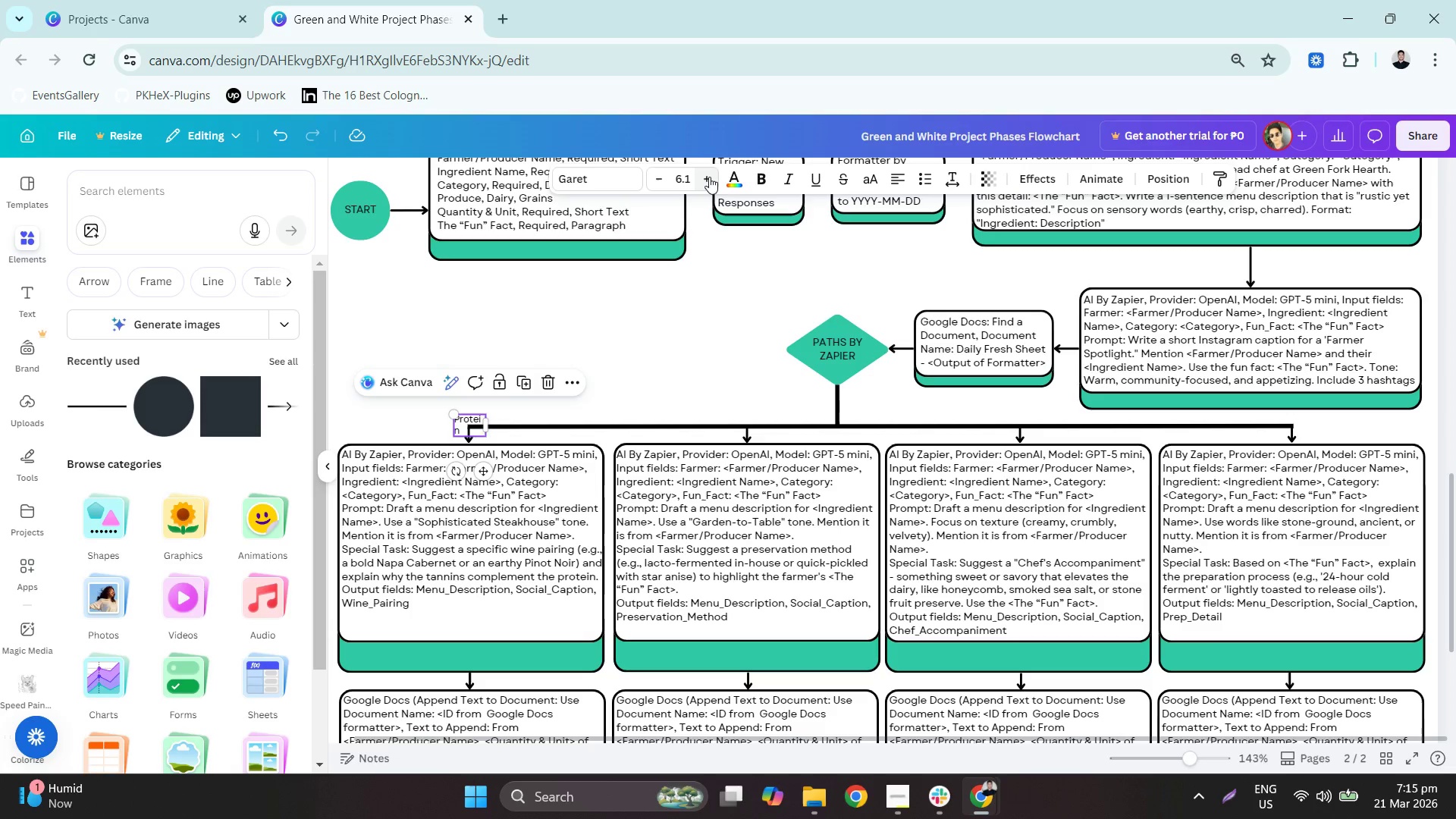 
left_click([709, 177])
 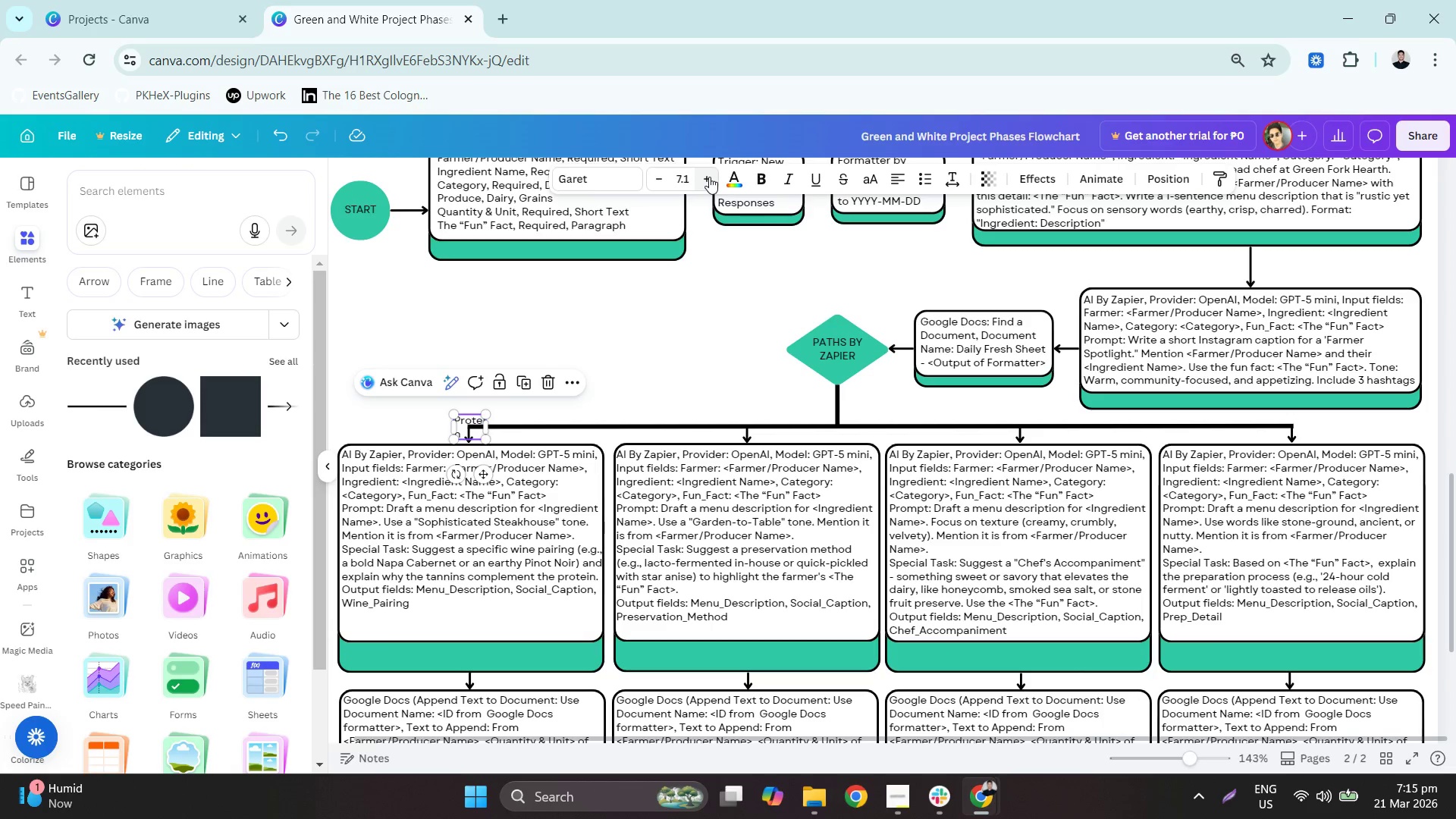 
left_click([709, 177])
 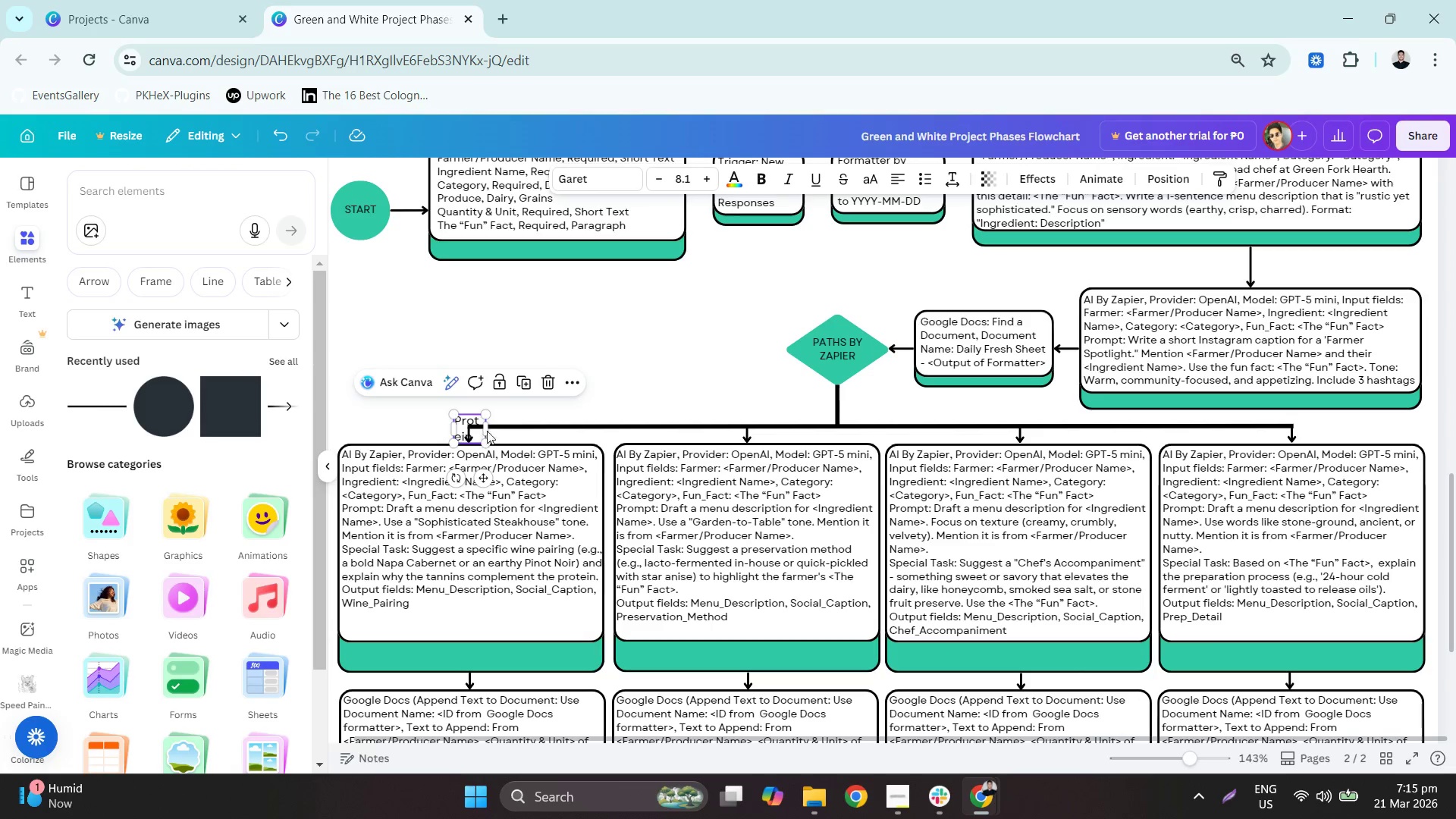 
left_click_drag(start_coordinate=[488, 429], to_coordinate=[503, 428])
 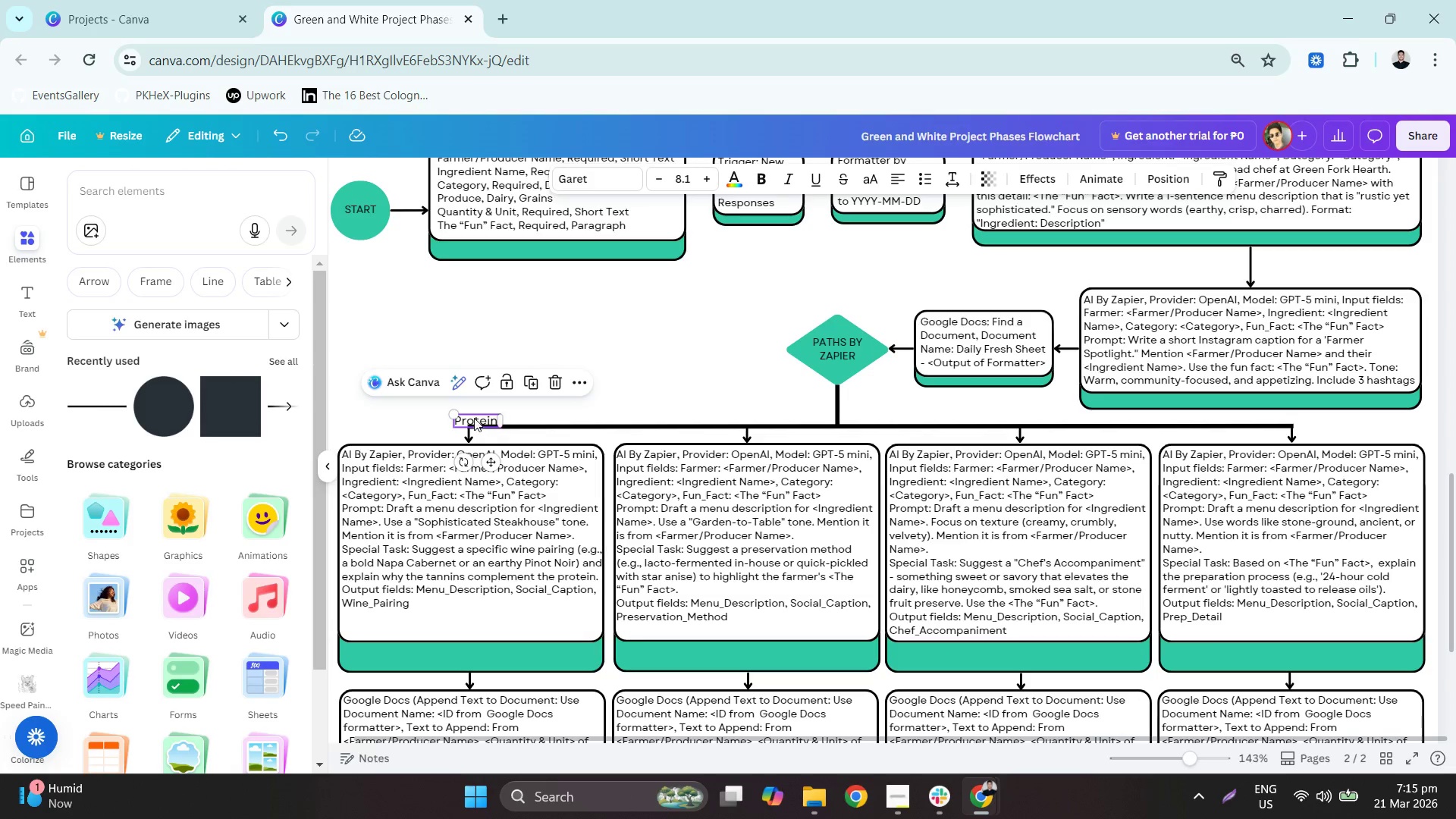 
left_click_drag(start_coordinate=[474, 418], to_coordinate=[468, 413])
 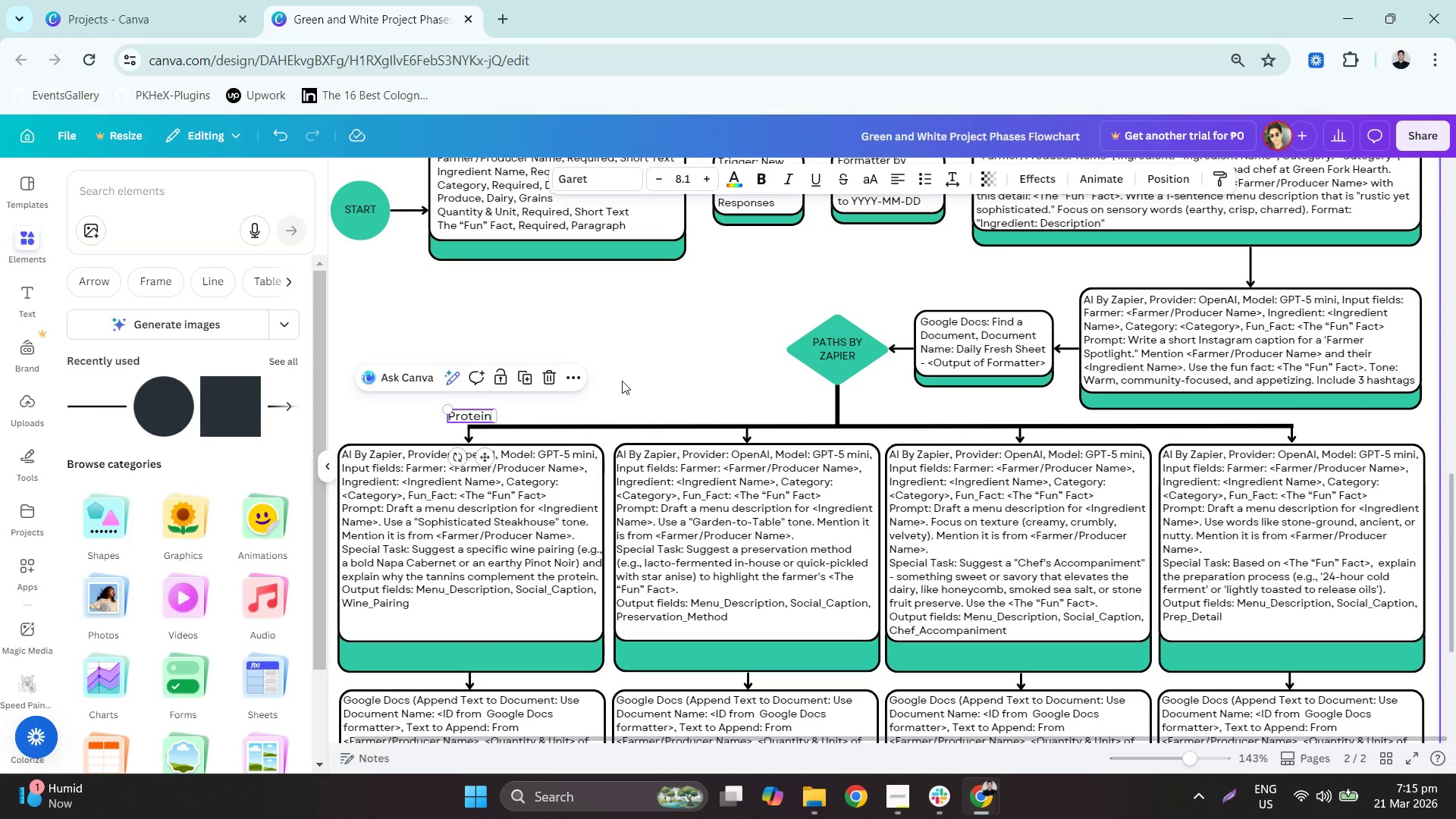 
key(Control+C)
 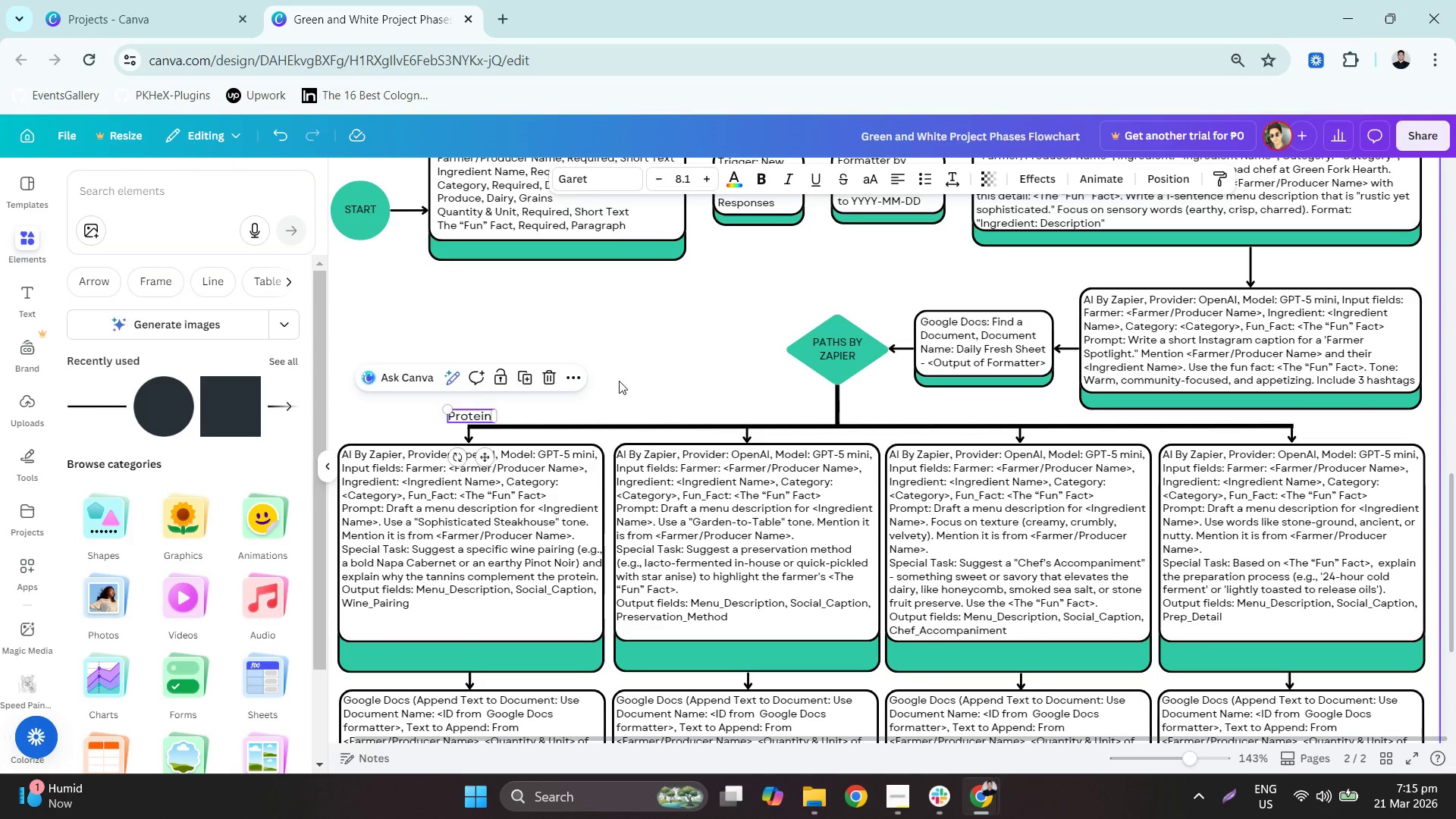 
key(Control+V)
 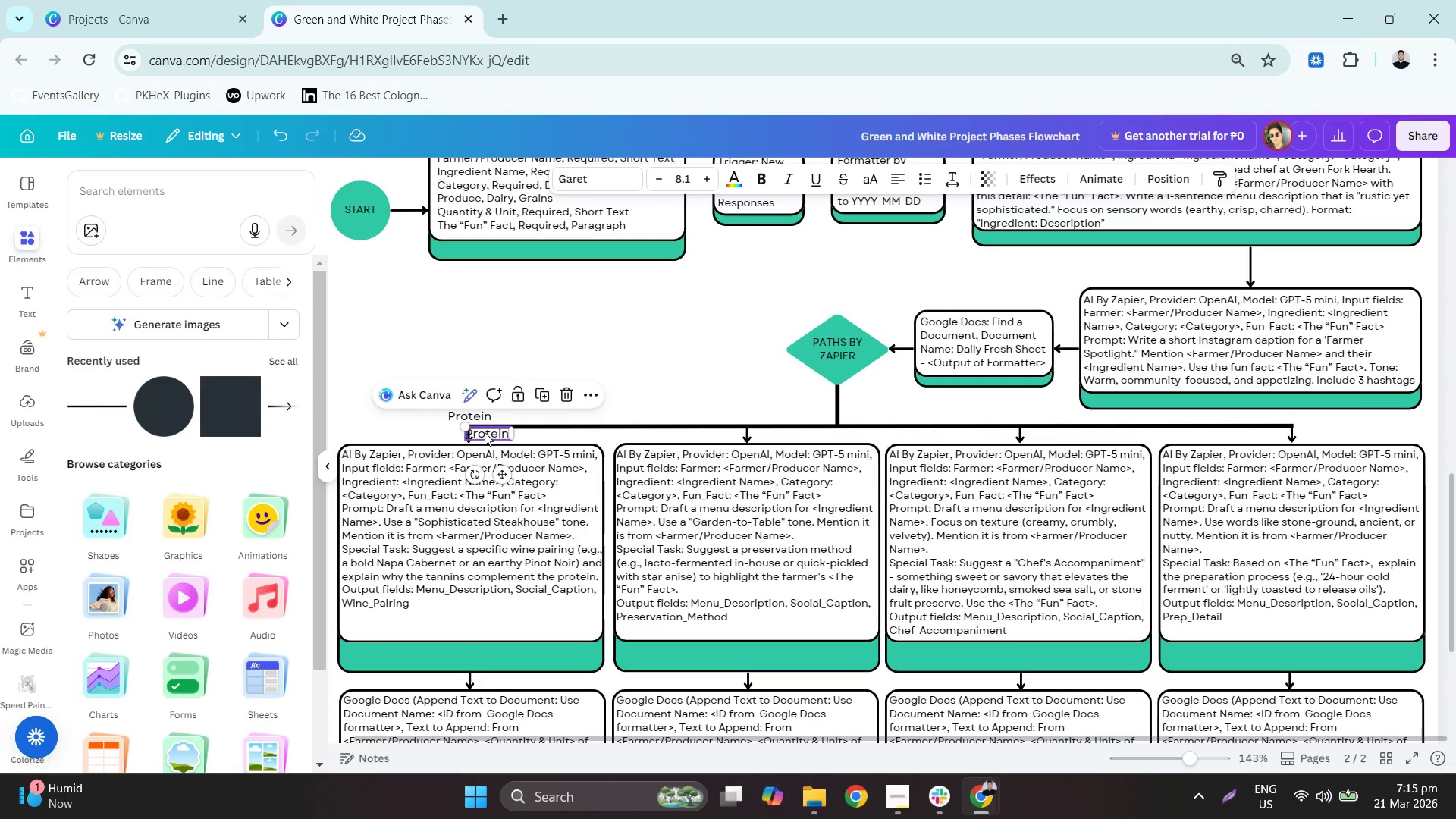 
left_click_drag(start_coordinate=[484, 433], to_coordinate=[741, 415])
 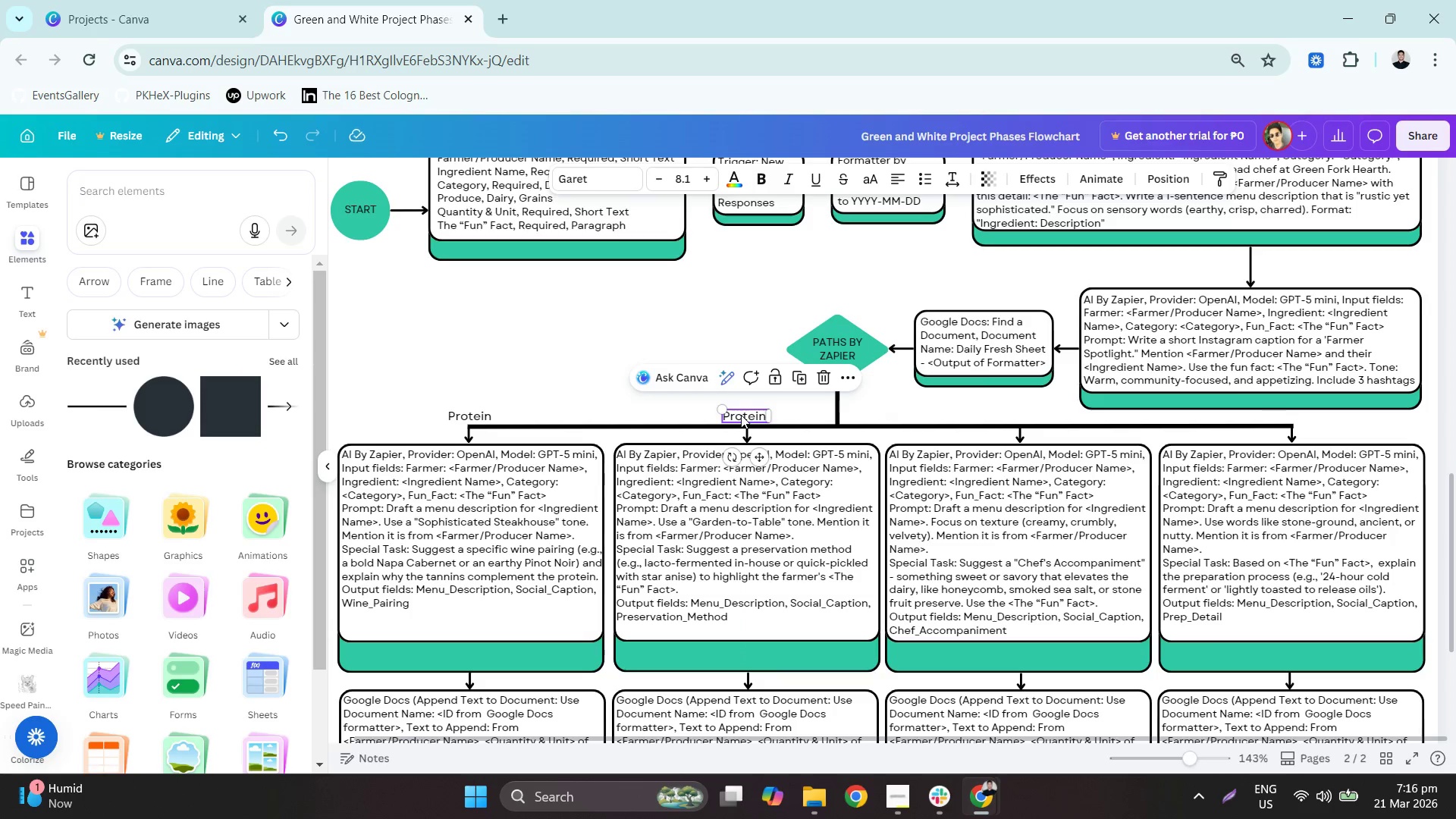 
double_click([740, 416])
 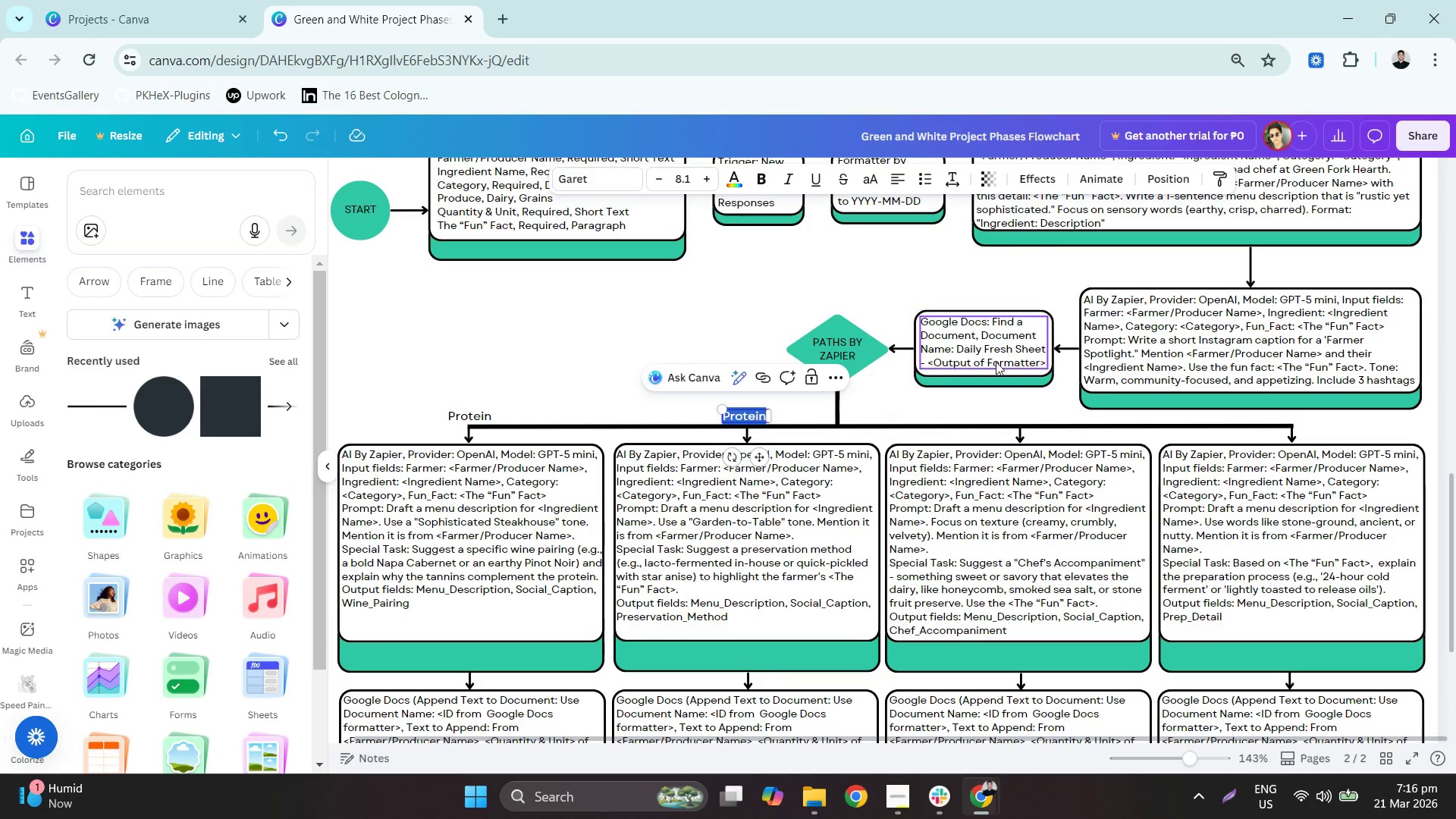 
type(Produce)
 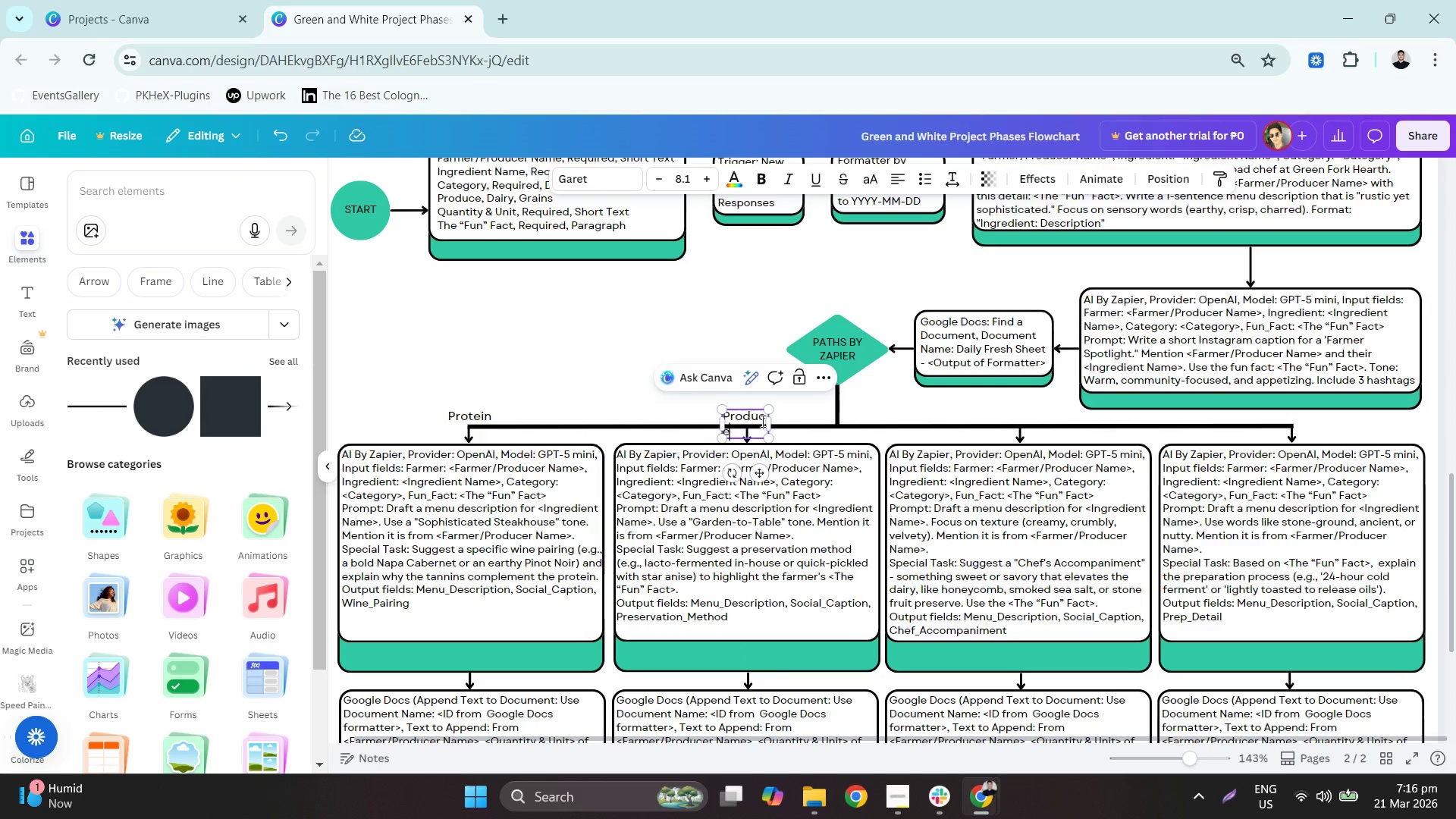 
left_click_drag(start_coordinate=[768, 422], to_coordinate=[774, 422])
 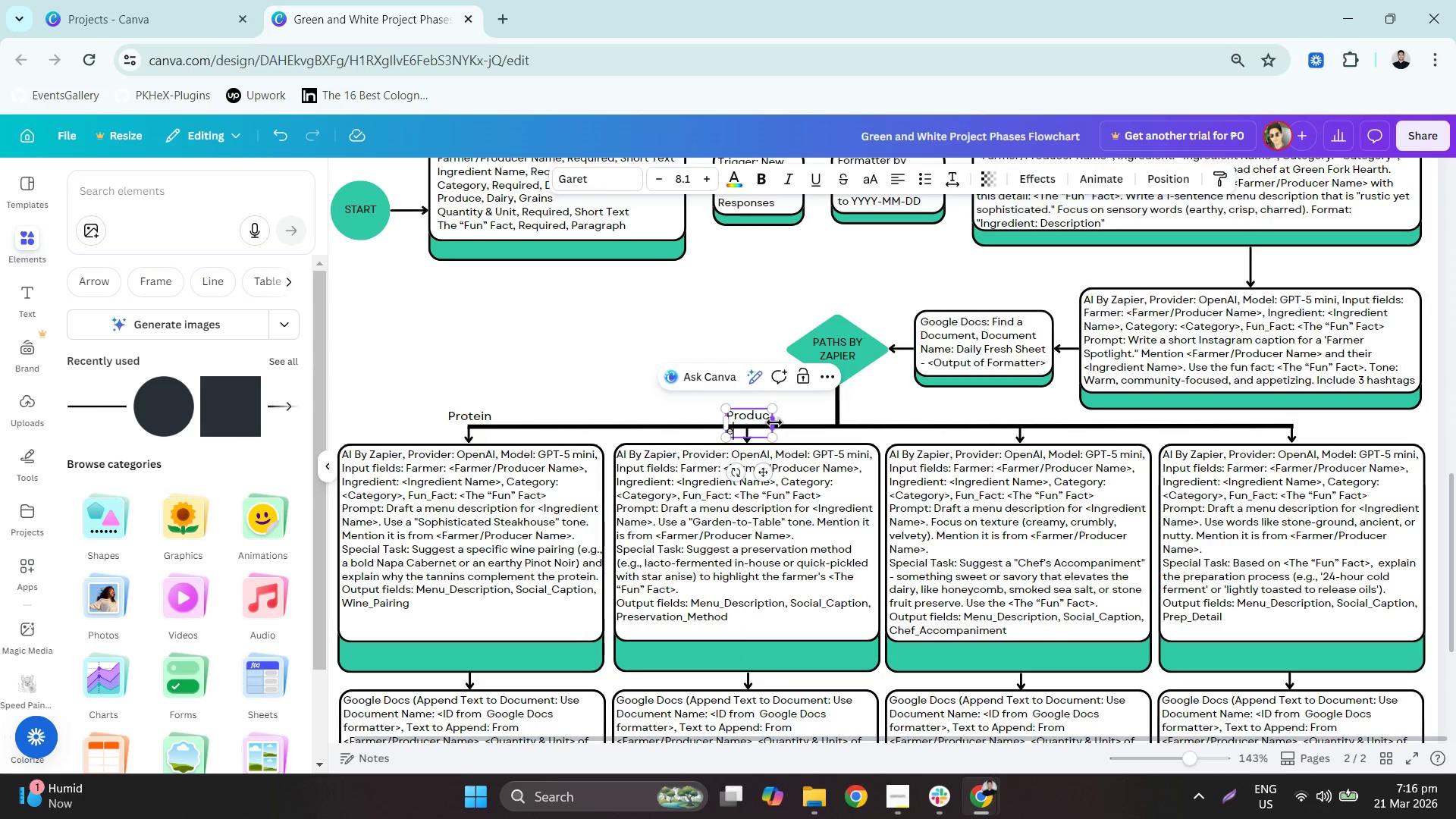 
left_click_drag(start_coordinate=[774, 422], to_coordinate=[781, 422])
 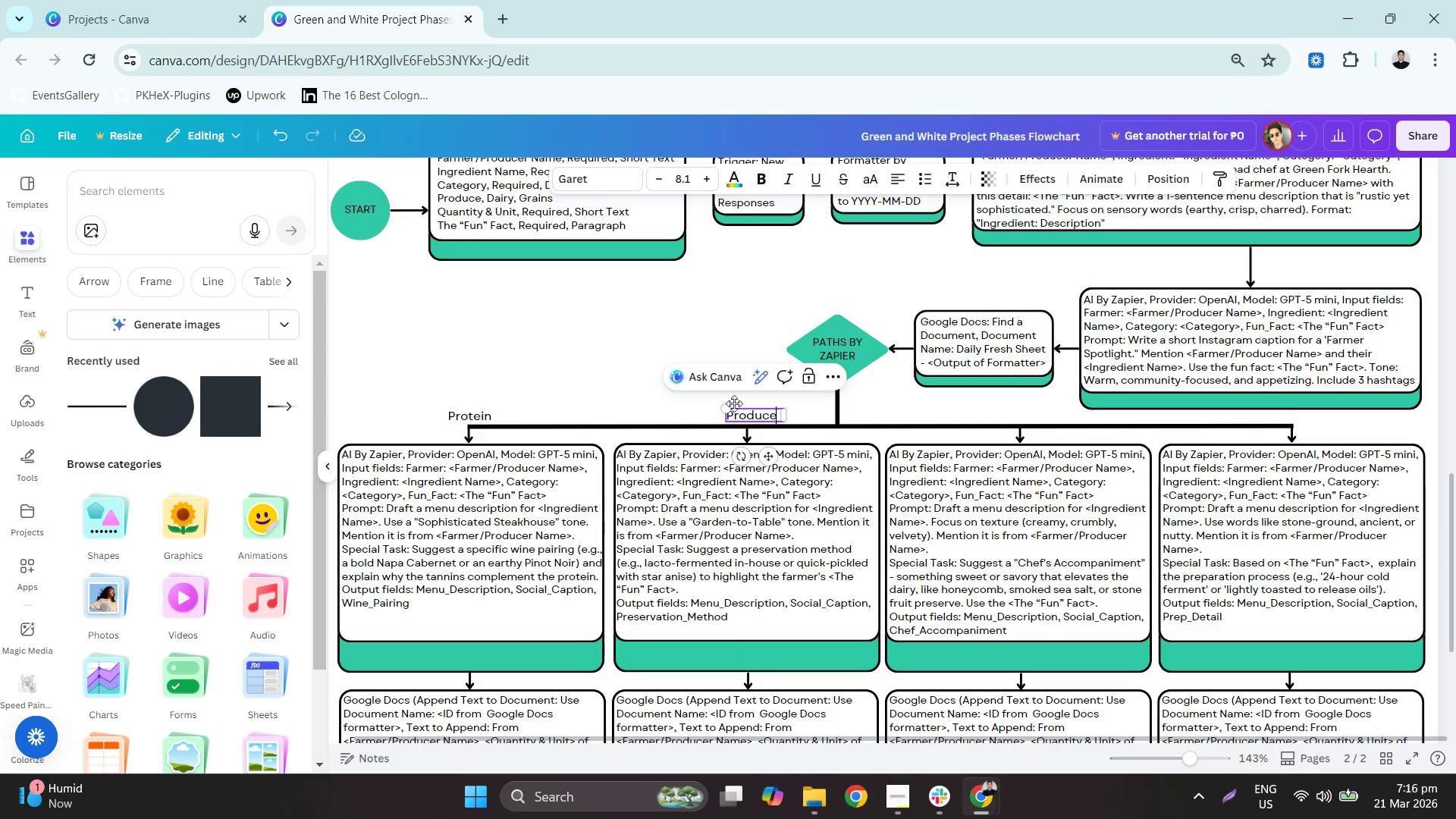 
left_click_drag(start_coordinate=[691, 398], to_coordinate=[686, 400])
 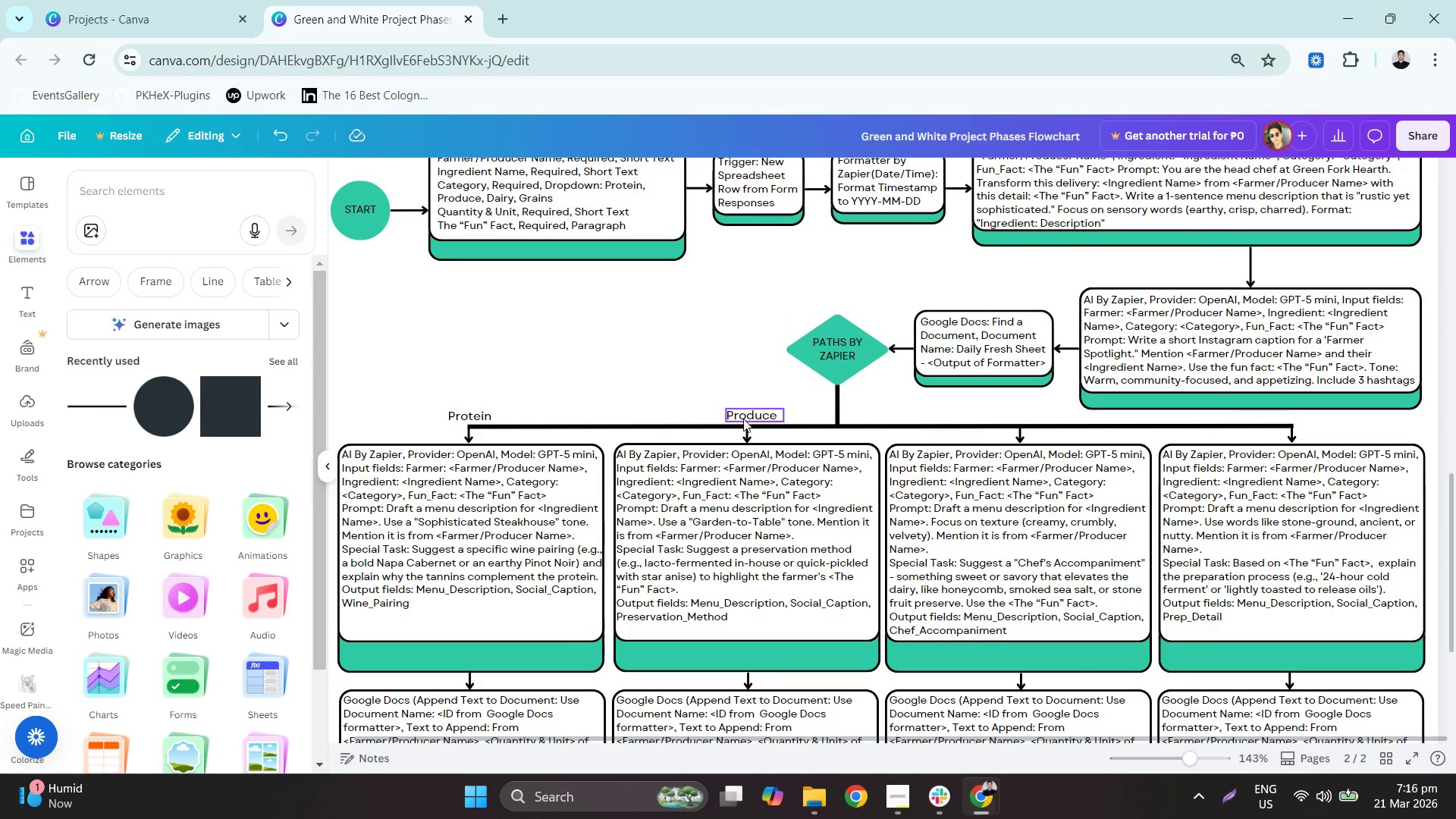 
left_click_drag(start_coordinate=[745, 419], to_coordinate=[740, 418])
 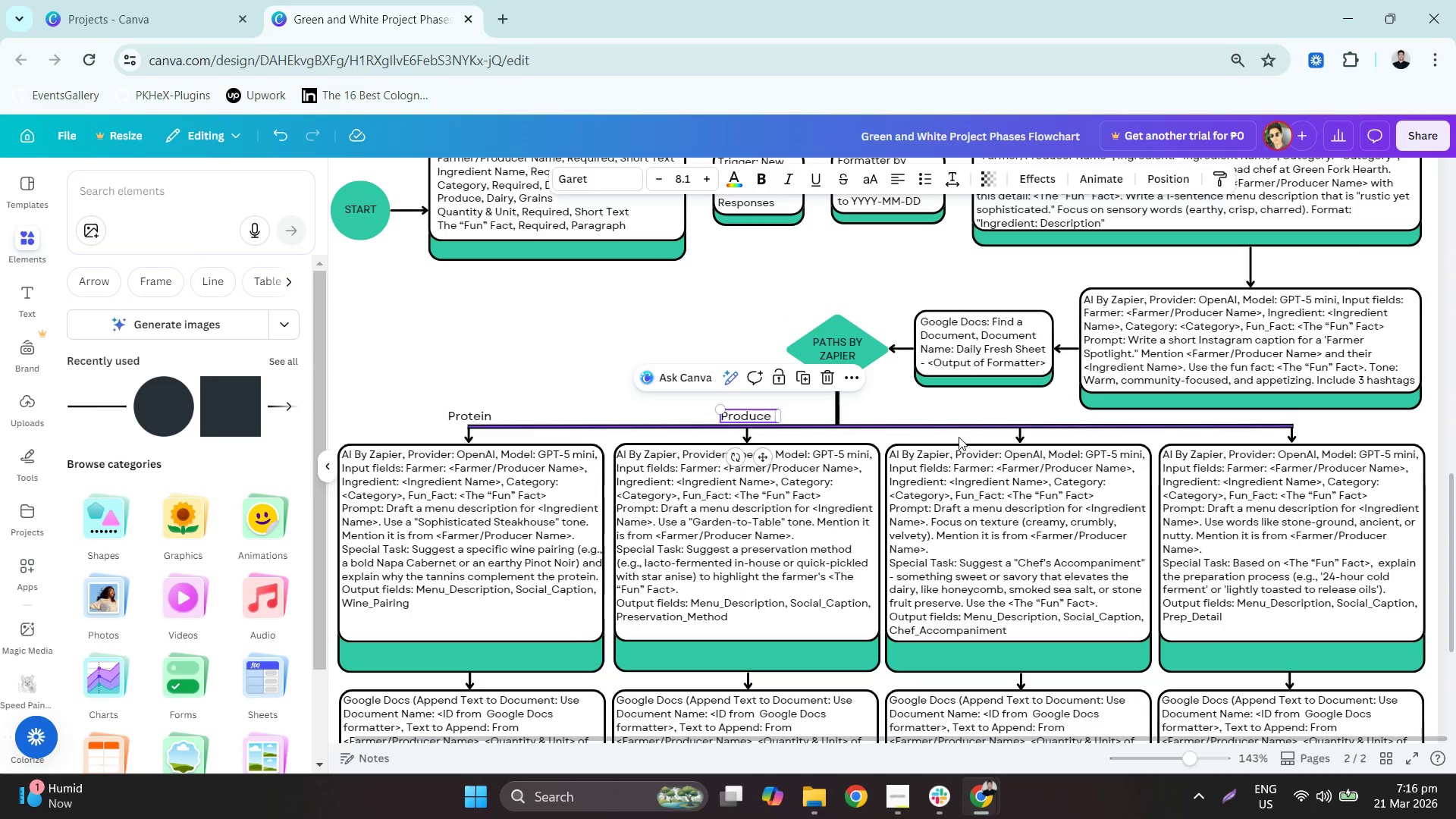 
hold_key(key=ControlLeft, duration=0.56)
 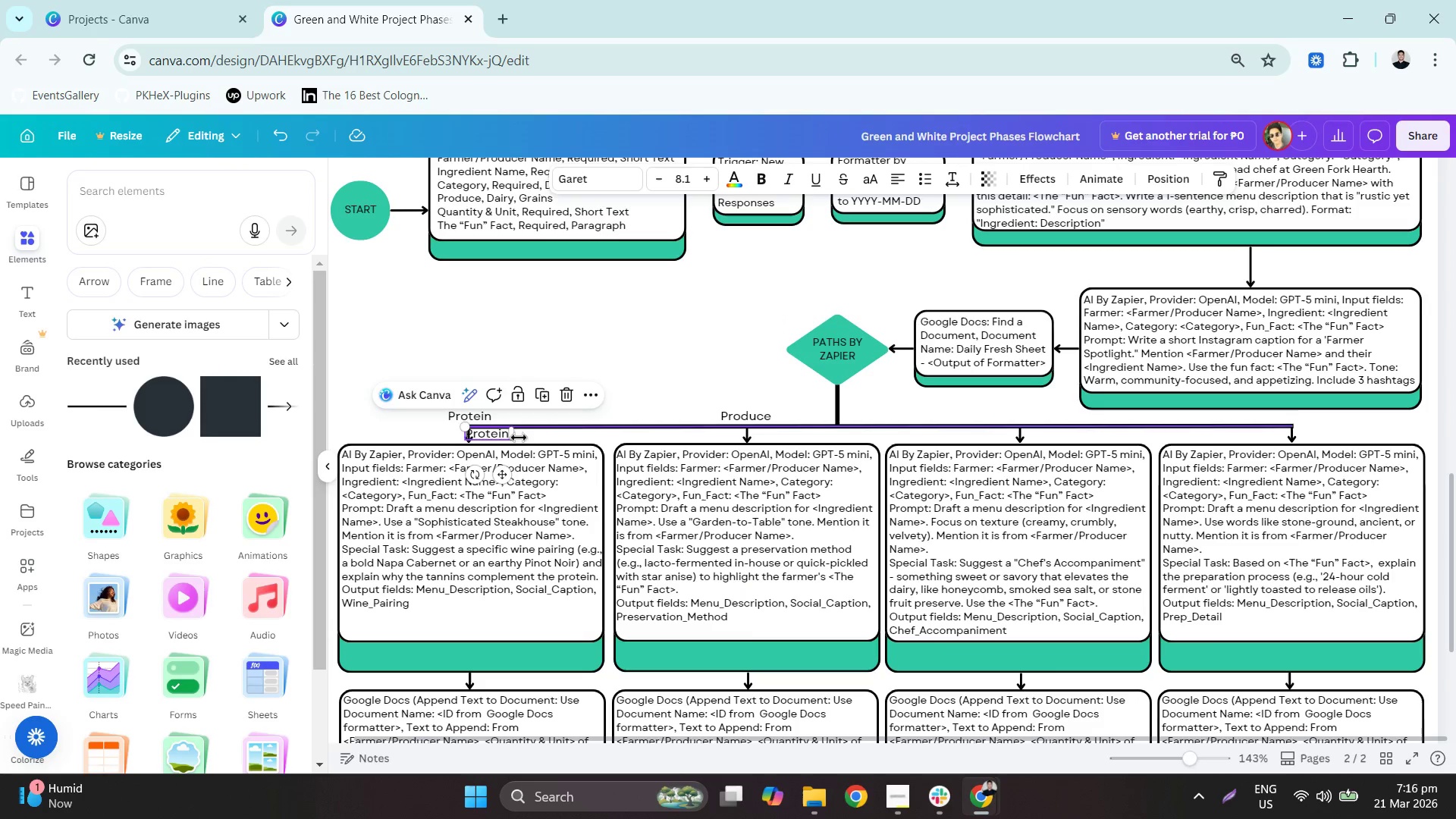 
key(V)
 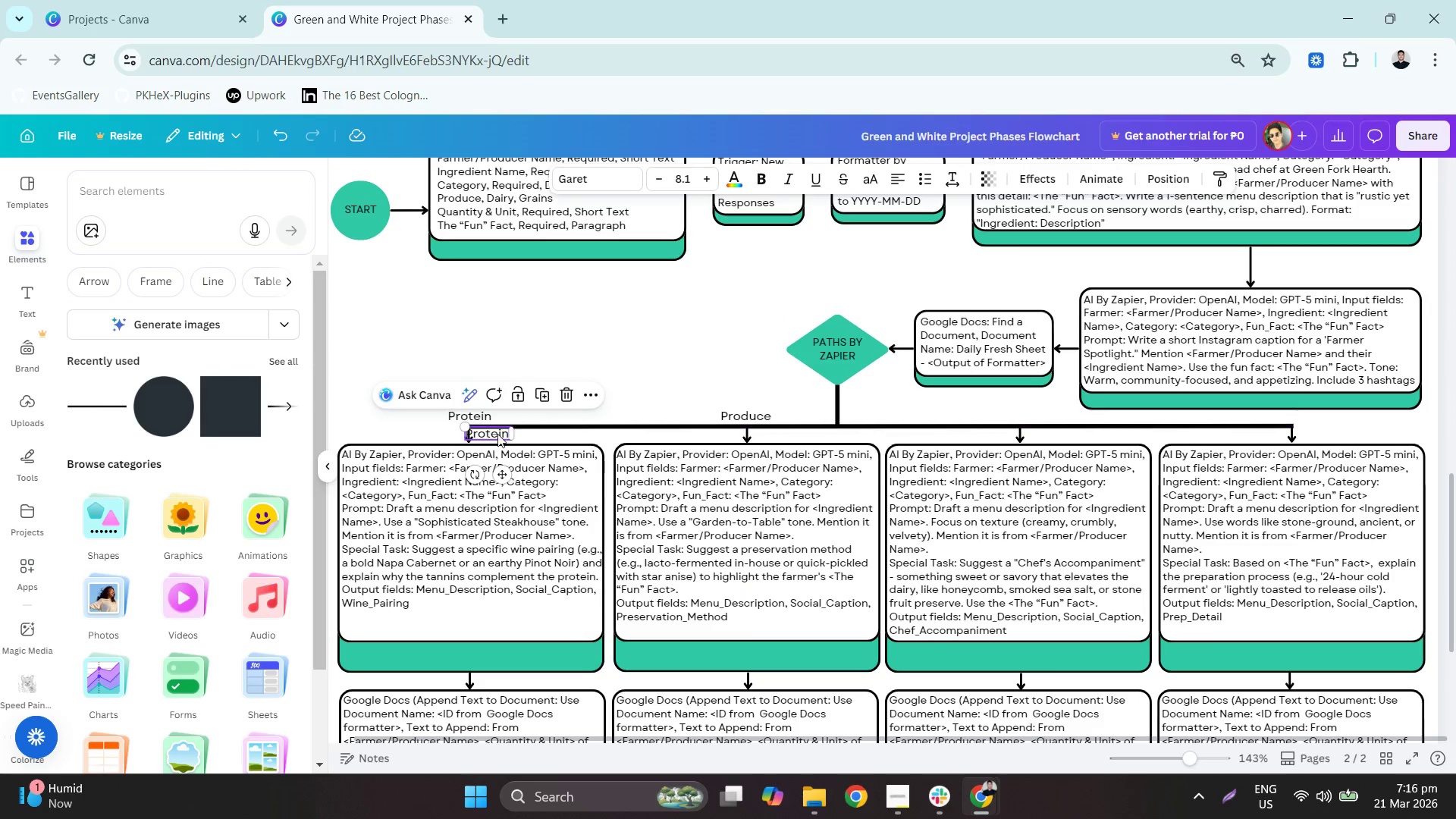 
left_click_drag(start_coordinate=[493, 430], to_coordinate=[1025, 413])
 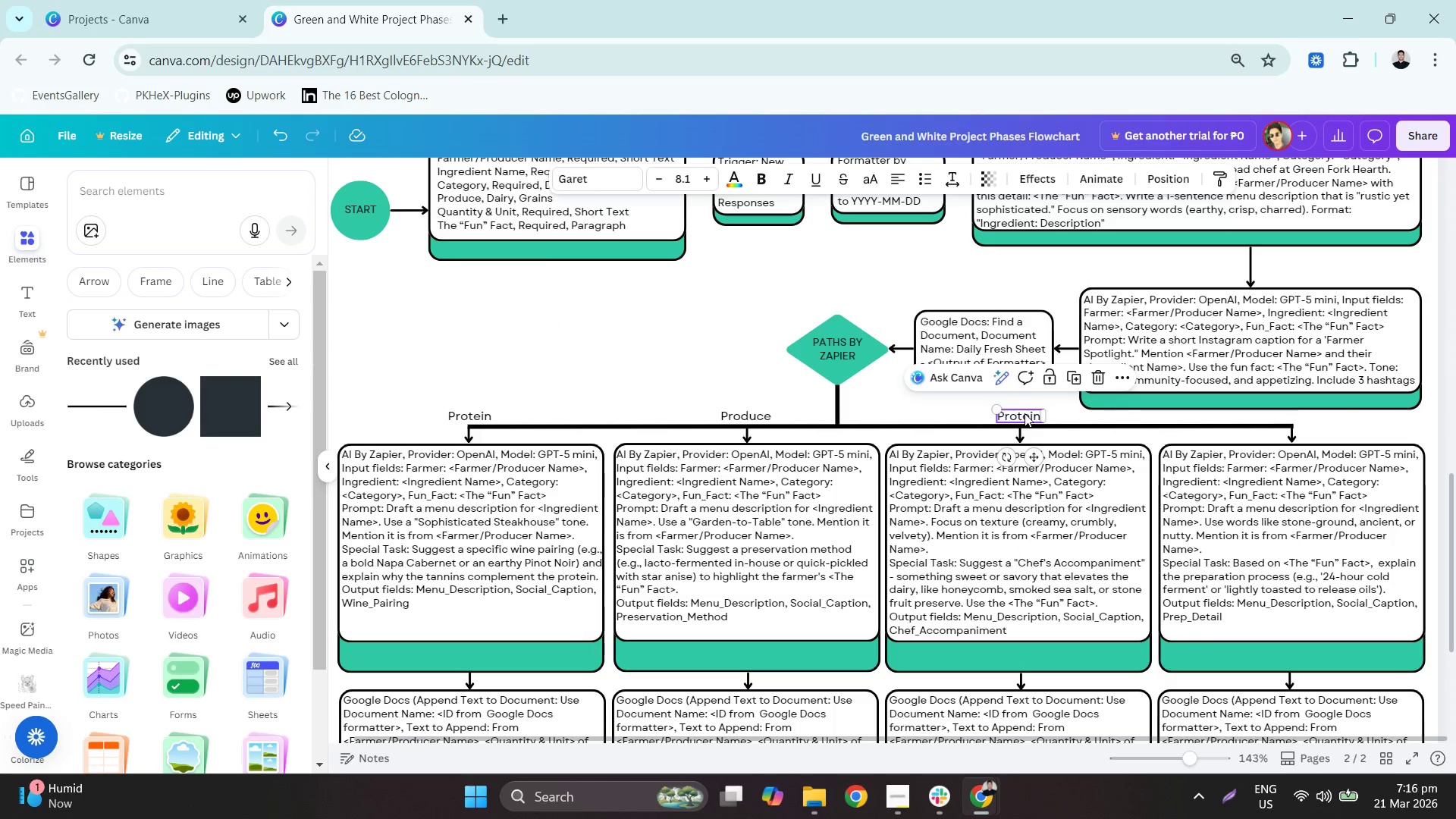 
double_click([1025, 413])
 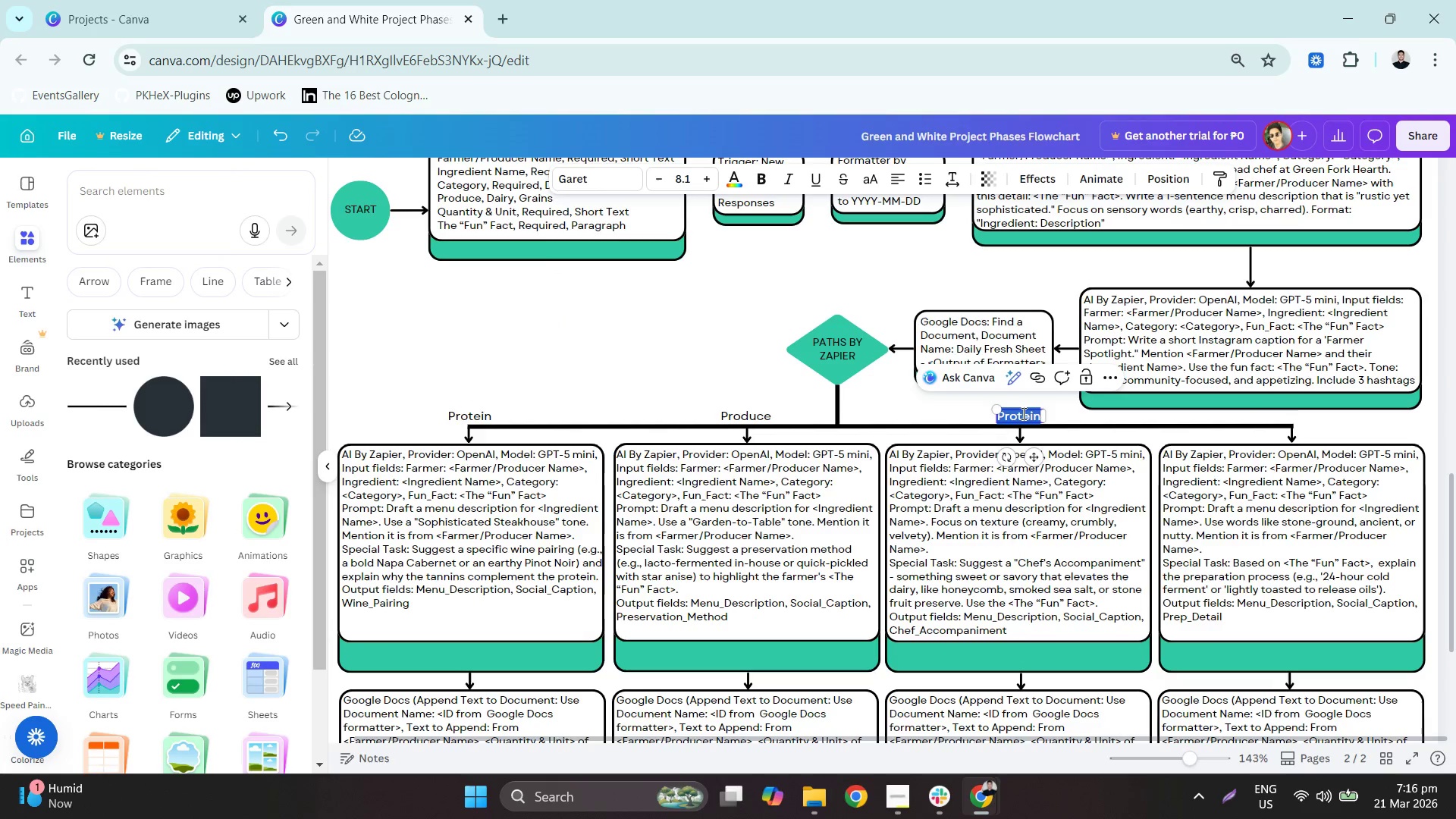 
key(Shift+ShiftLeft)
 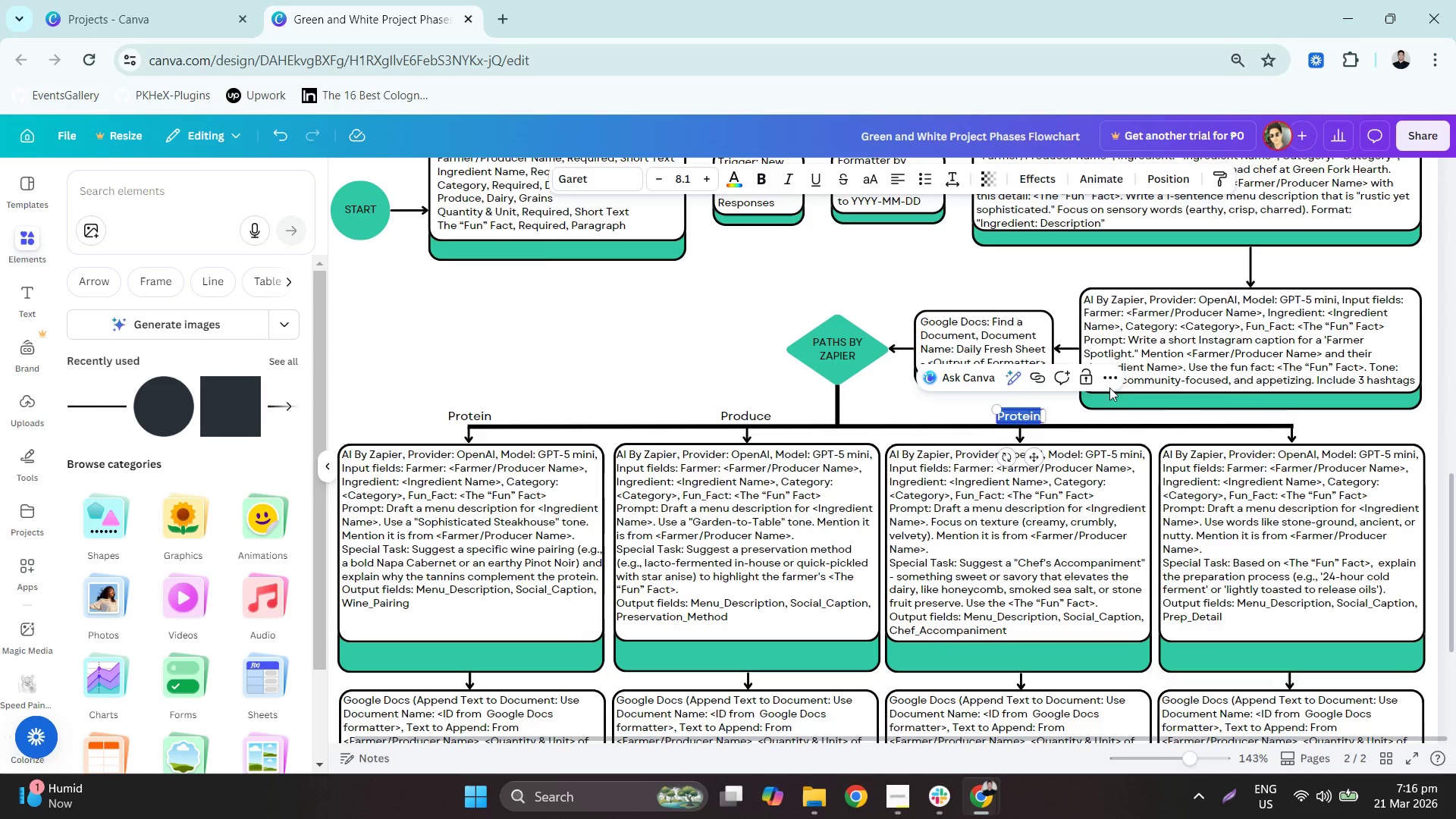 
key(Shift+D)
 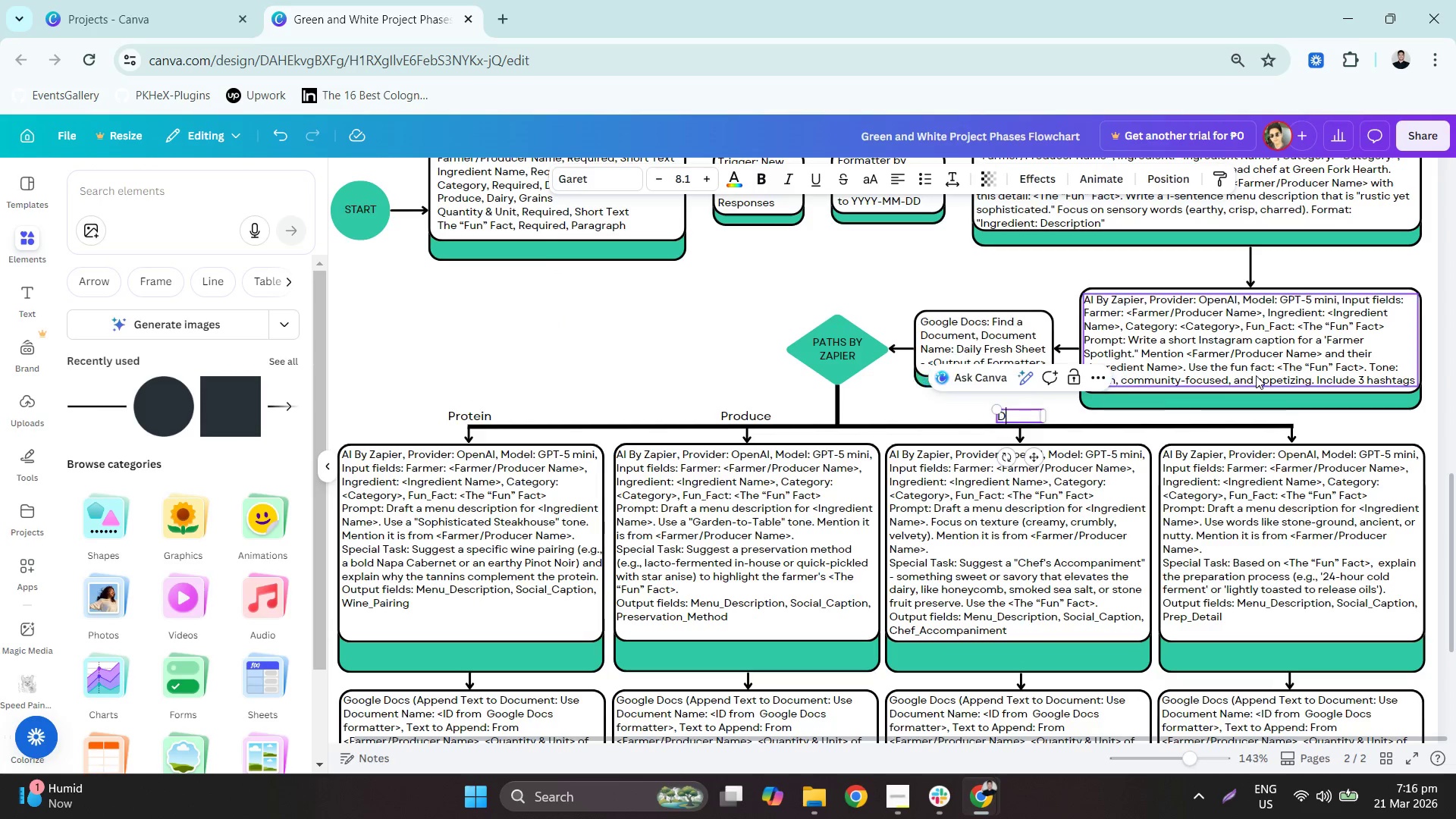 
type(aiu)
key(Backspace)
key(Backspace)
type(iry)
 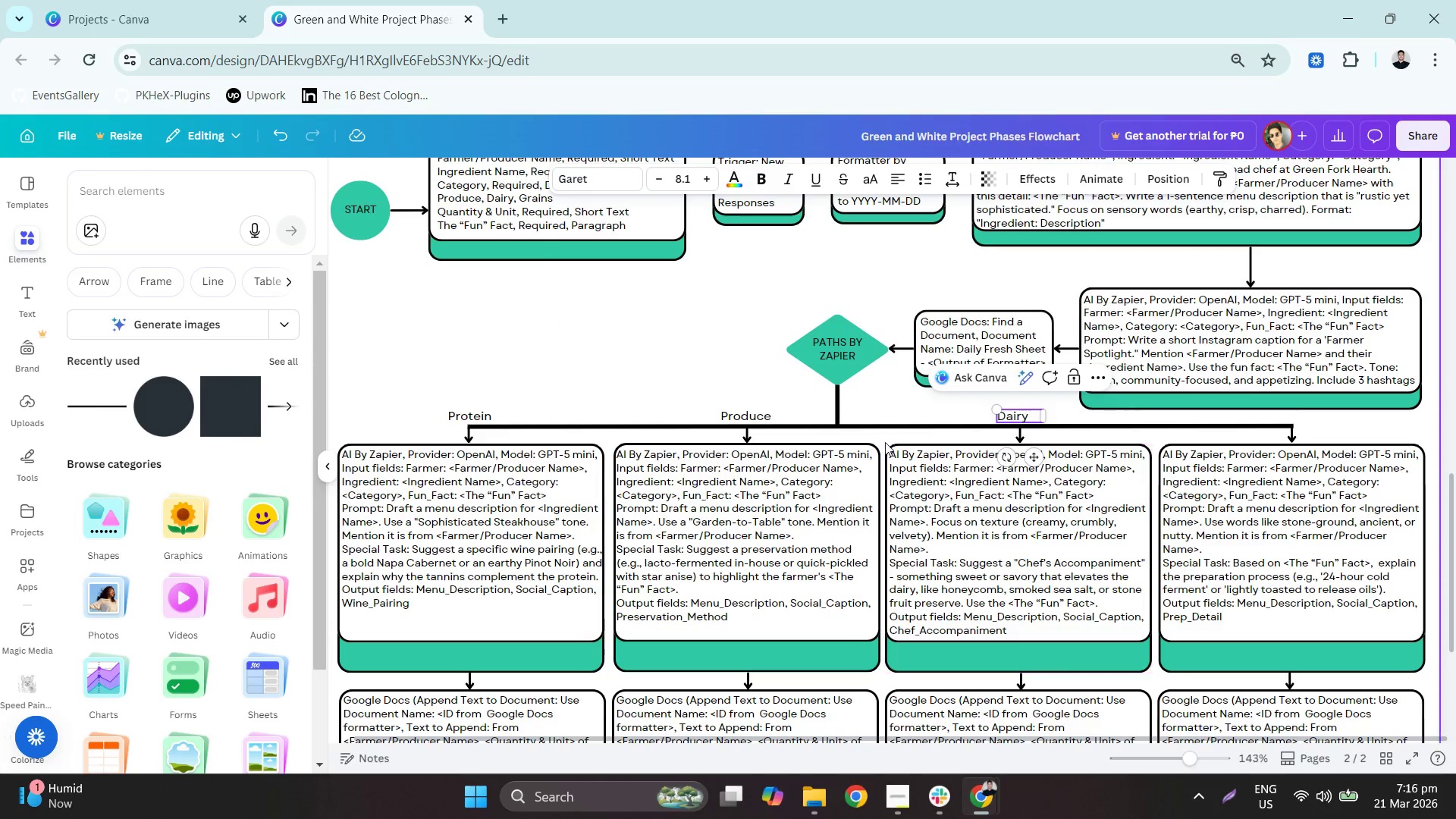 
left_click([934, 411])
 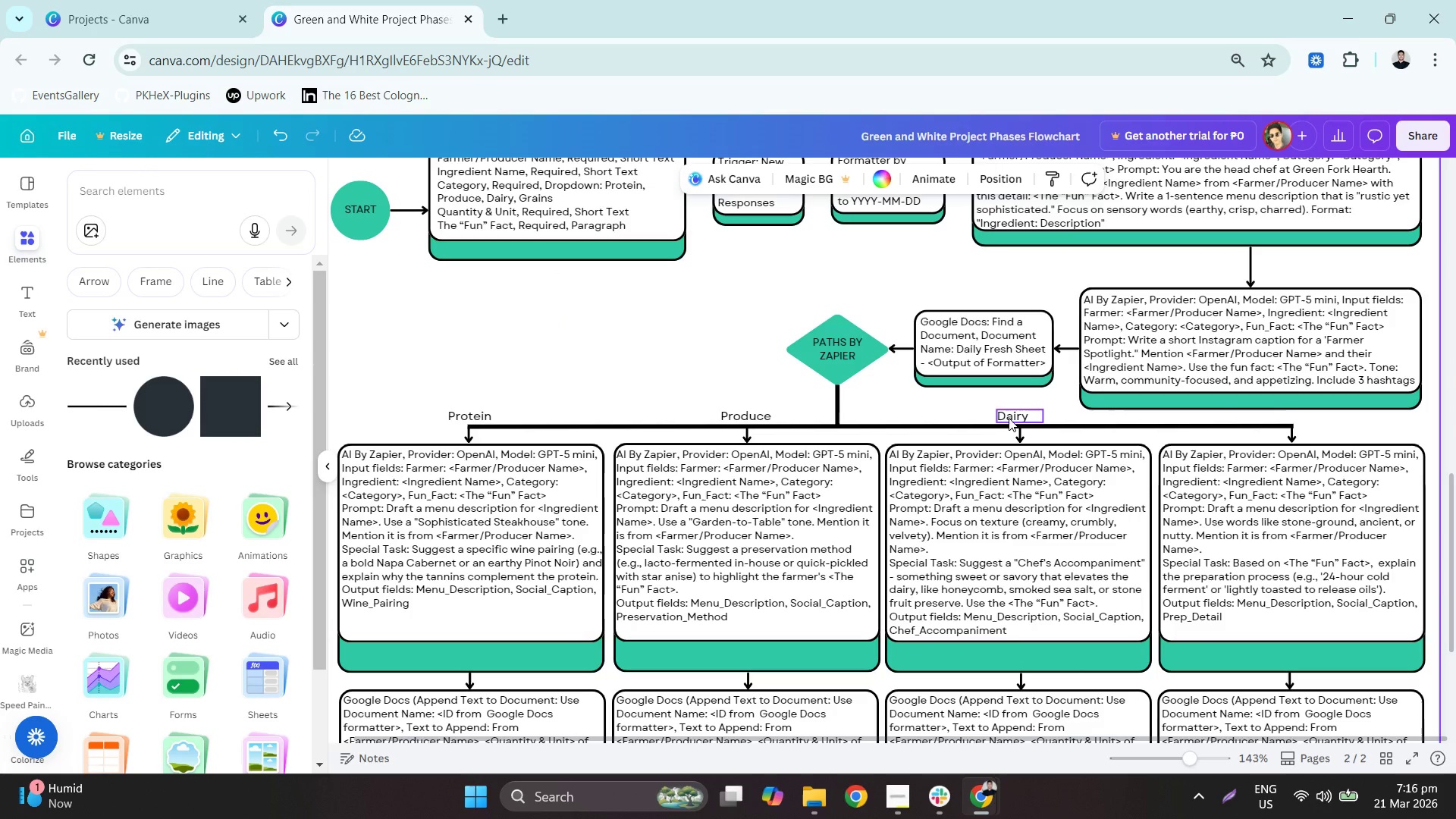 
left_click([1009, 418])
 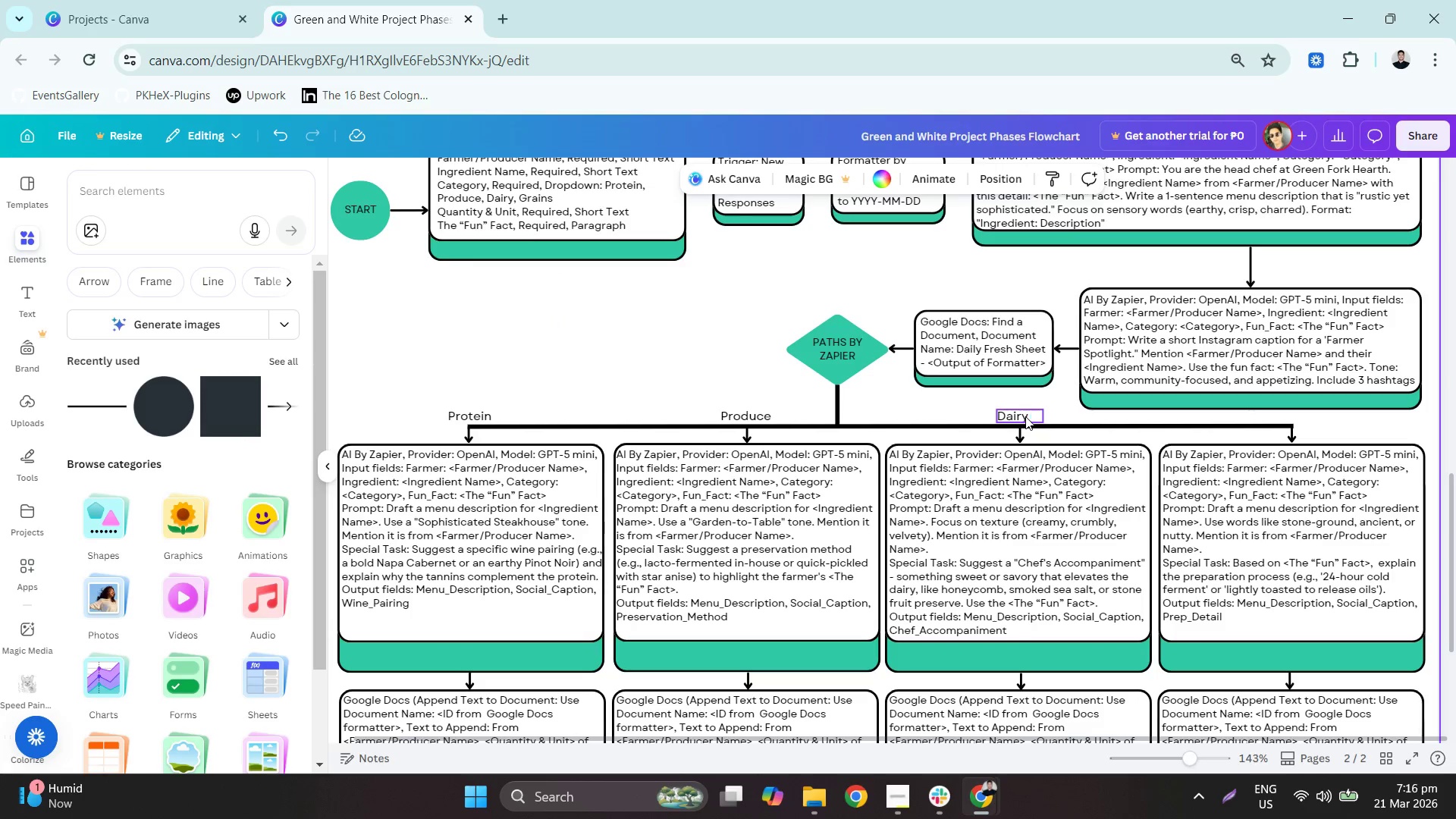 
left_click([1025, 416])
 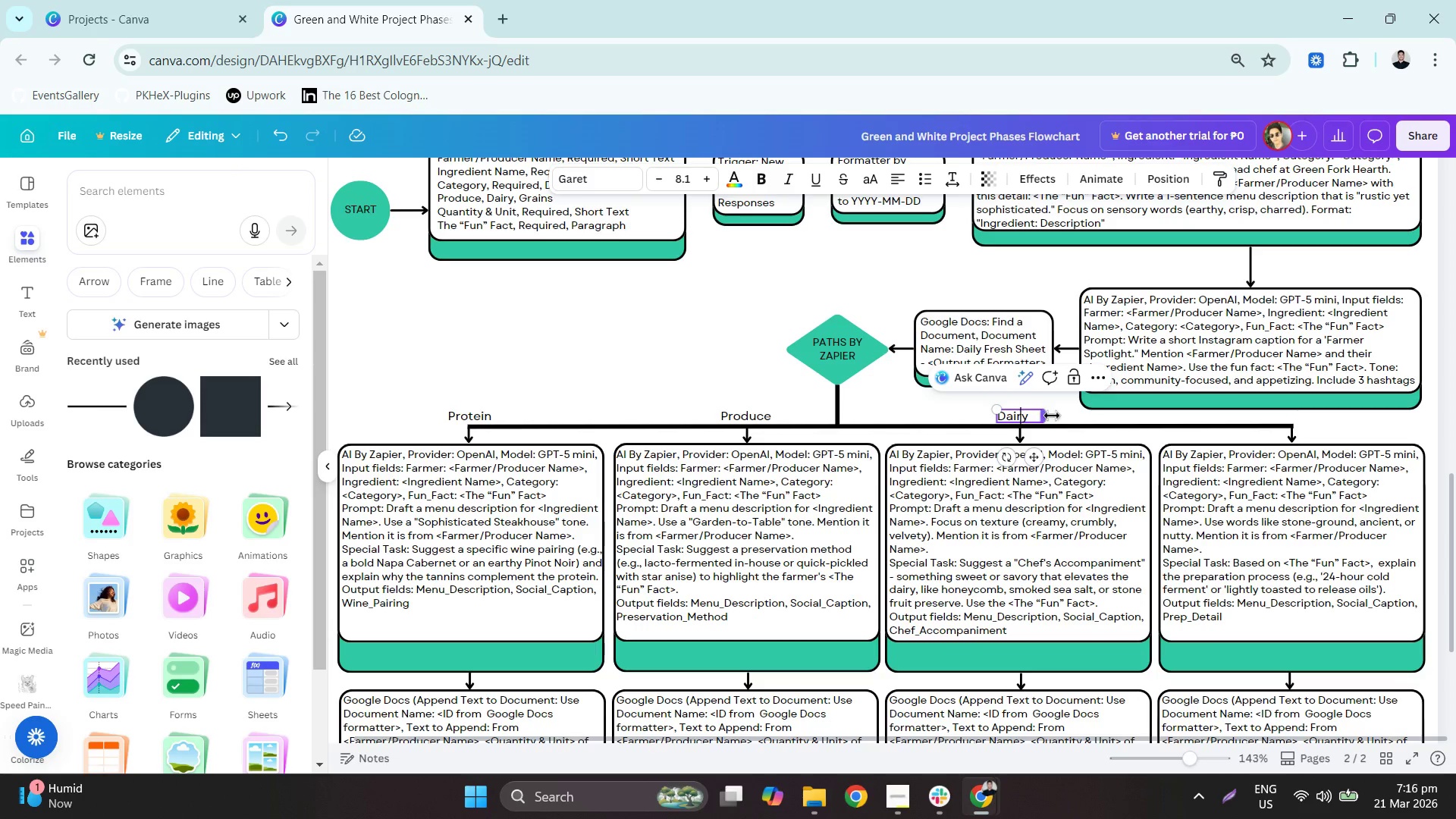 
left_click_drag(start_coordinate=[1049, 416], to_coordinate=[1040, 416])
 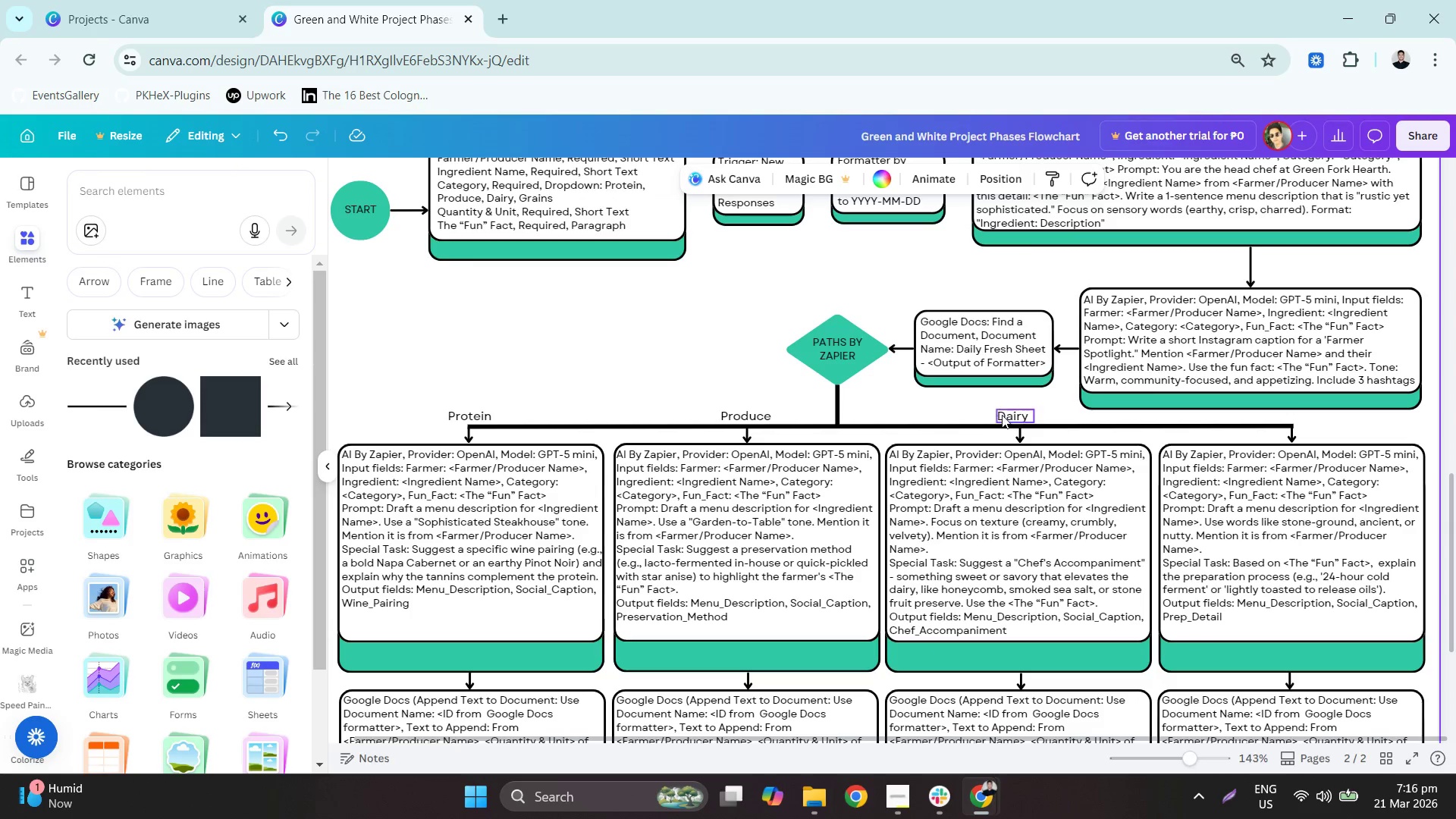 
left_click_drag(start_coordinate=[1009, 416], to_coordinate=[1015, 416])
 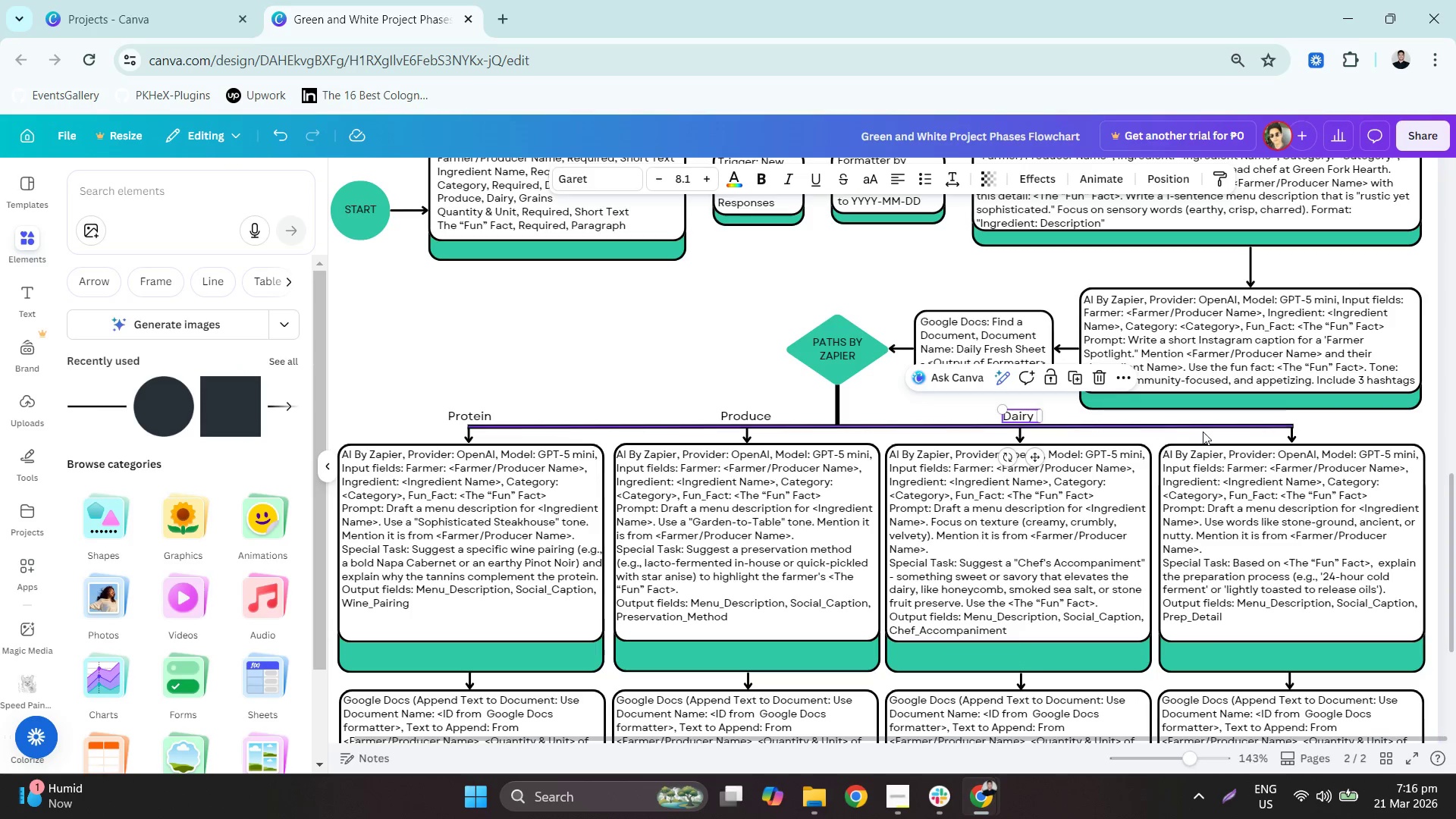 
hold_key(key=ControlLeft, duration=0.36)
 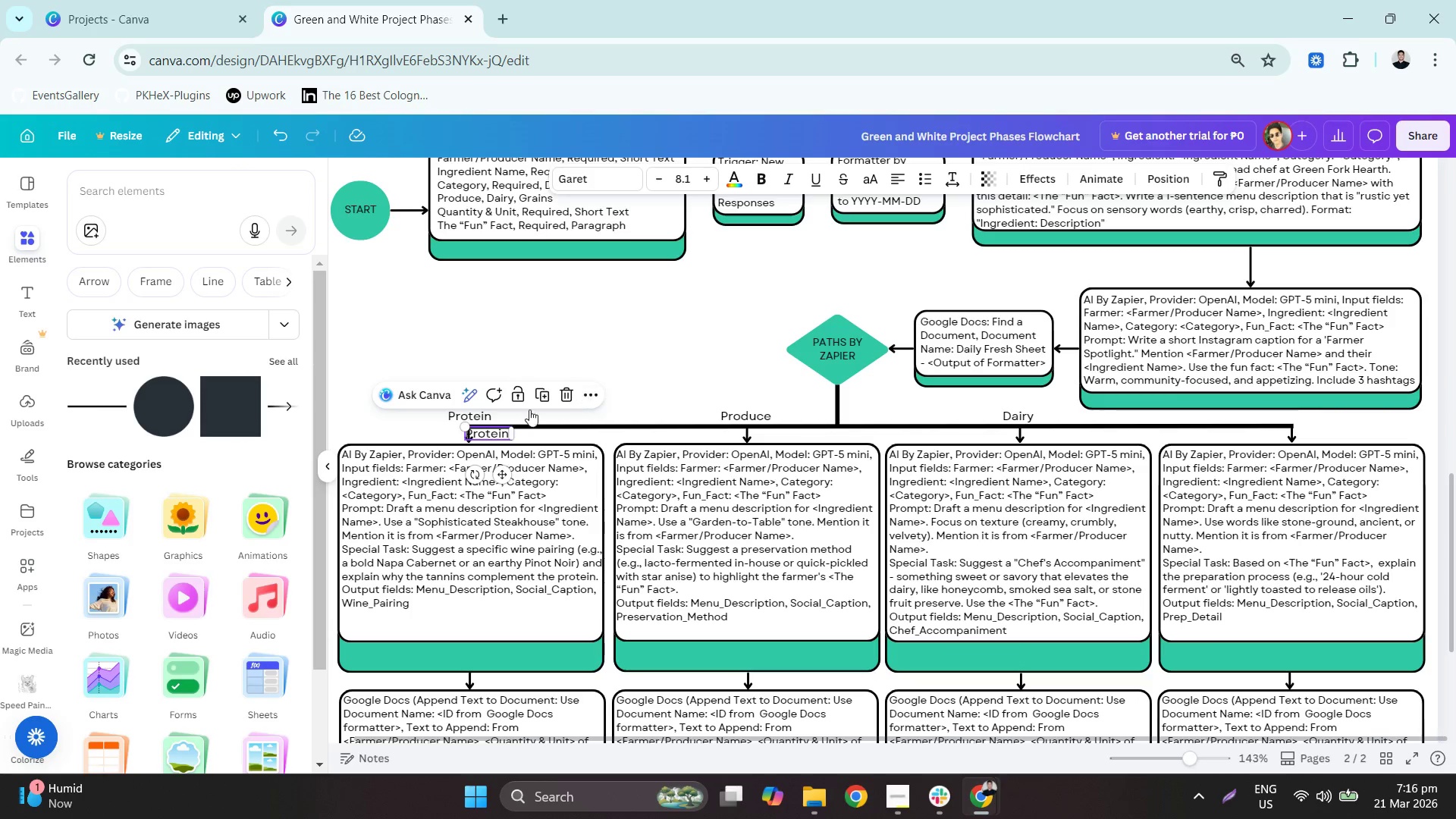 
key(V)
 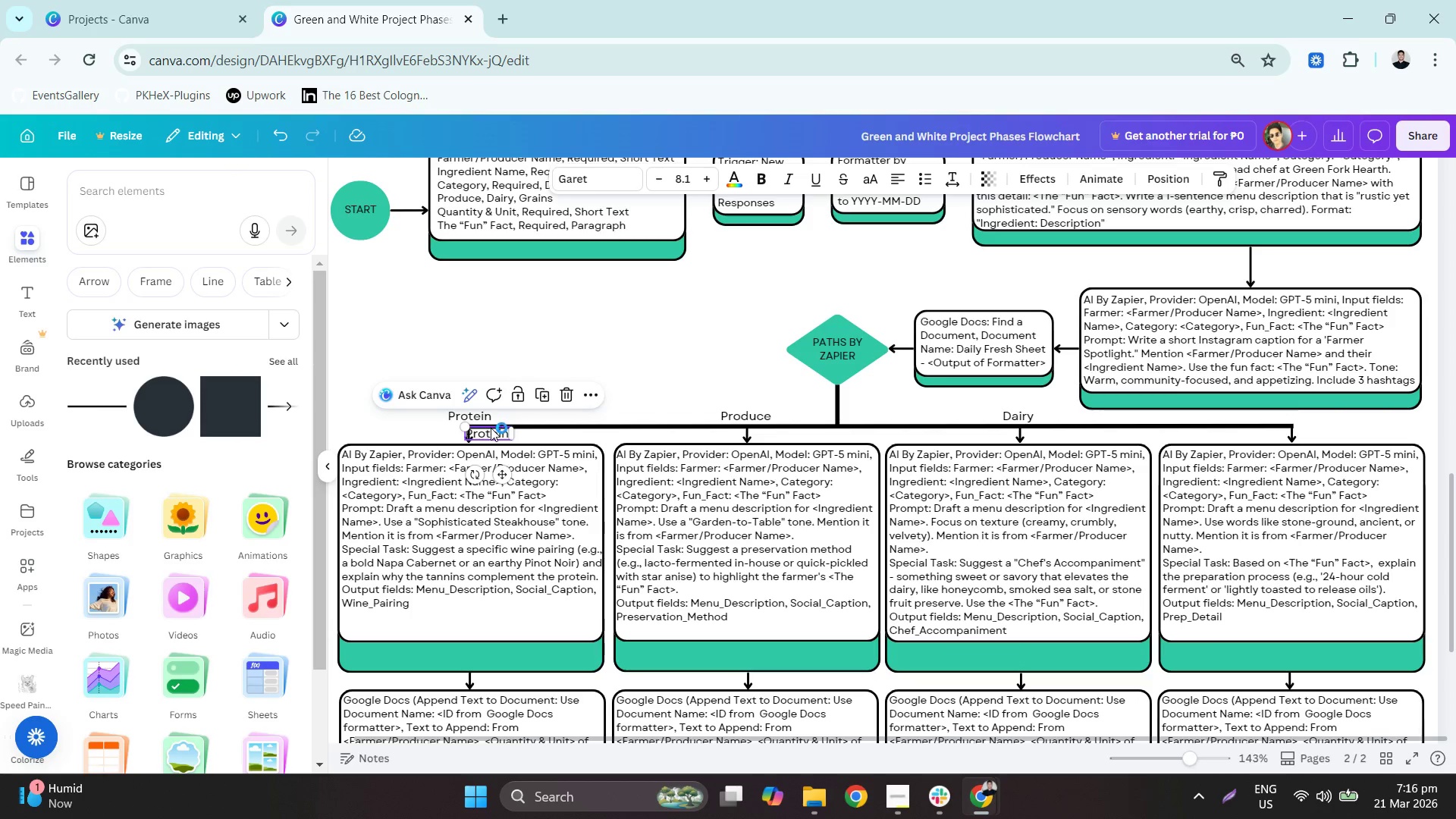 
left_click_drag(start_coordinate=[492, 428], to_coordinate=[1290, 413])
 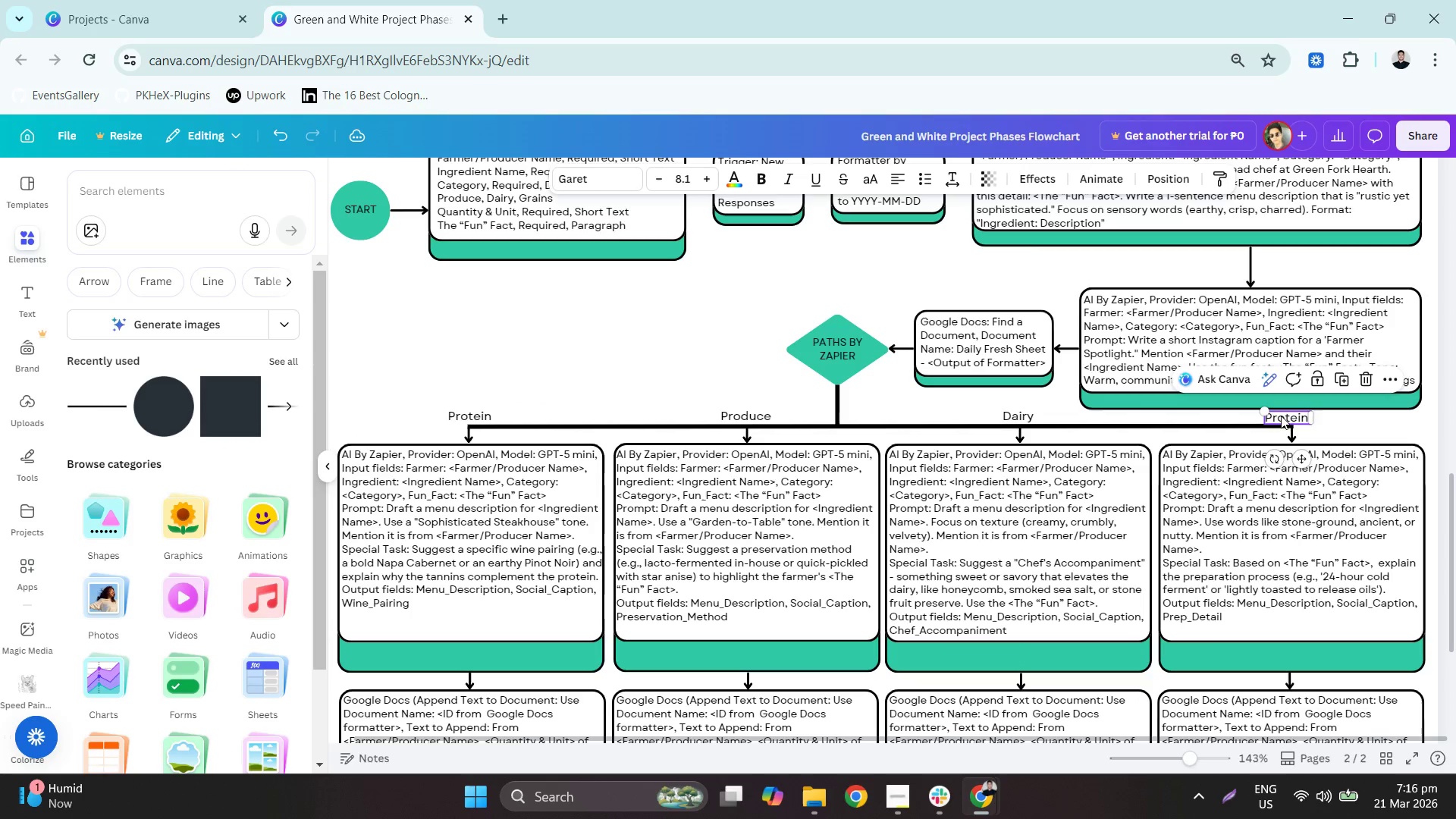 
left_click([1282, 416])
 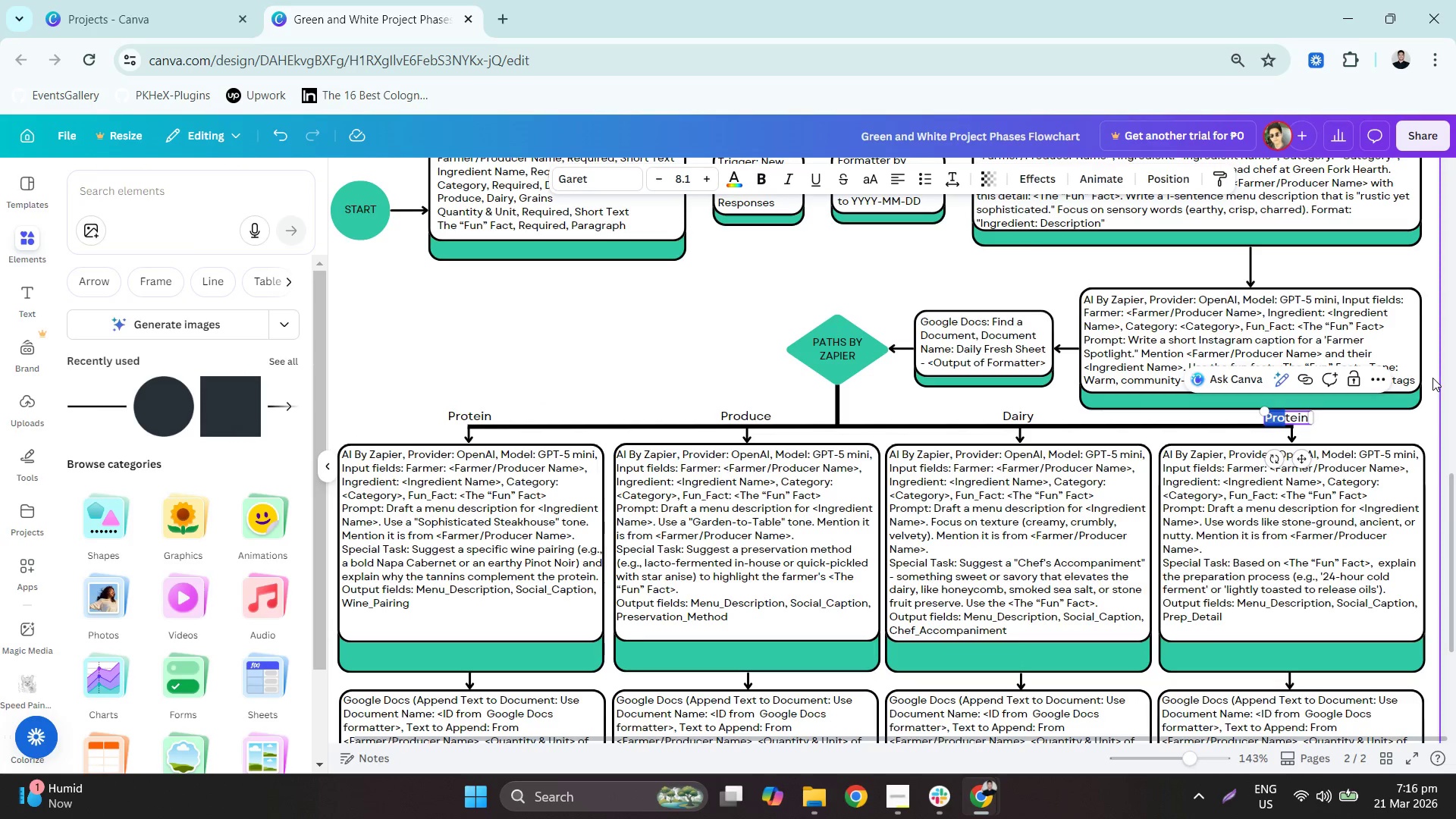 
key(Control+ControlLeft)
 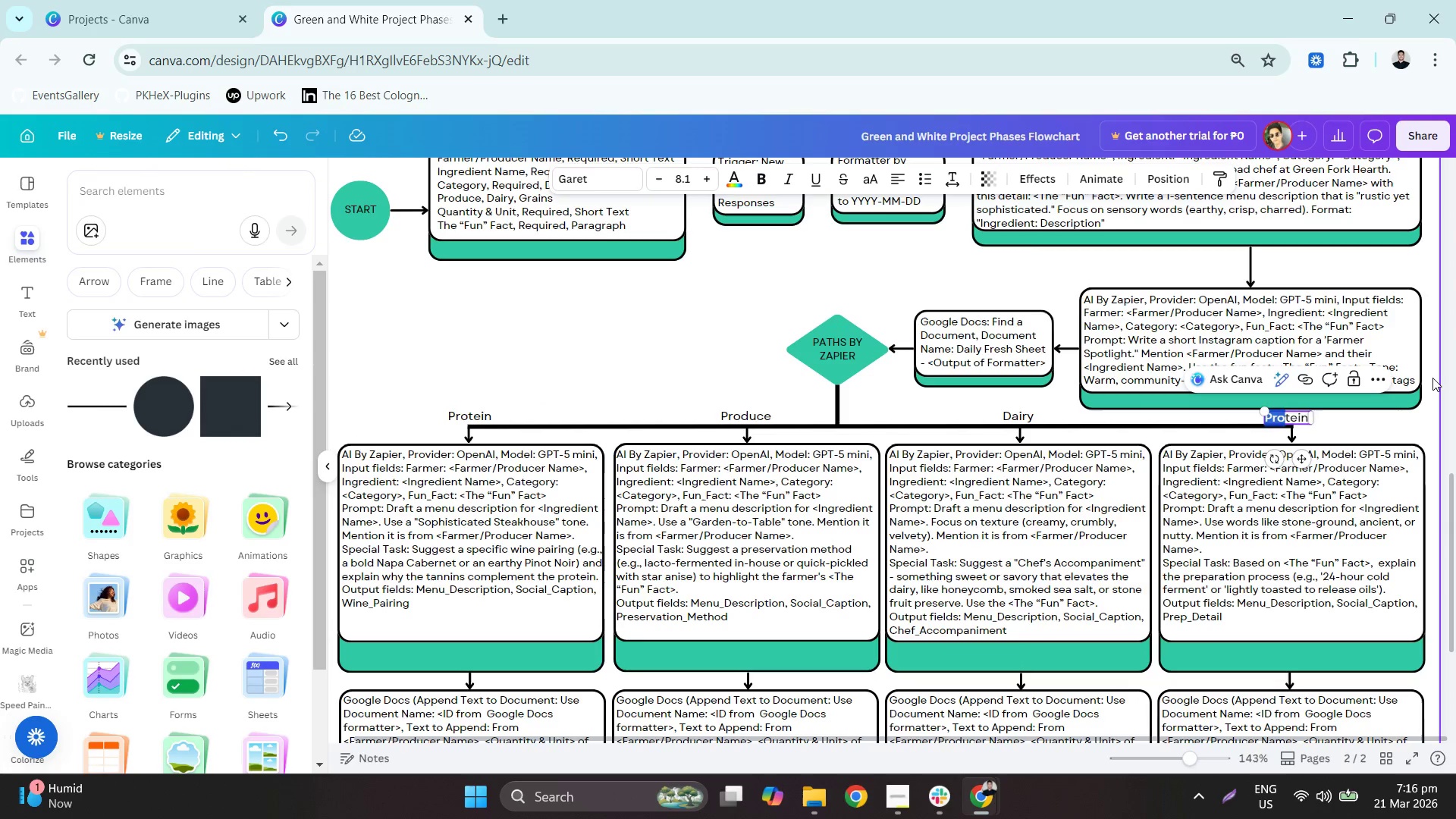 
key(Control+A)
 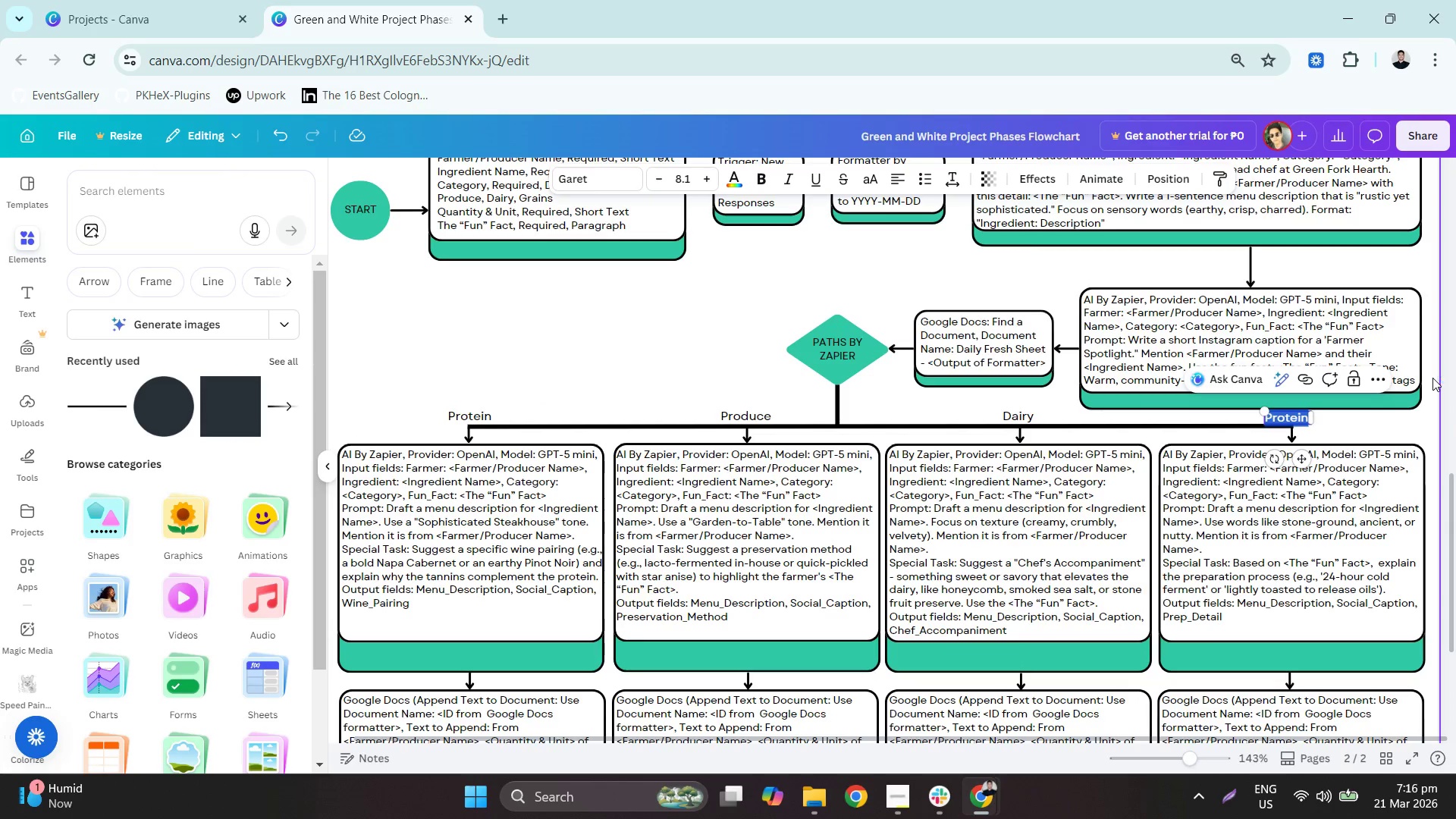 
type(grin)
key(Backspace)
key(Backspace)
type(ais)
key(Backspace)
type(ns)
 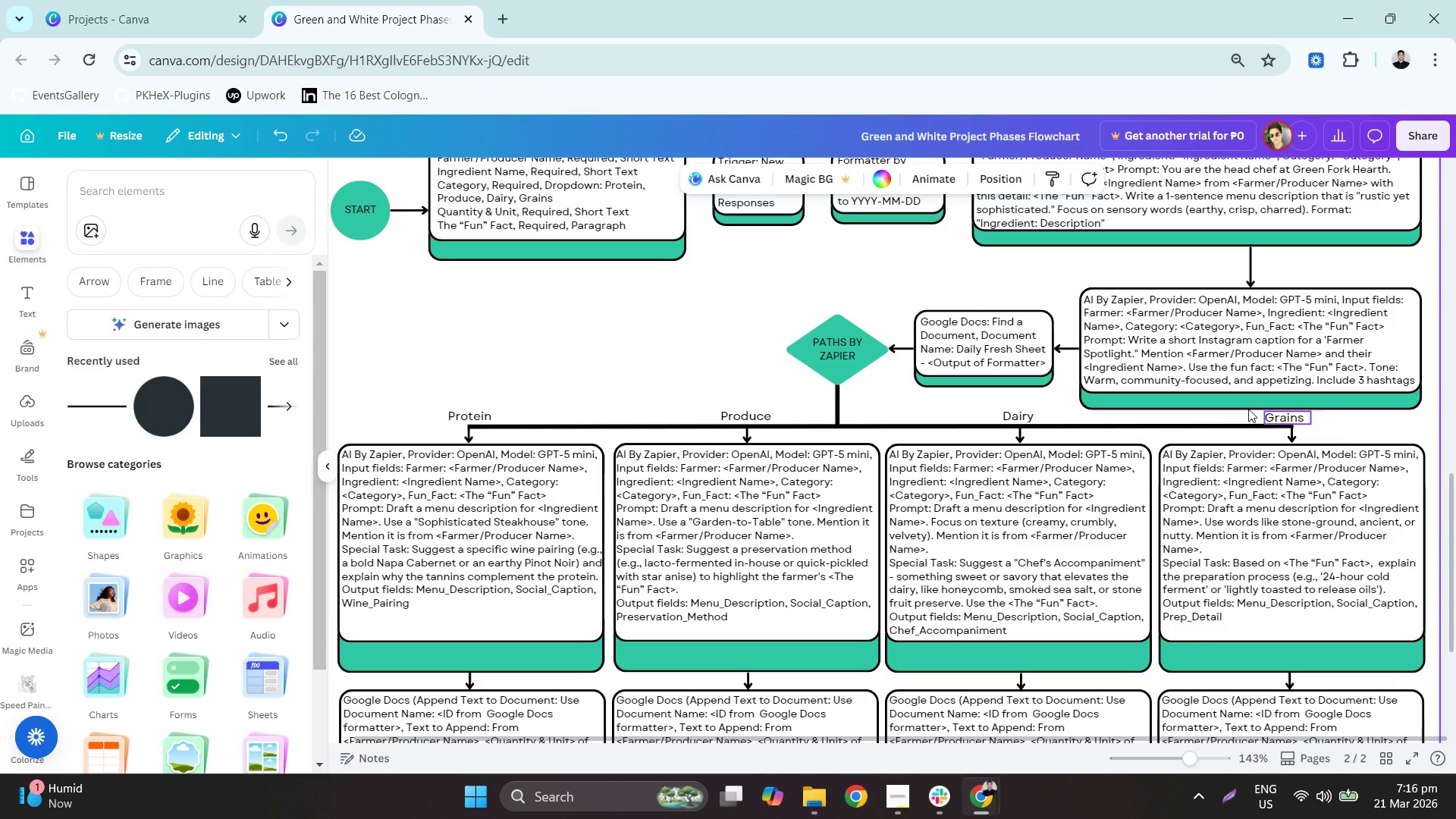 
left_click_drag(start_coordinate=[1284, 413], to_coordinate=[1289, 413])
 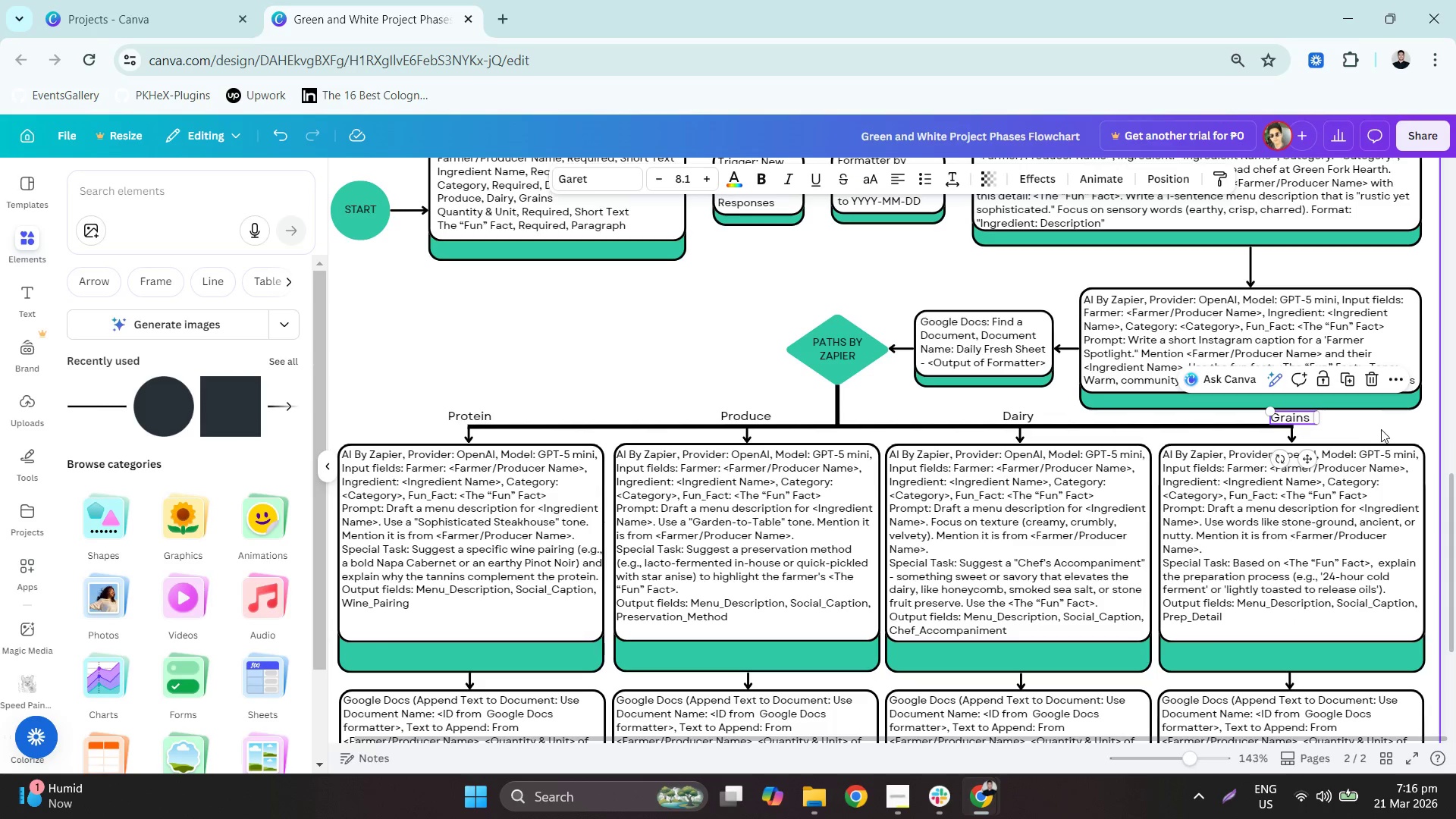 
left_click([1381, 429])
 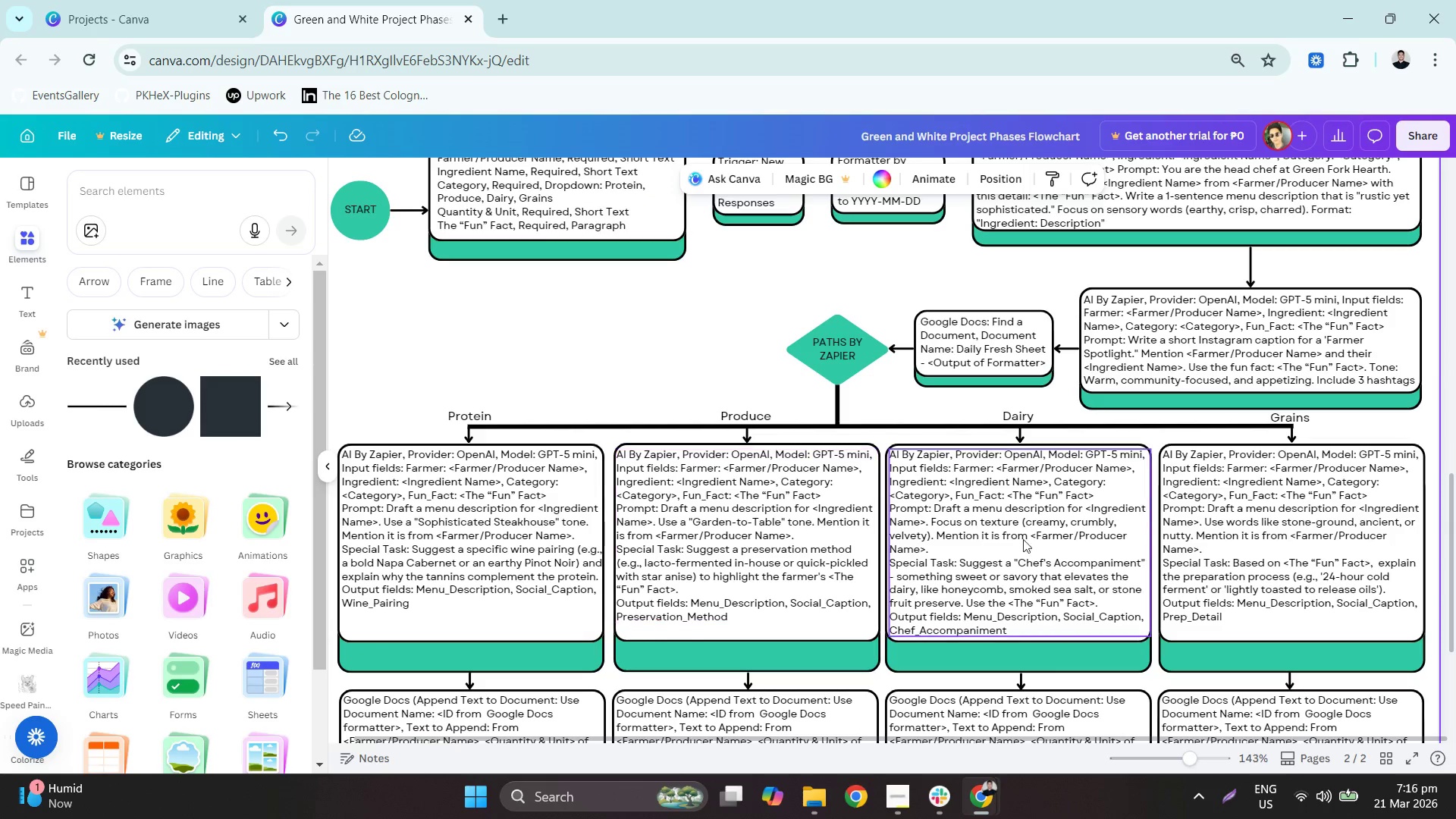 
hold_key(key=ControlLeft, duration=1.5)
 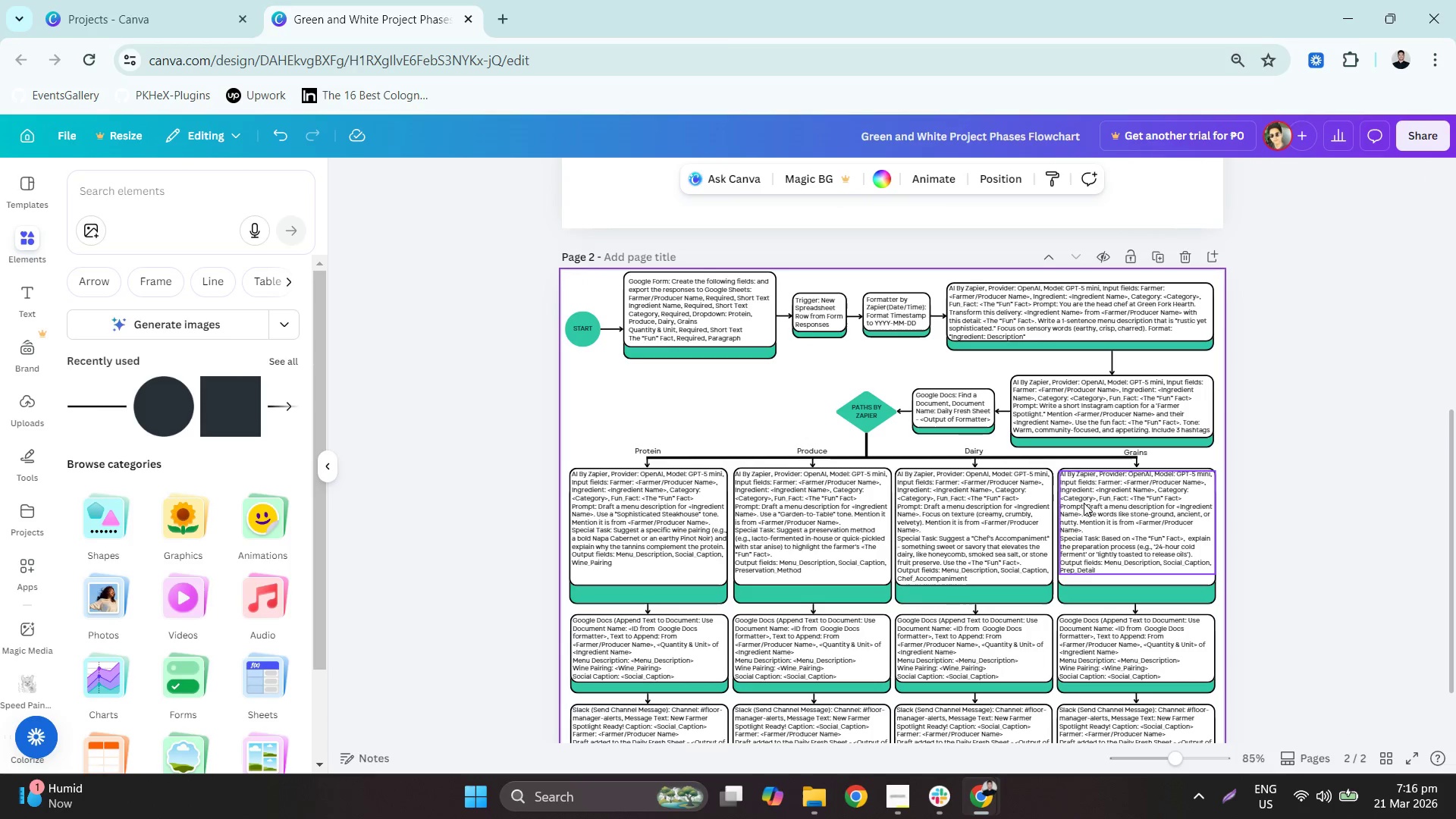 
hold_key(key=ControlLeft, duration=0.88)
scroll: coordinate [1080, 503], scroll_direction: down, amount: 3.0
 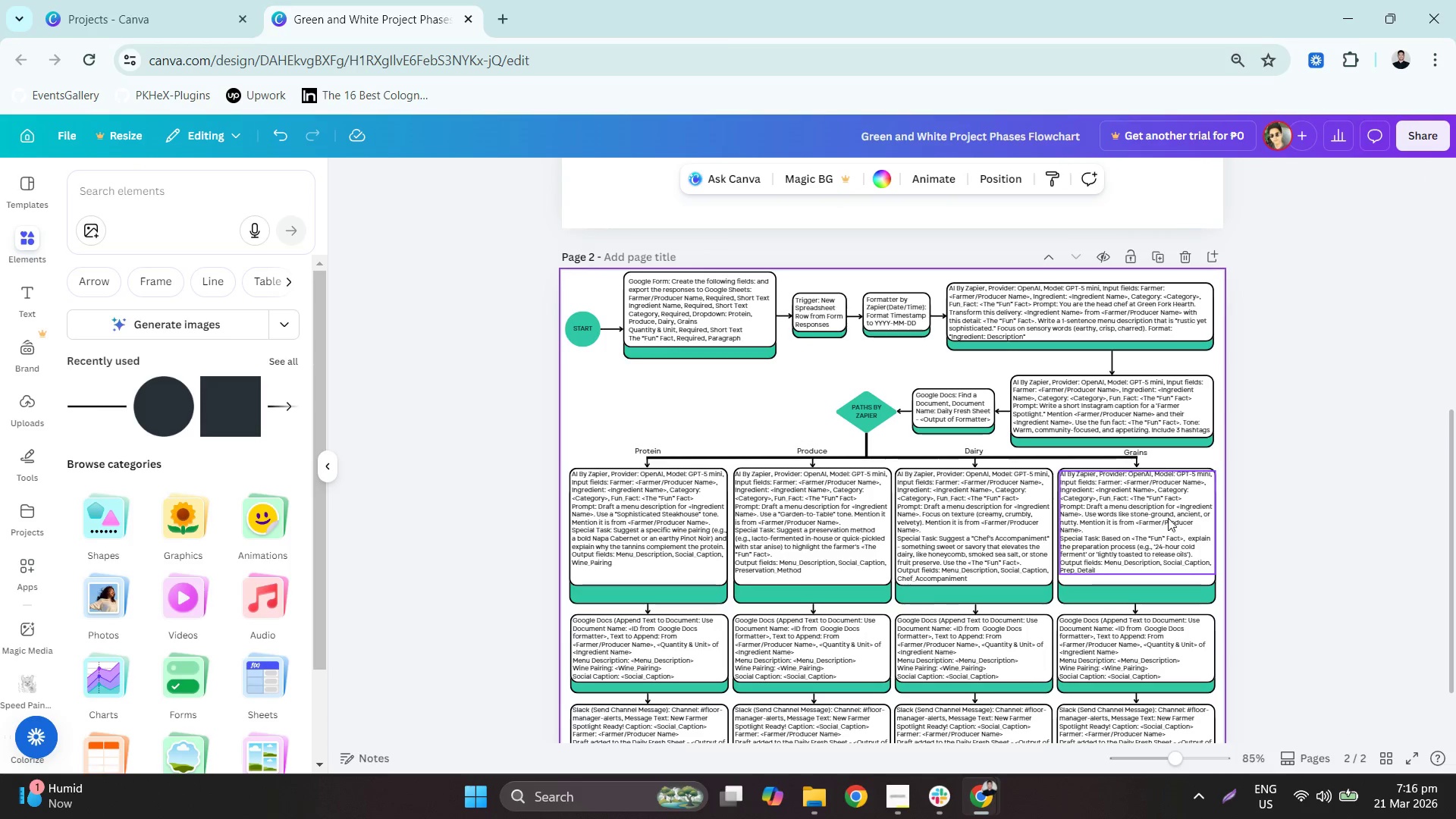 
hold_key(key=ControlLeft, duration=0.47)
scroll: coordinate [1182, 510], scroll_direction: down, amount: 1.0
 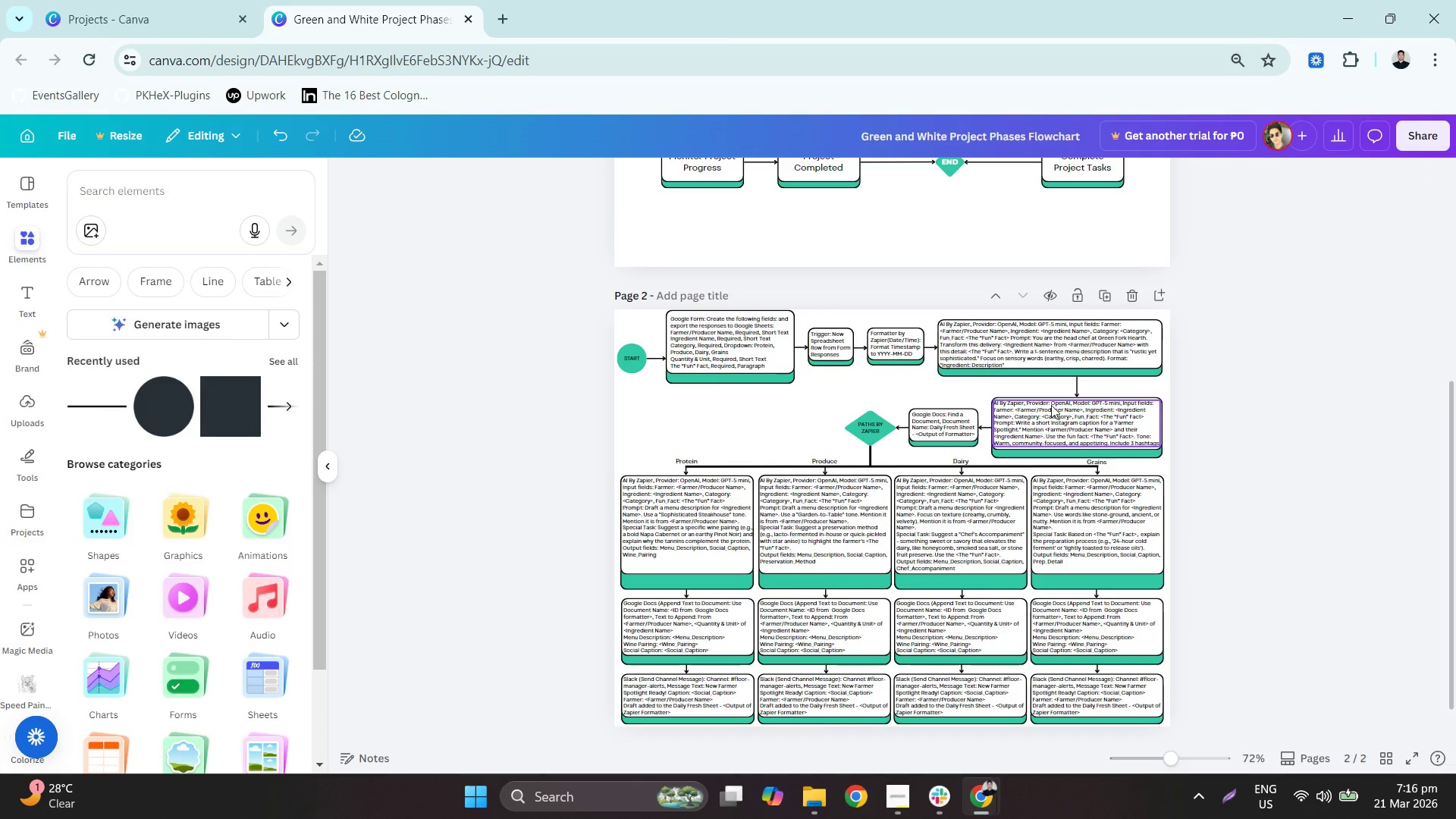 
scroll: coordinate [1006, 337], scroll_direction: up, amount: 6.0
 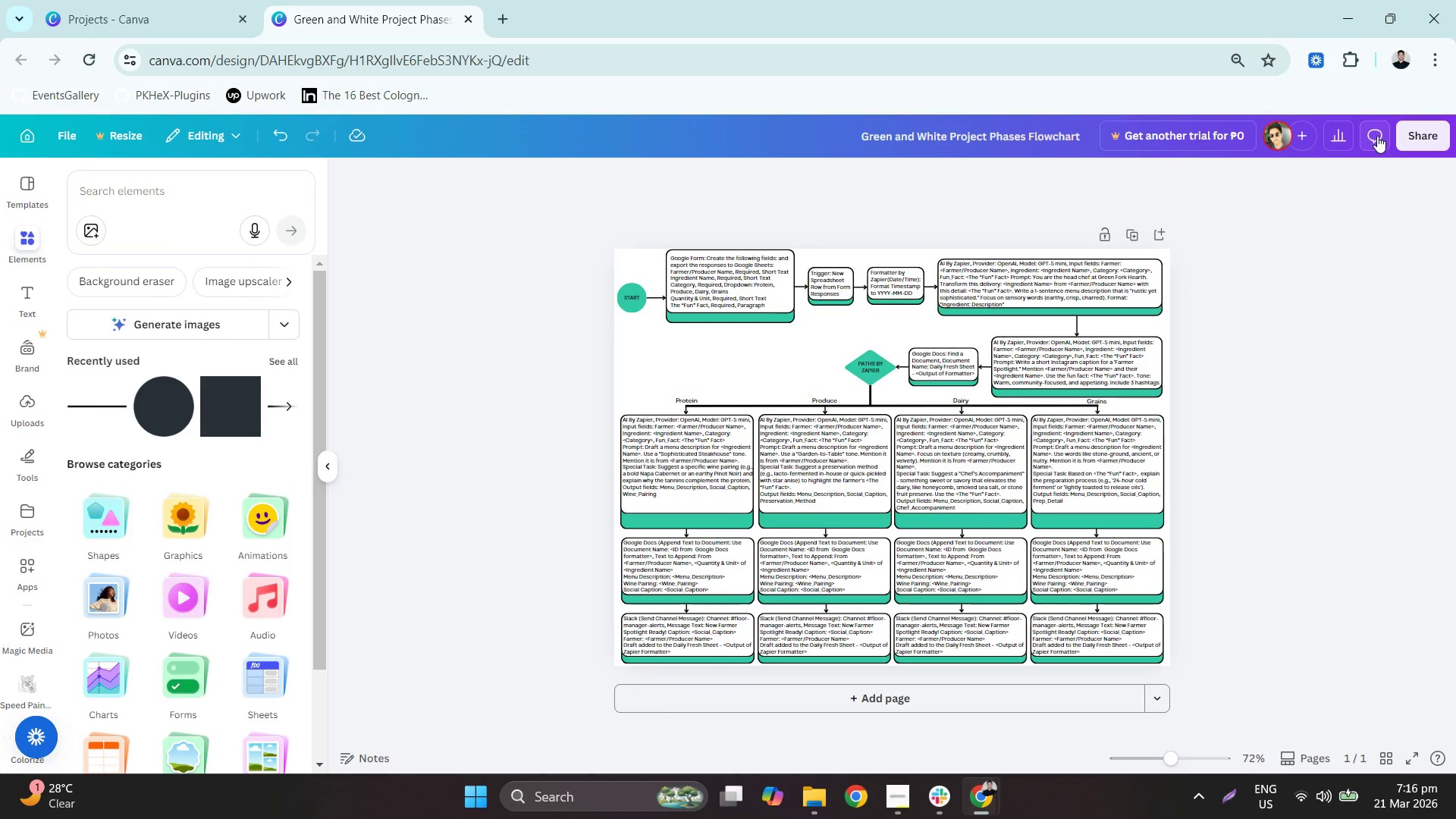 
left_click([1420, 135])
 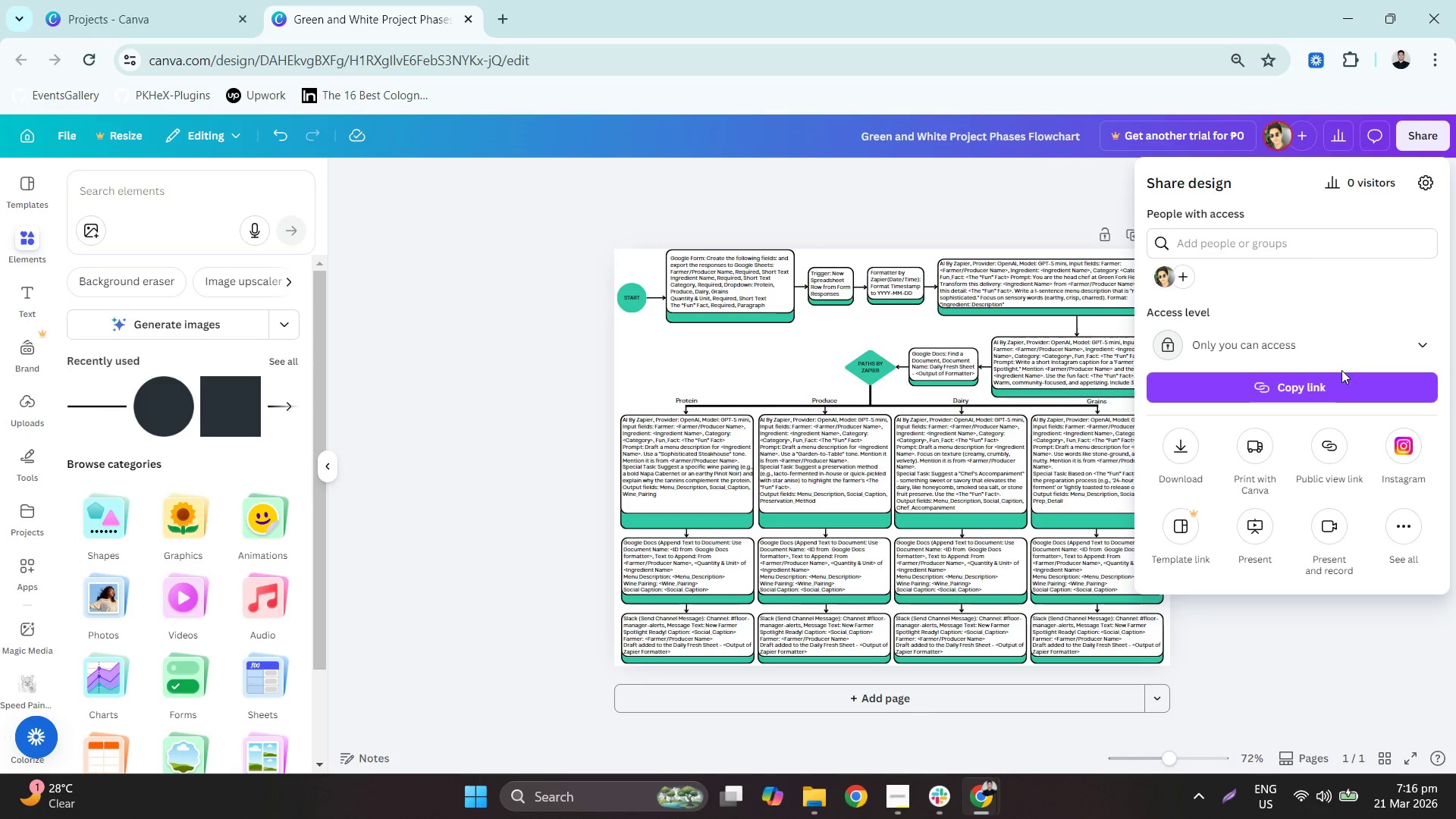 
wait(7.69)
 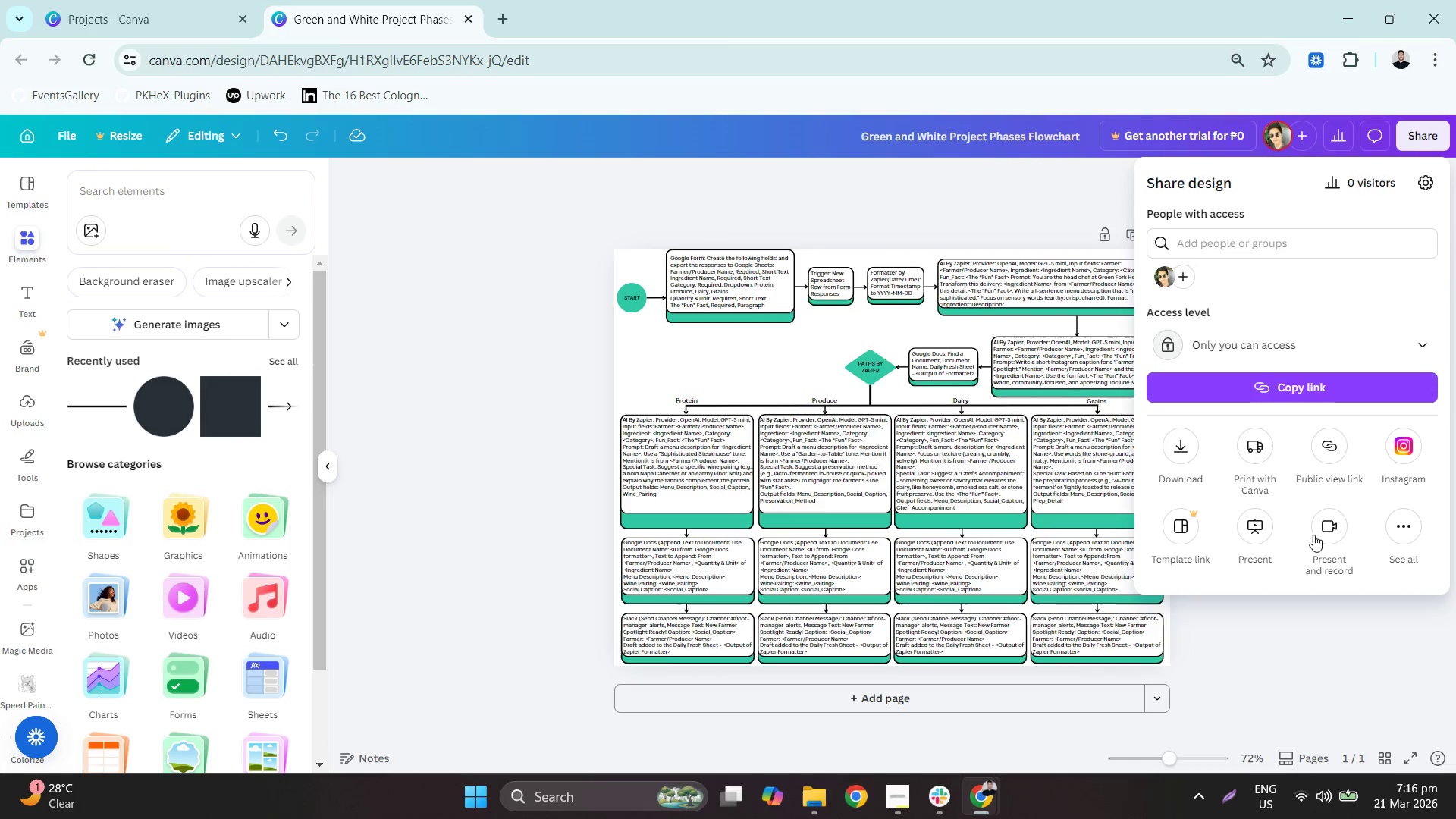 
left_click([1175, 456])
 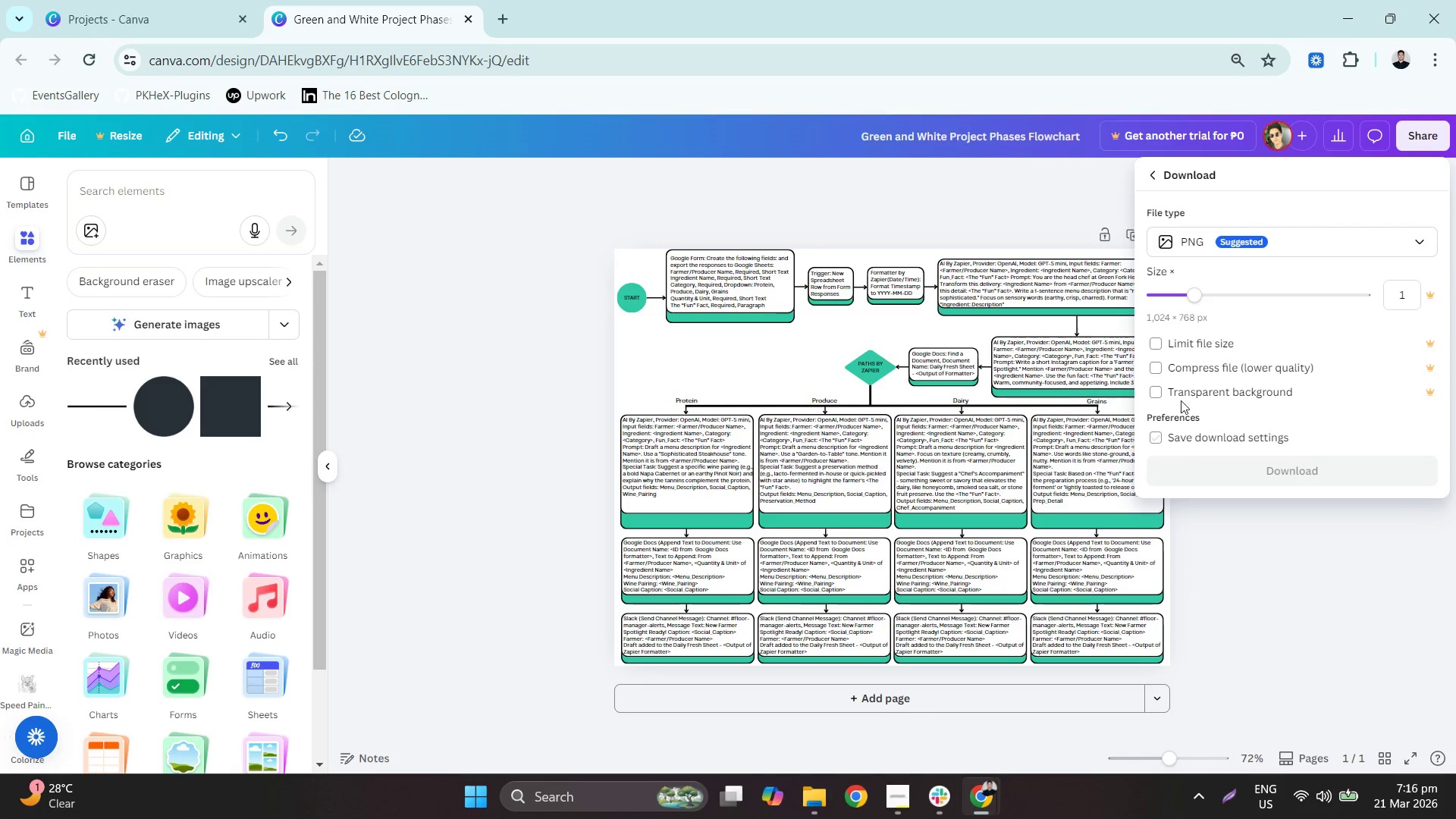 
left_click([1188, 246])
 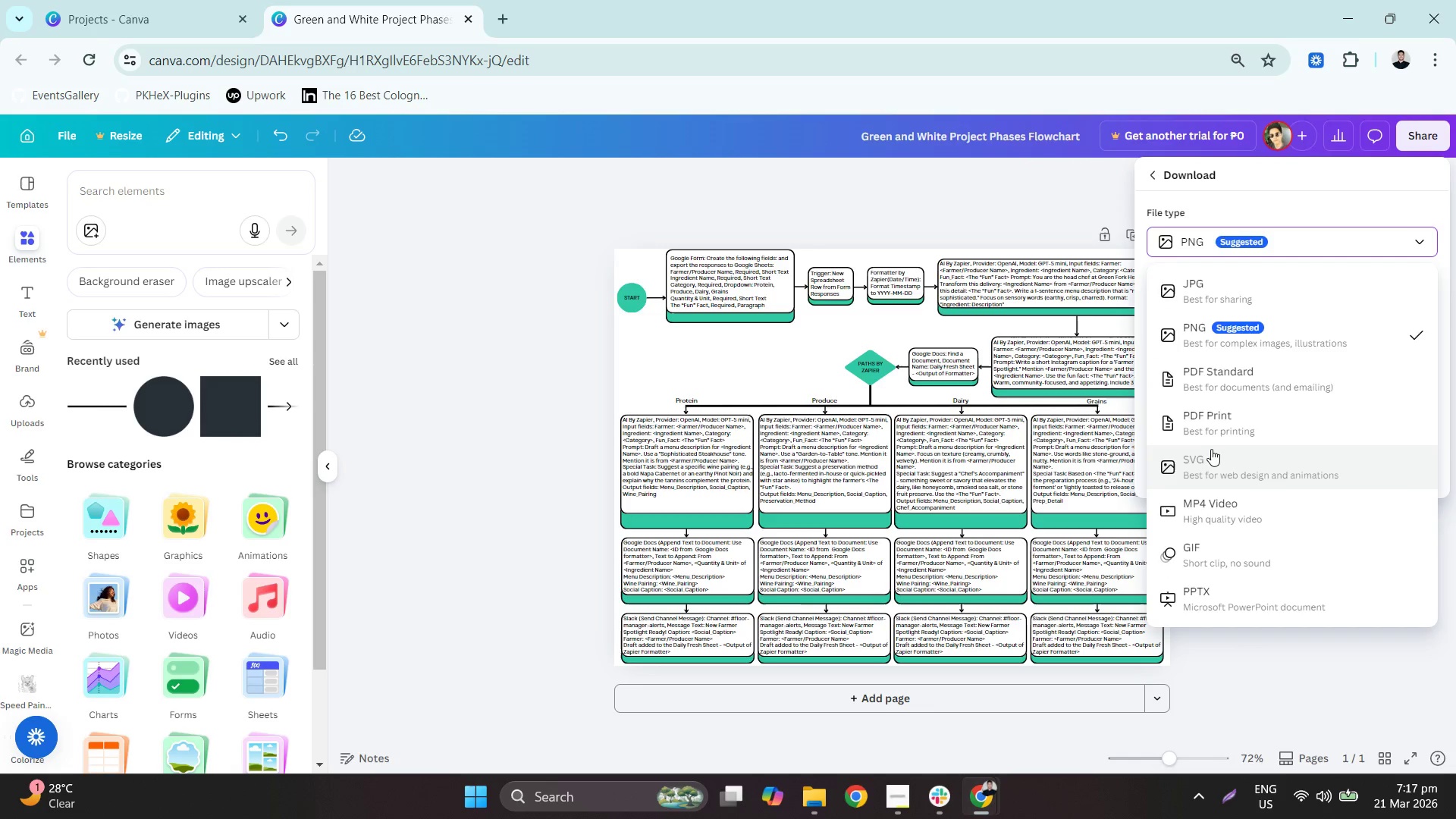 
left_click([1206, 435])
 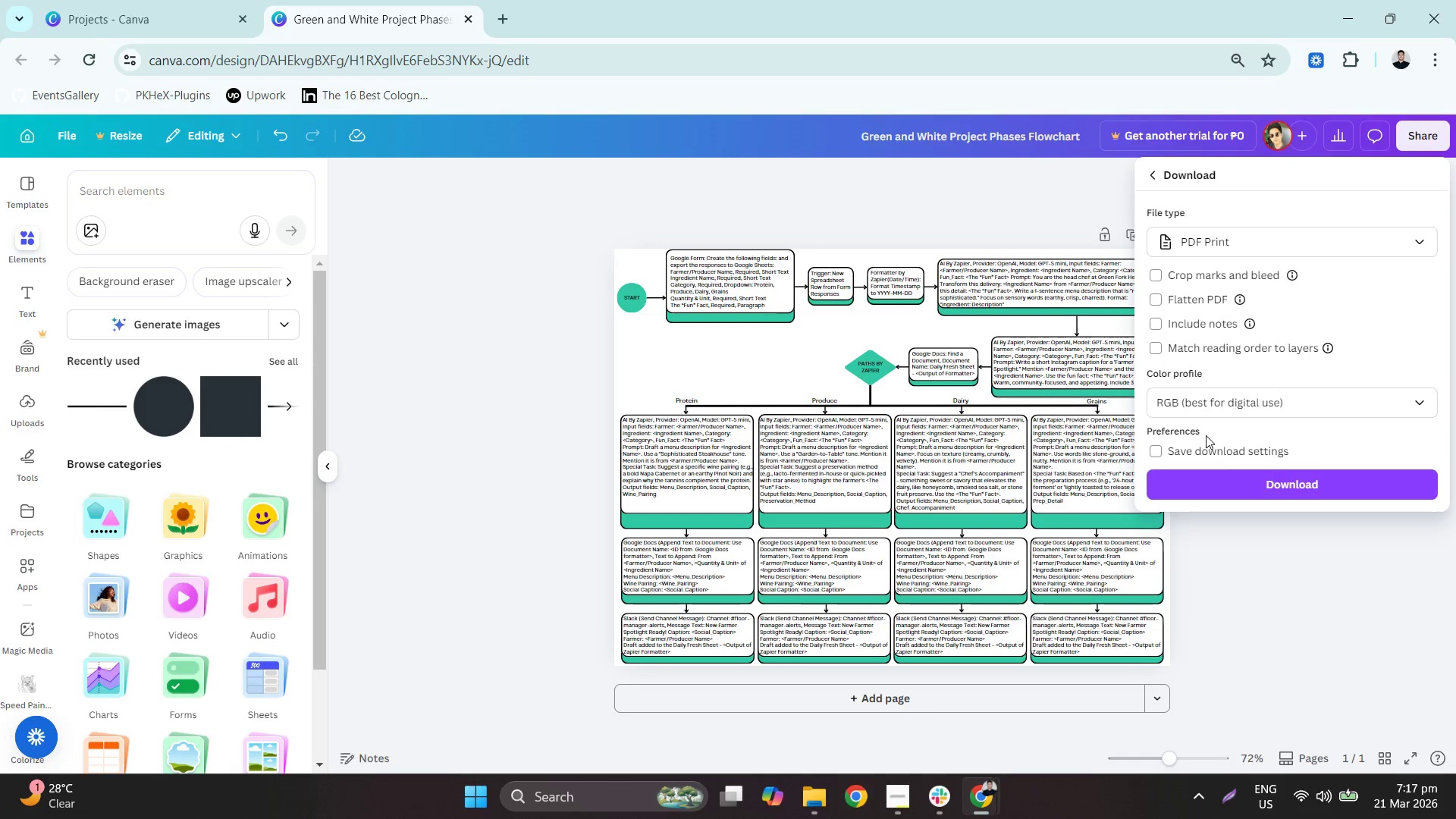 
left_click([1247, 484])
 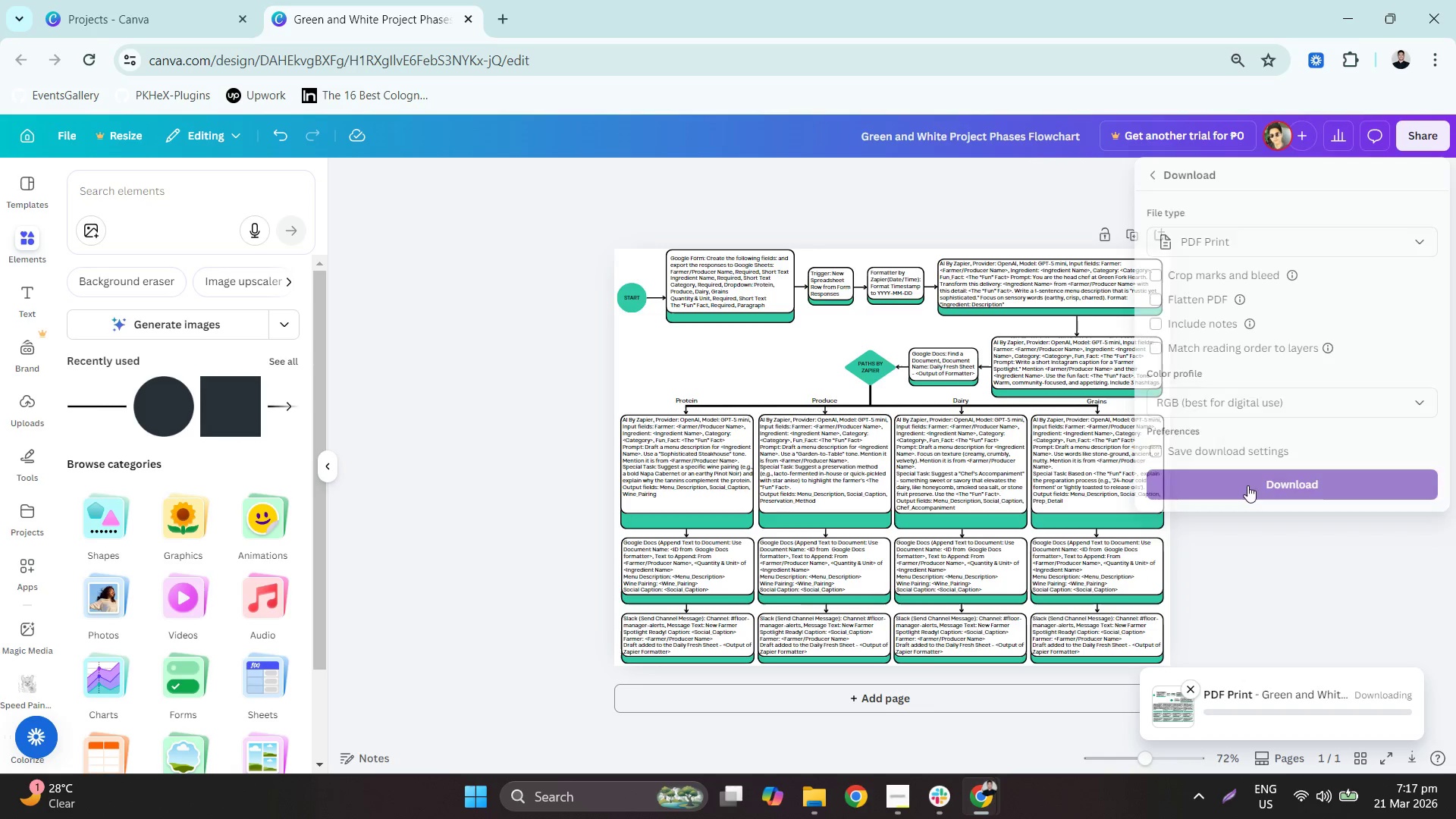 
mouse_move([1251, 469])
 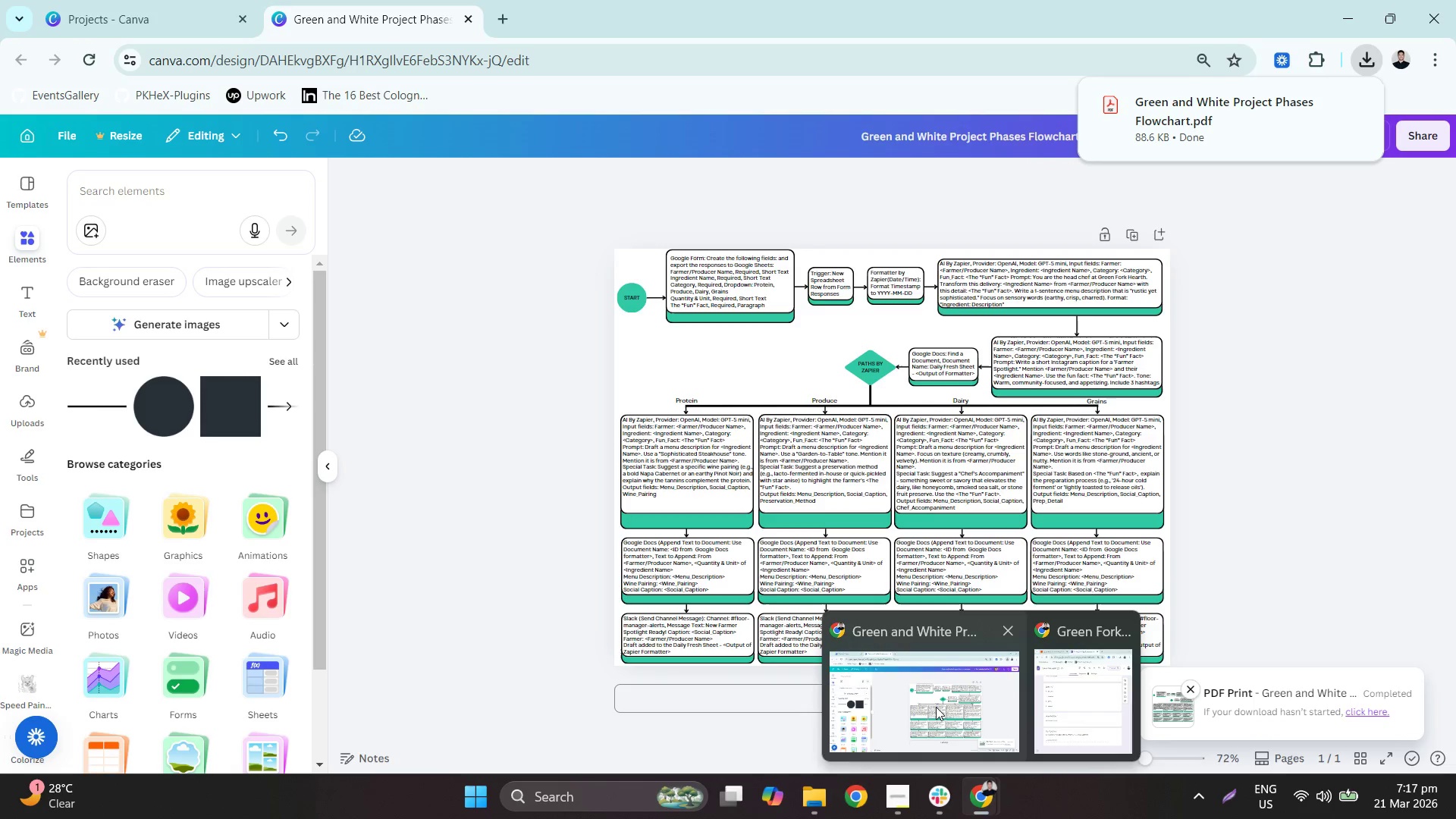 
left_click([893, 791])